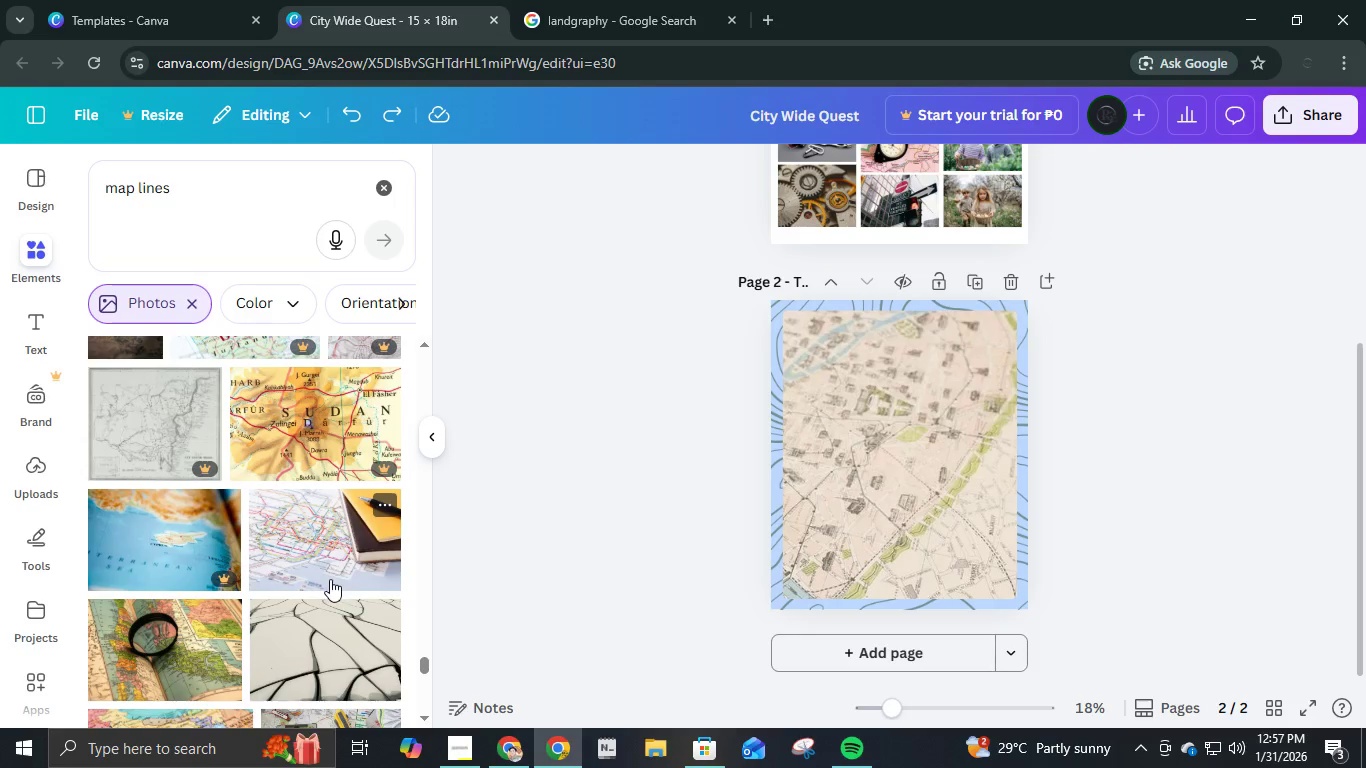 
left_click([324, 615])
 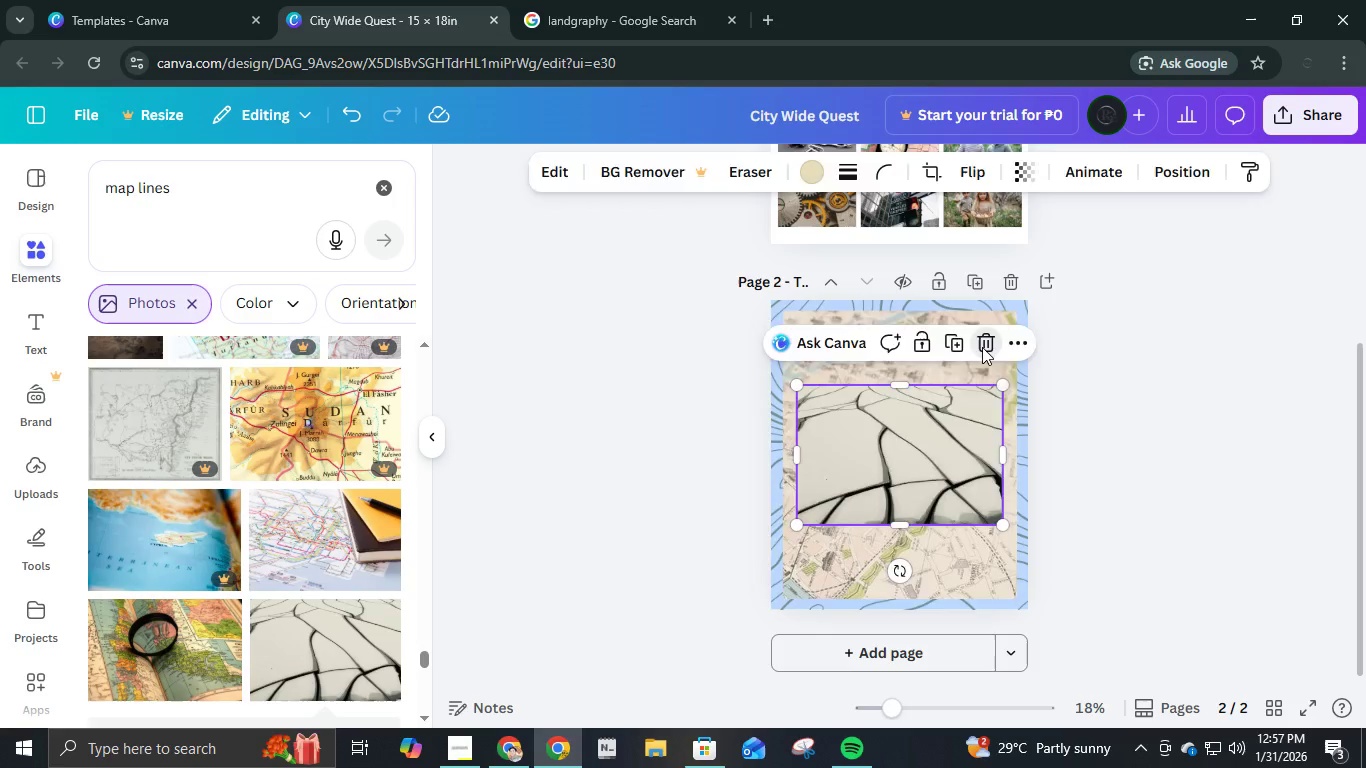 
scroll: coordinate [198, 624], scroll_direction: down, amount: 8.0
 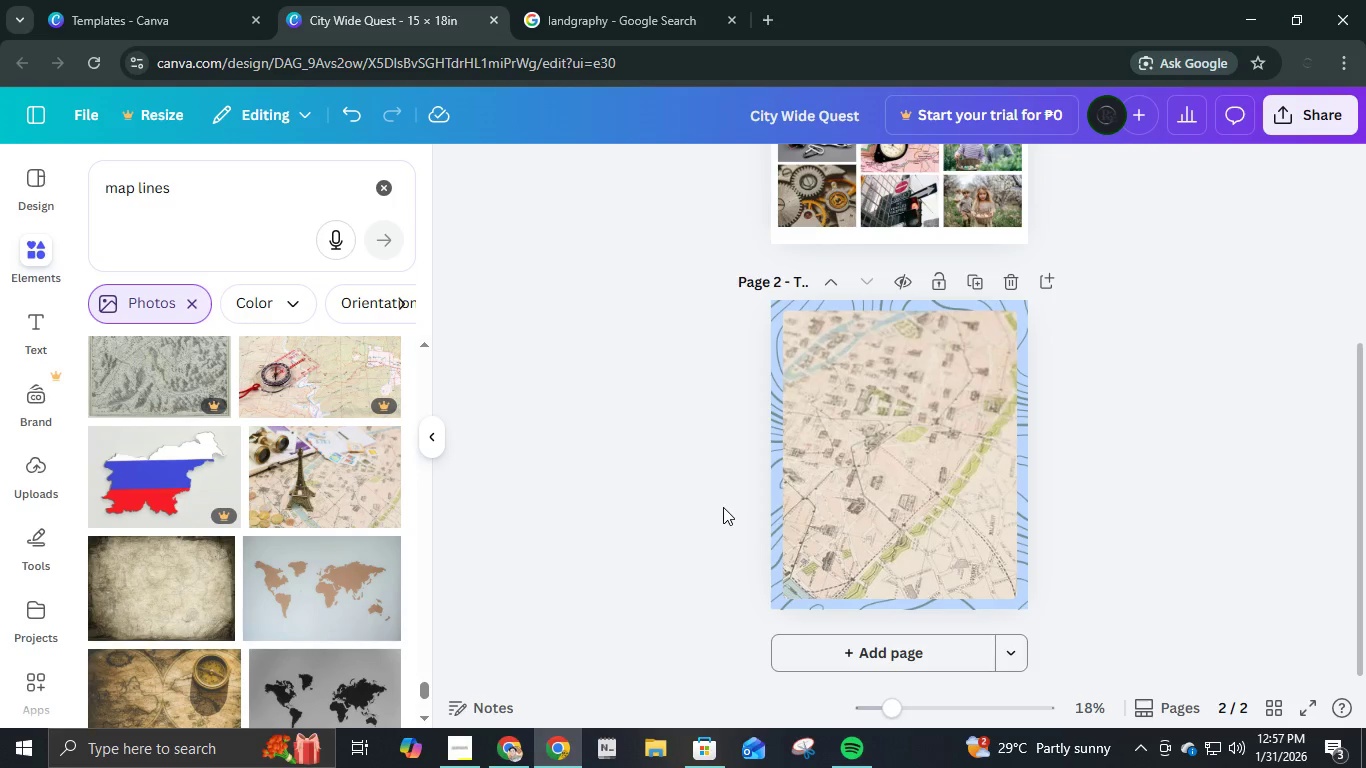 
left_click([1096, 459])
 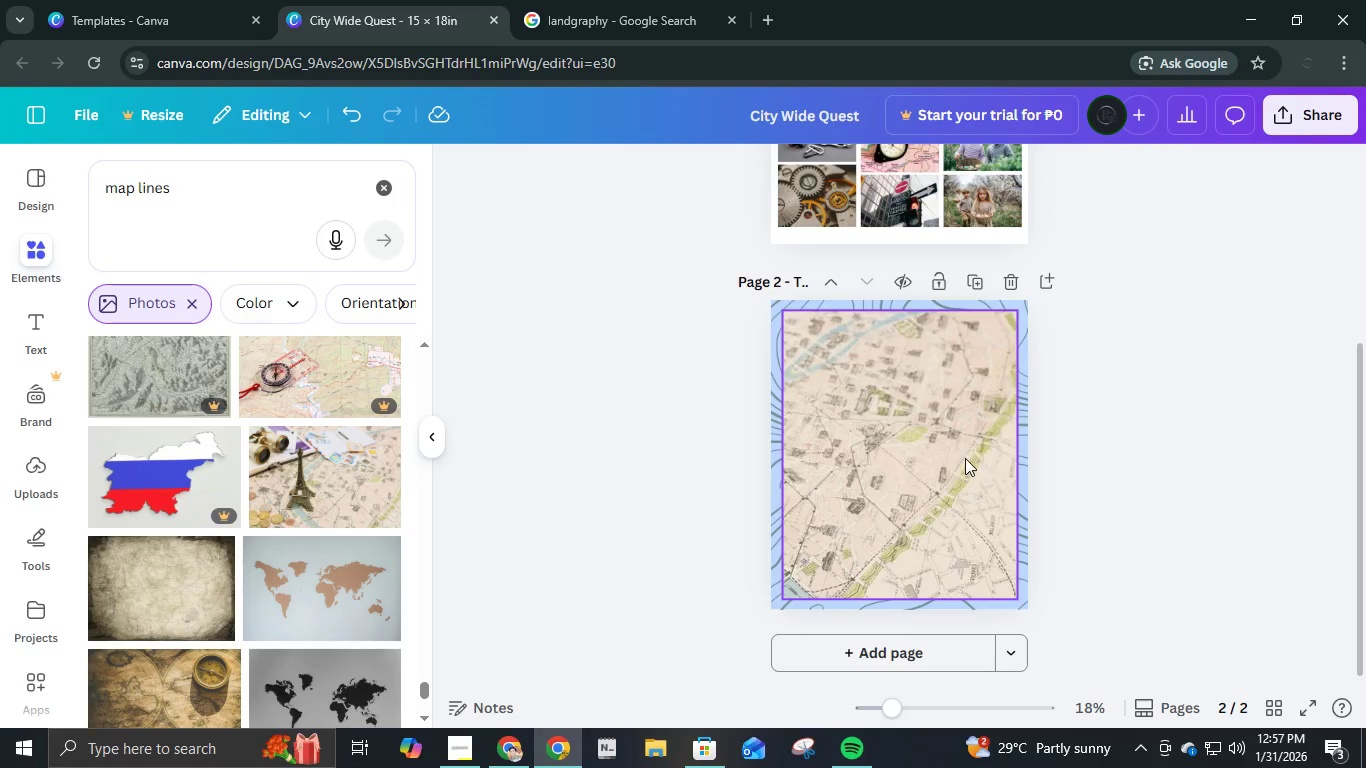 
left_click([965, 458])
 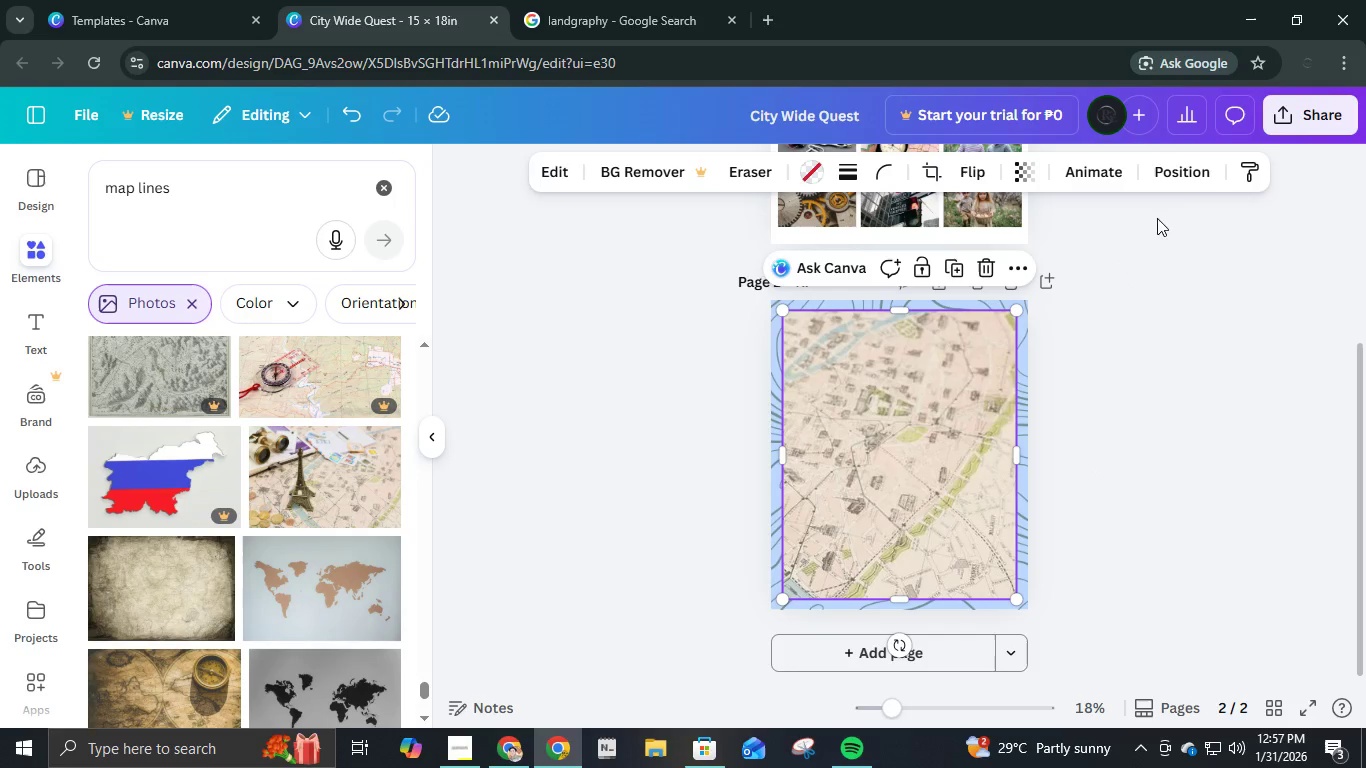 
left_click([1180, 181])
 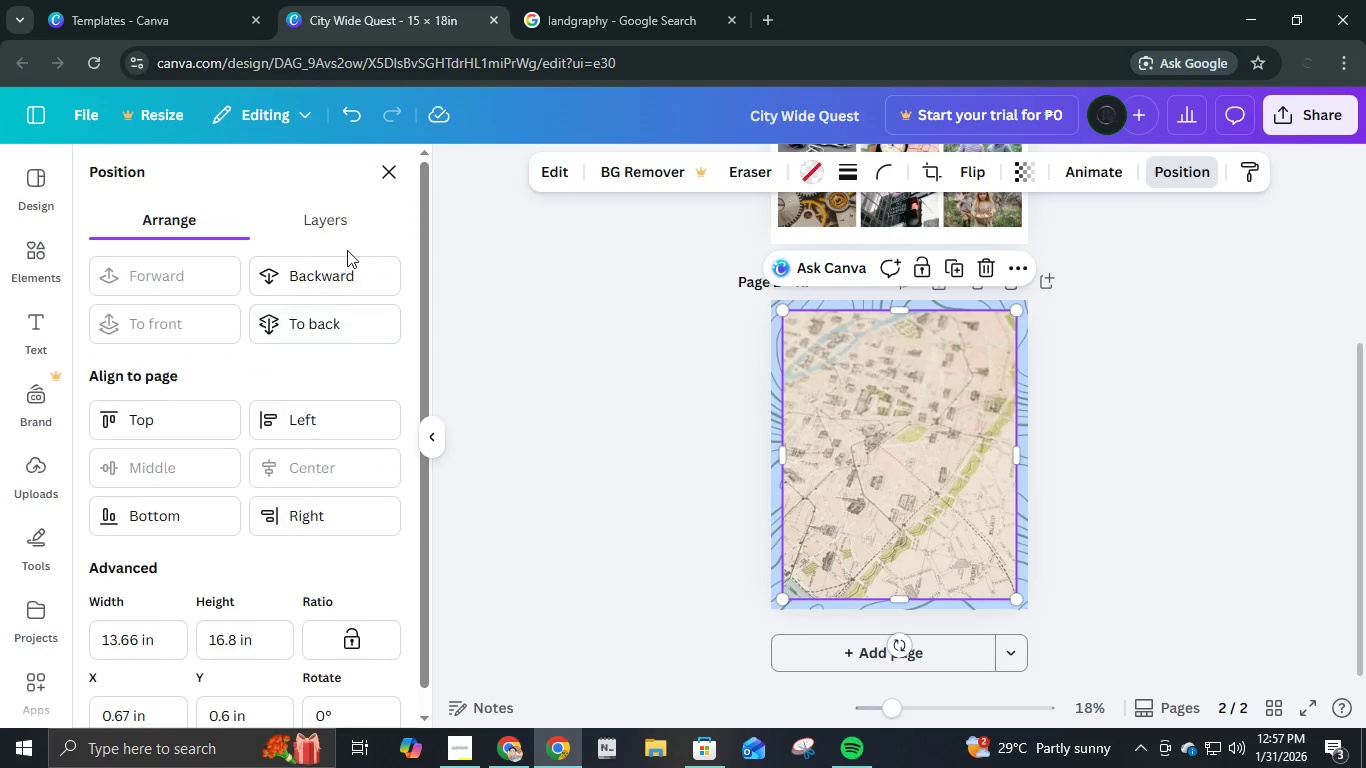 
double_click([357, 266])
 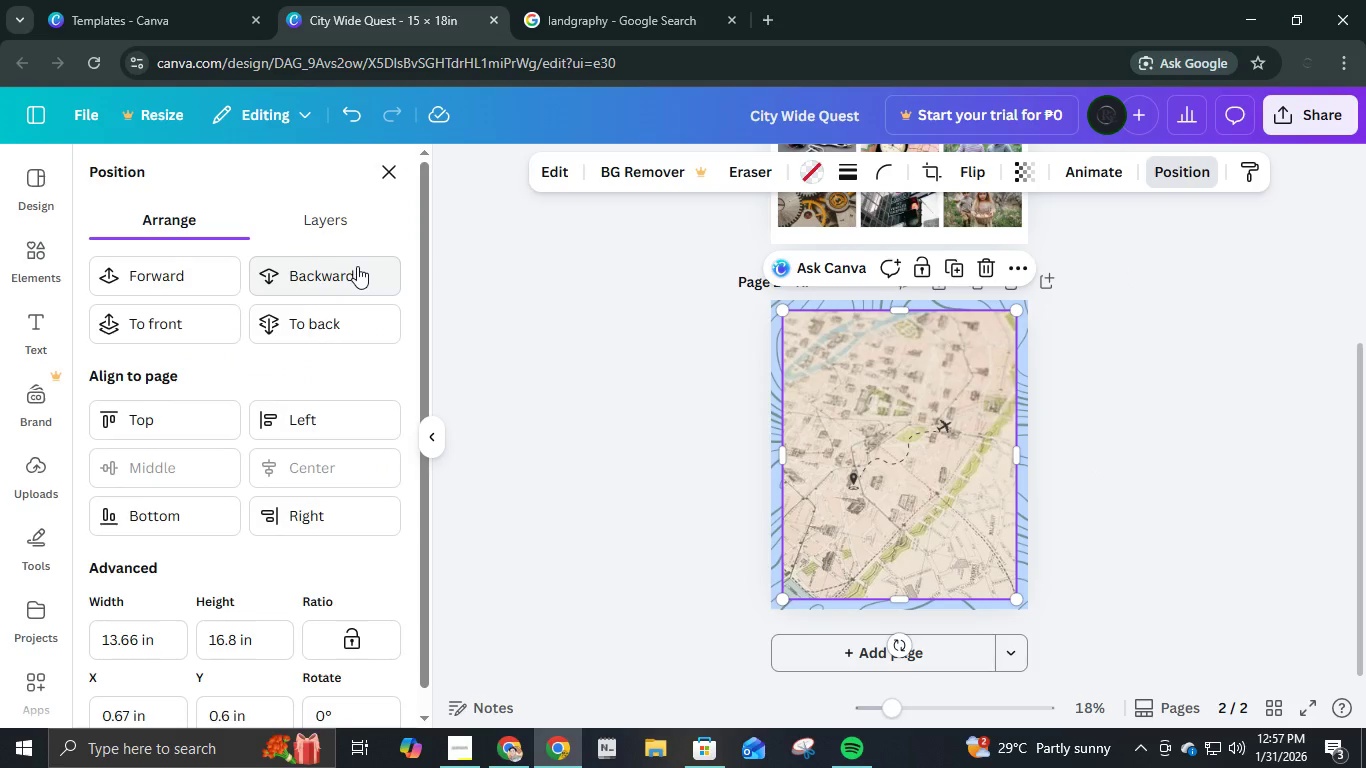 
left_click([357, 266])
 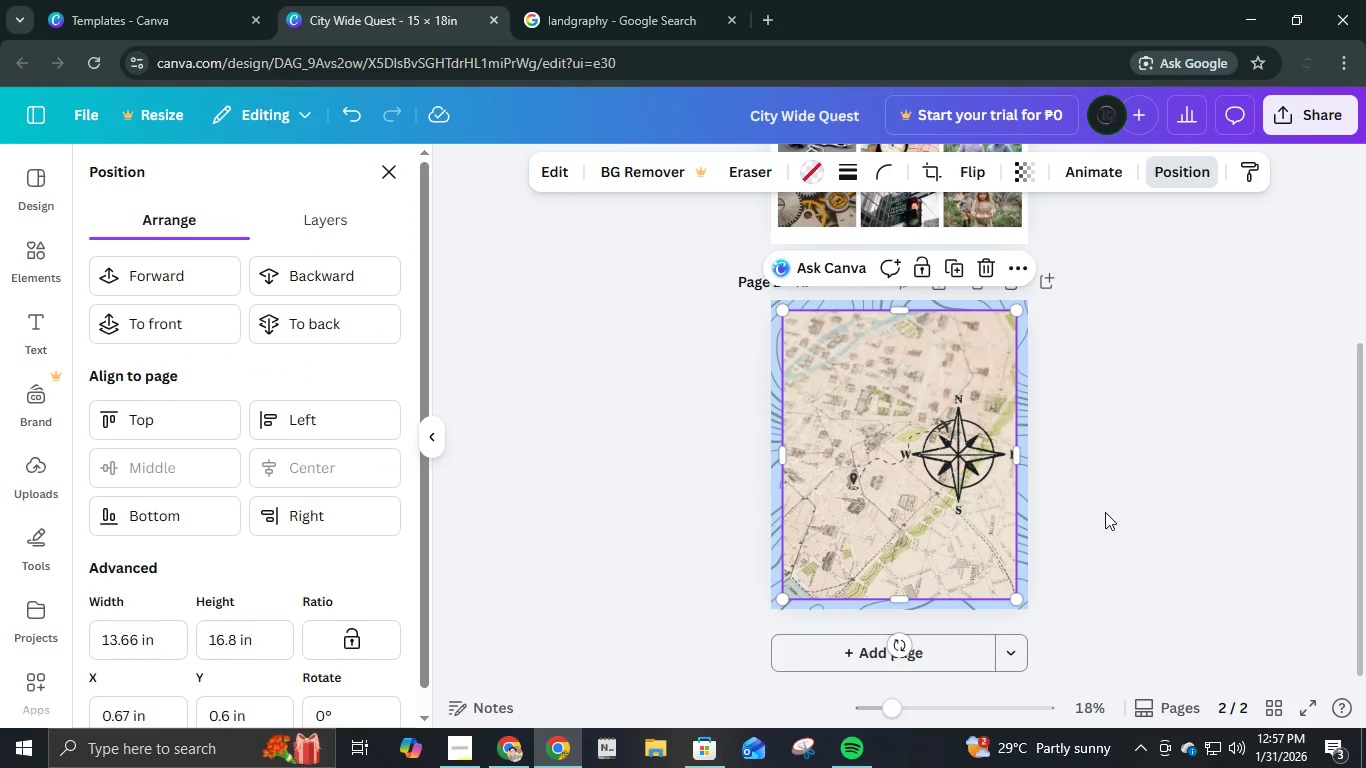 
left_click([1112, 497])
 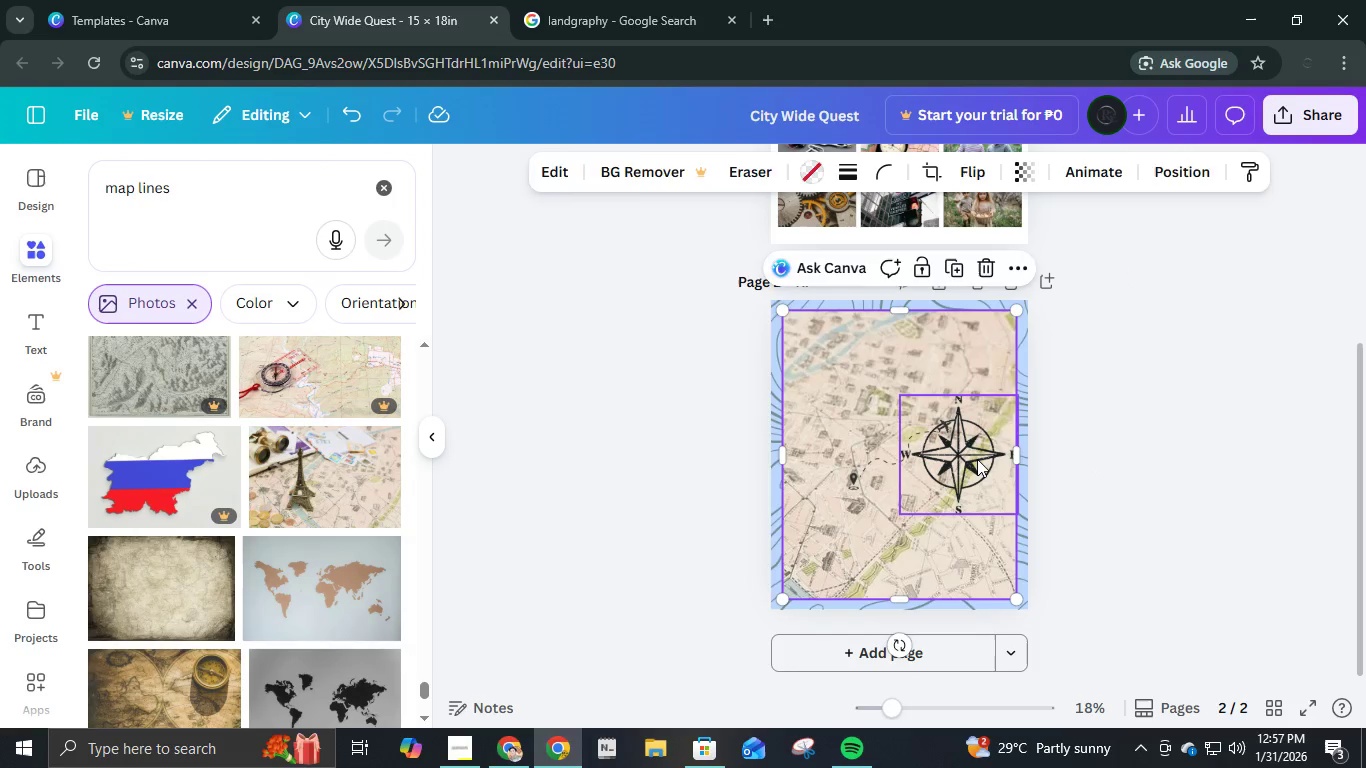 
left_click([977, 459])
 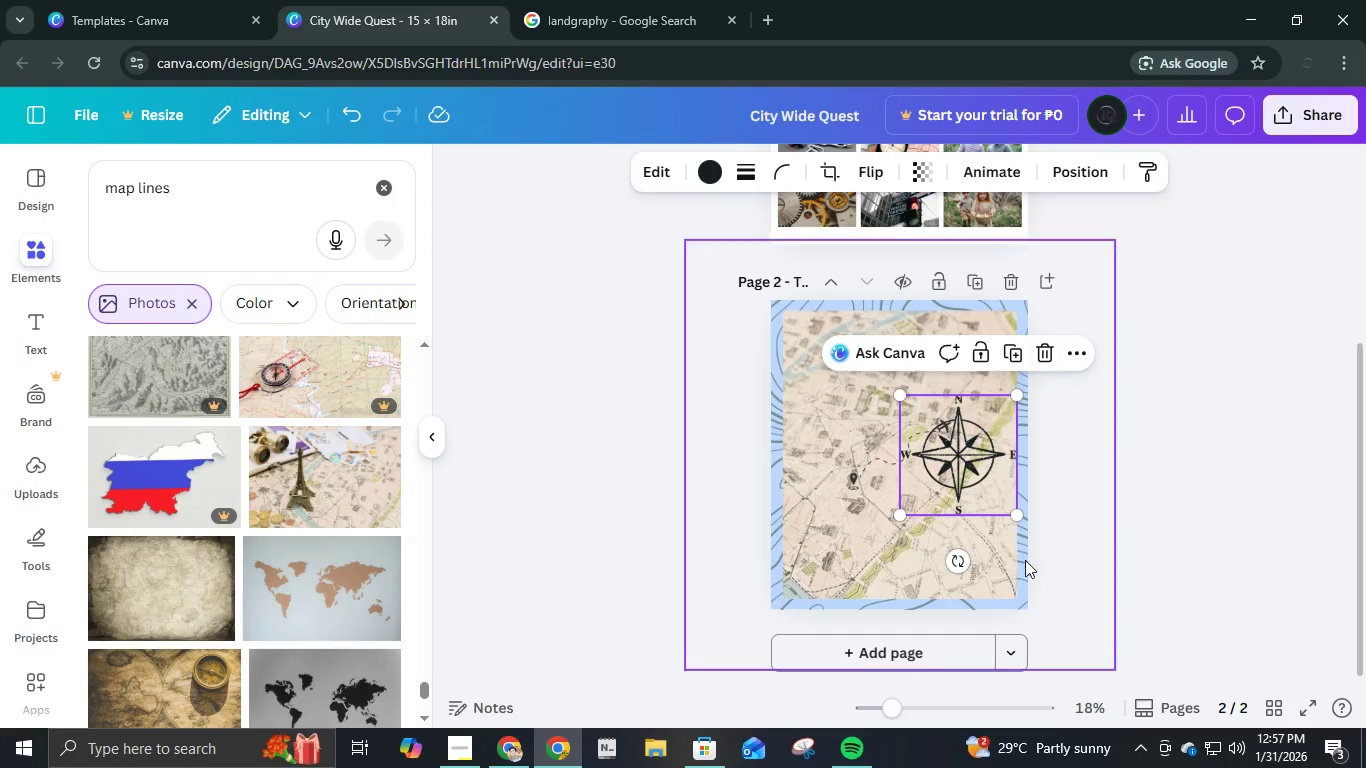 
left_click([1106, 488])
 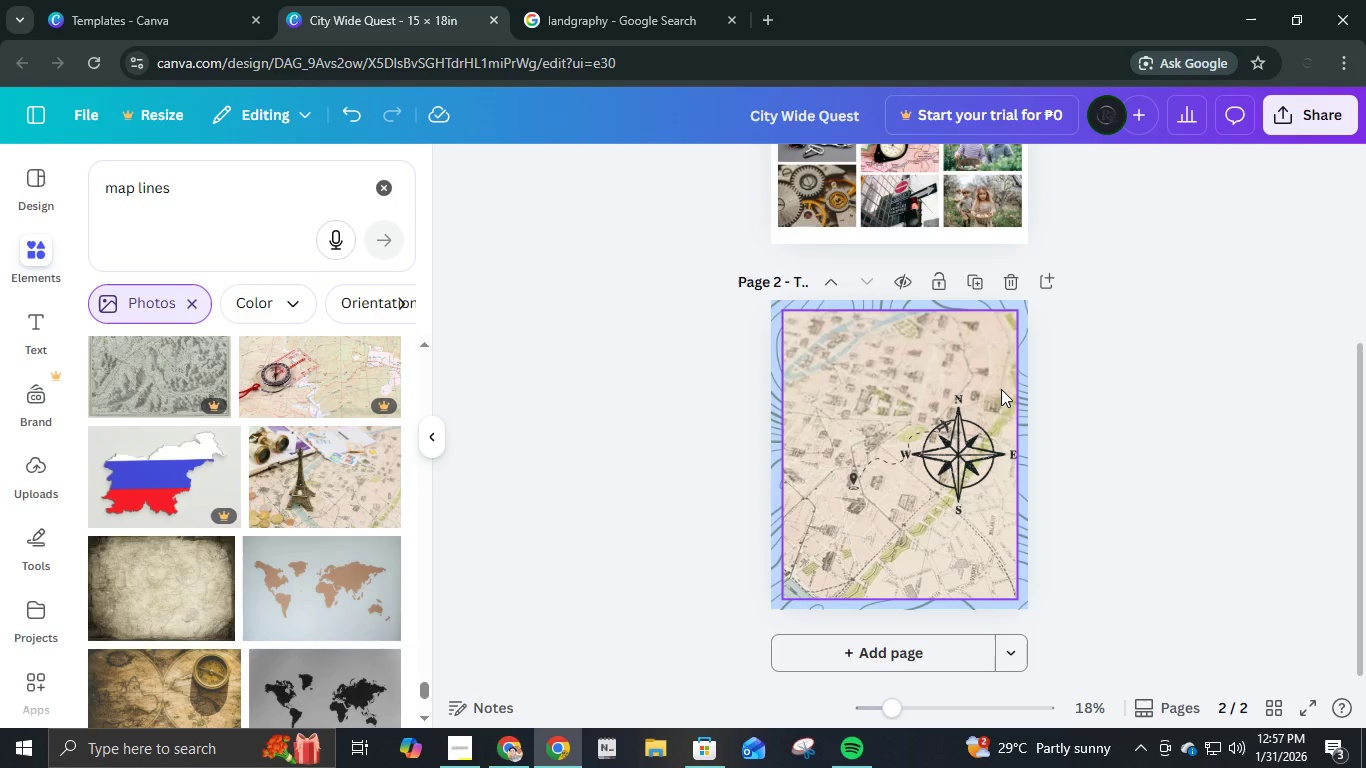 
left_click([1001, 389])
 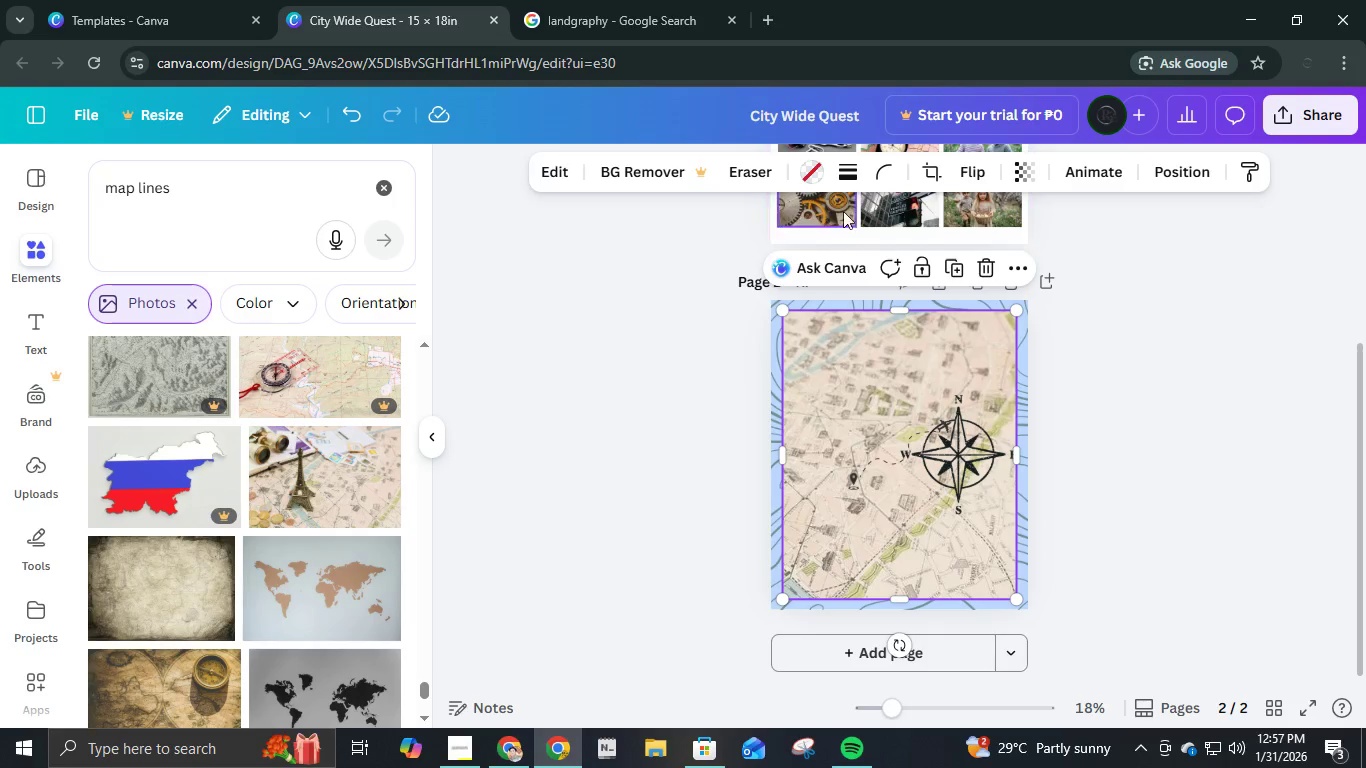 
left_click([896, 180])
 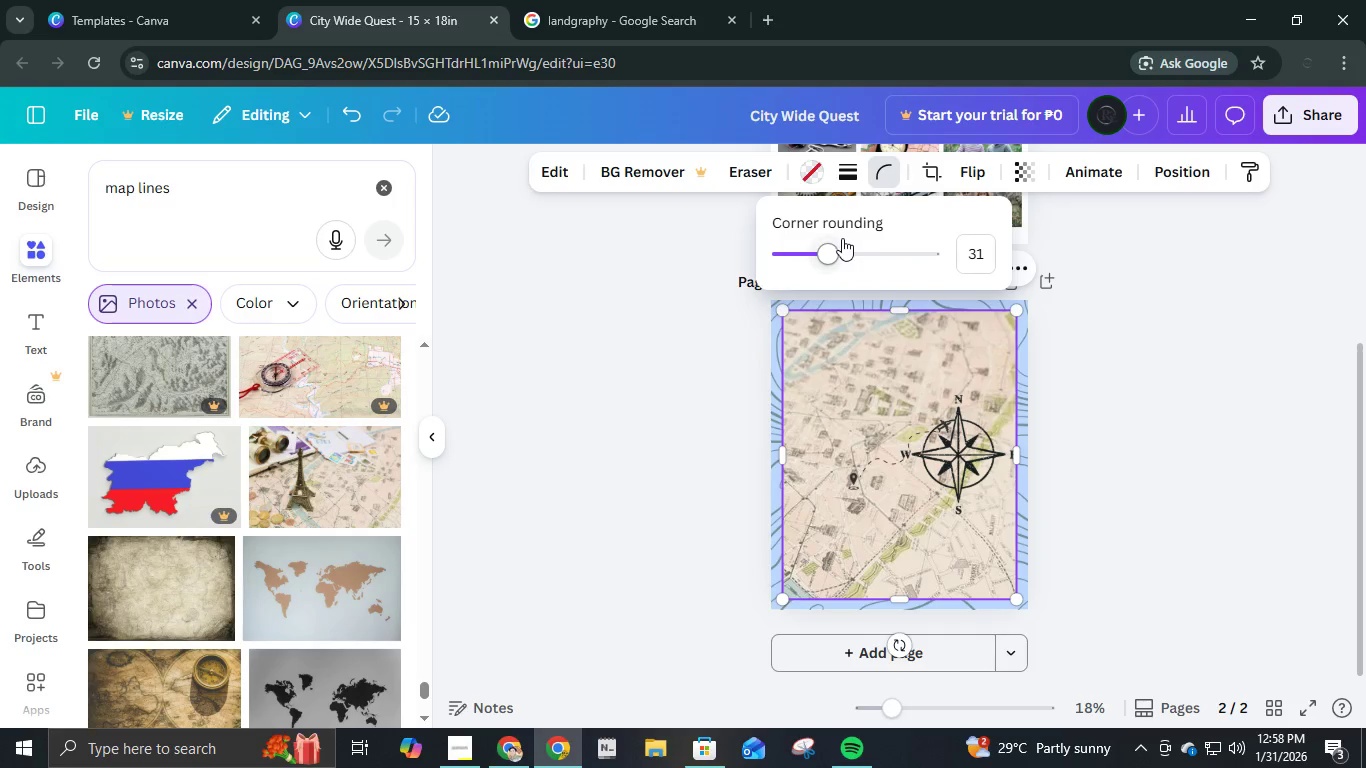 
left_click_drag(start_coordinate=[842, 238], to_coordinate=[1046, 300])
 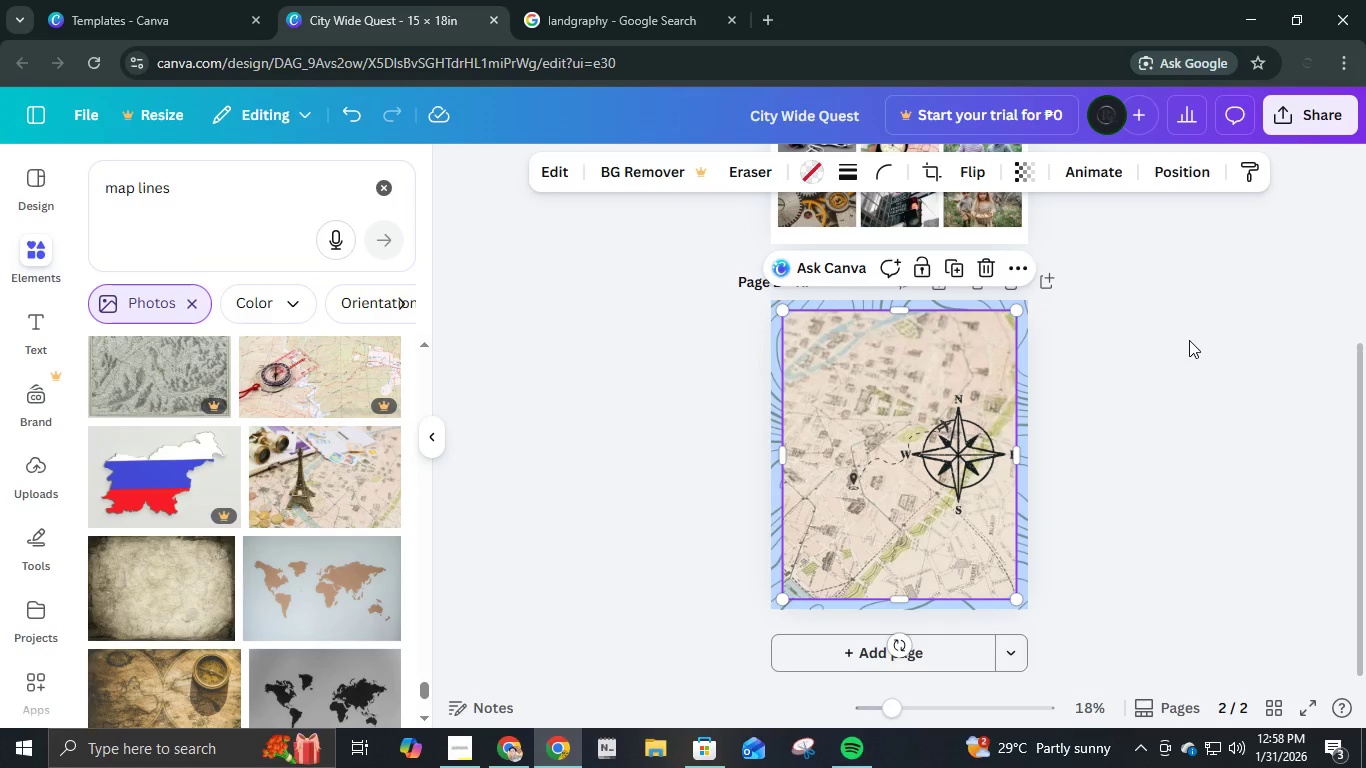 
double_click([1188, 340])
 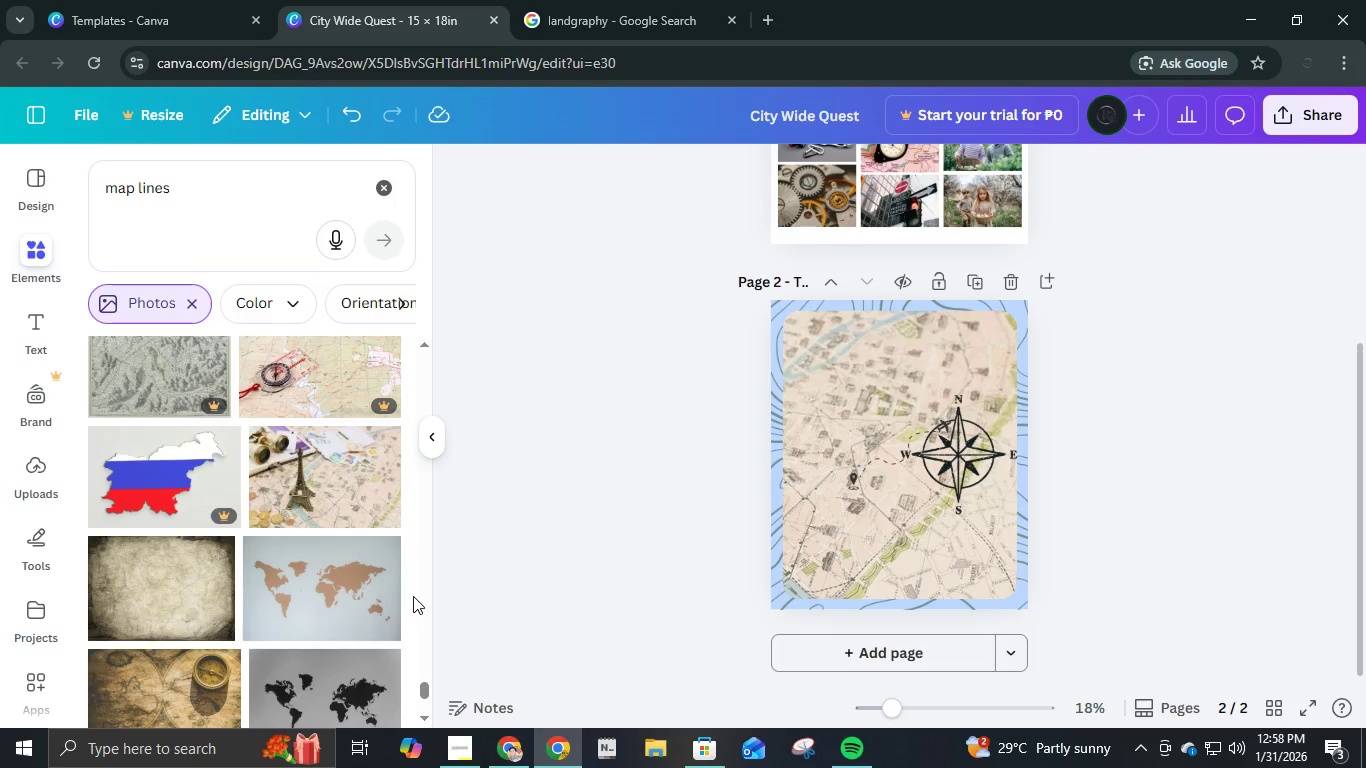 
wait(25.44)
 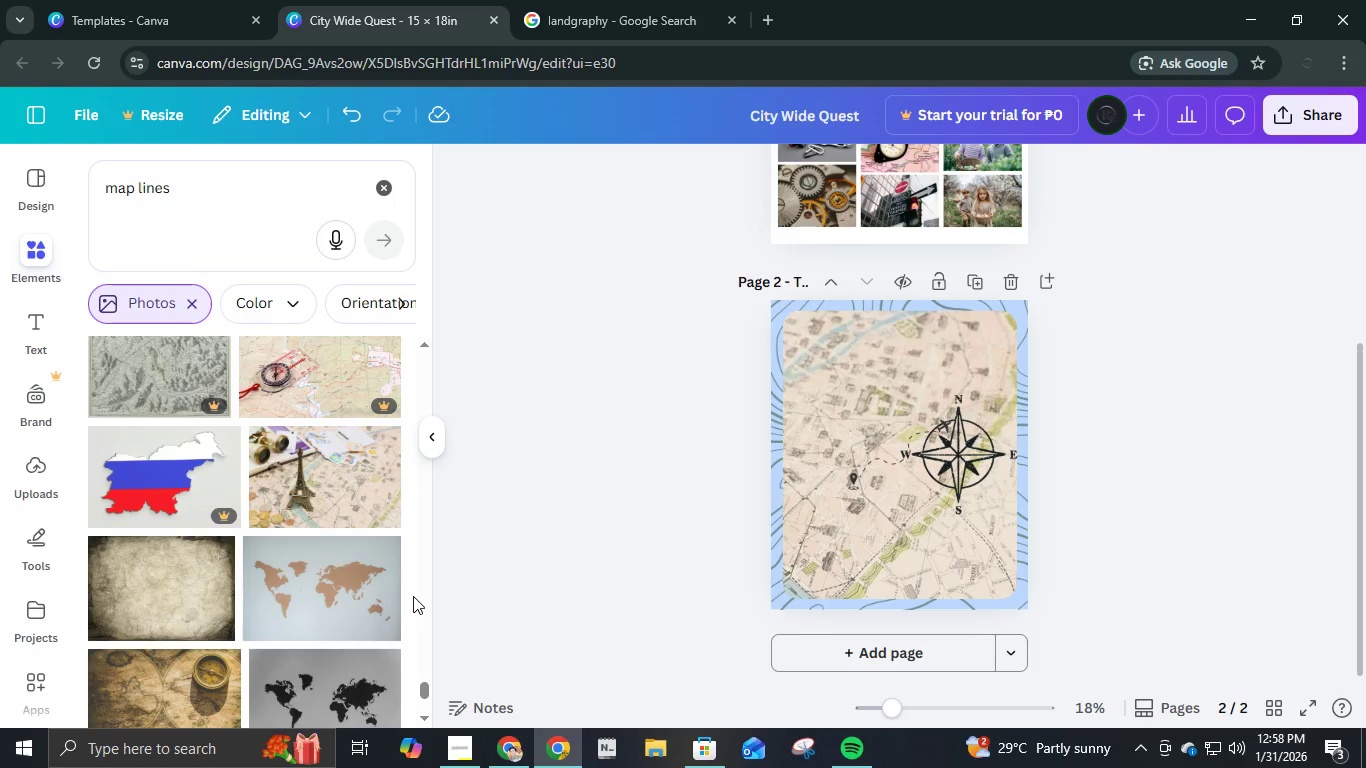 
left_click([982, 563])
 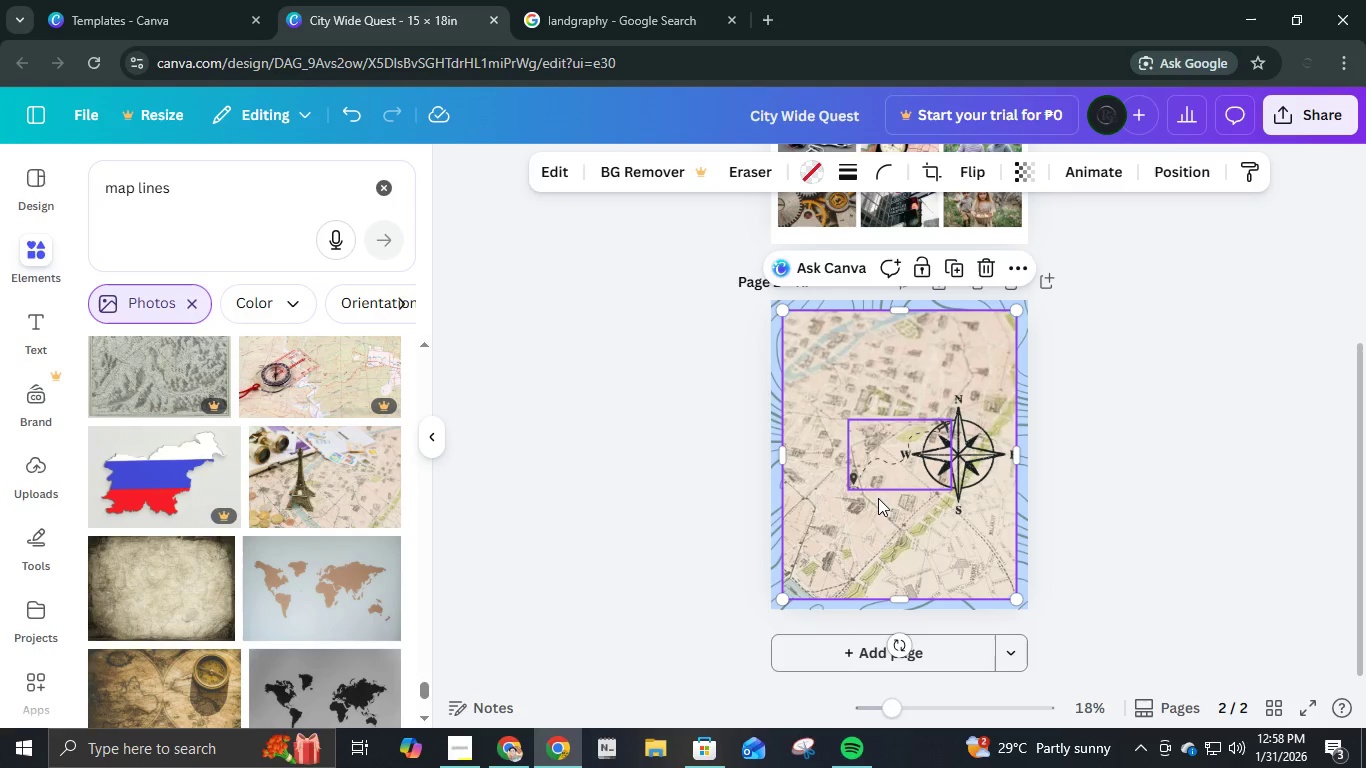 
key(Control+Z)
 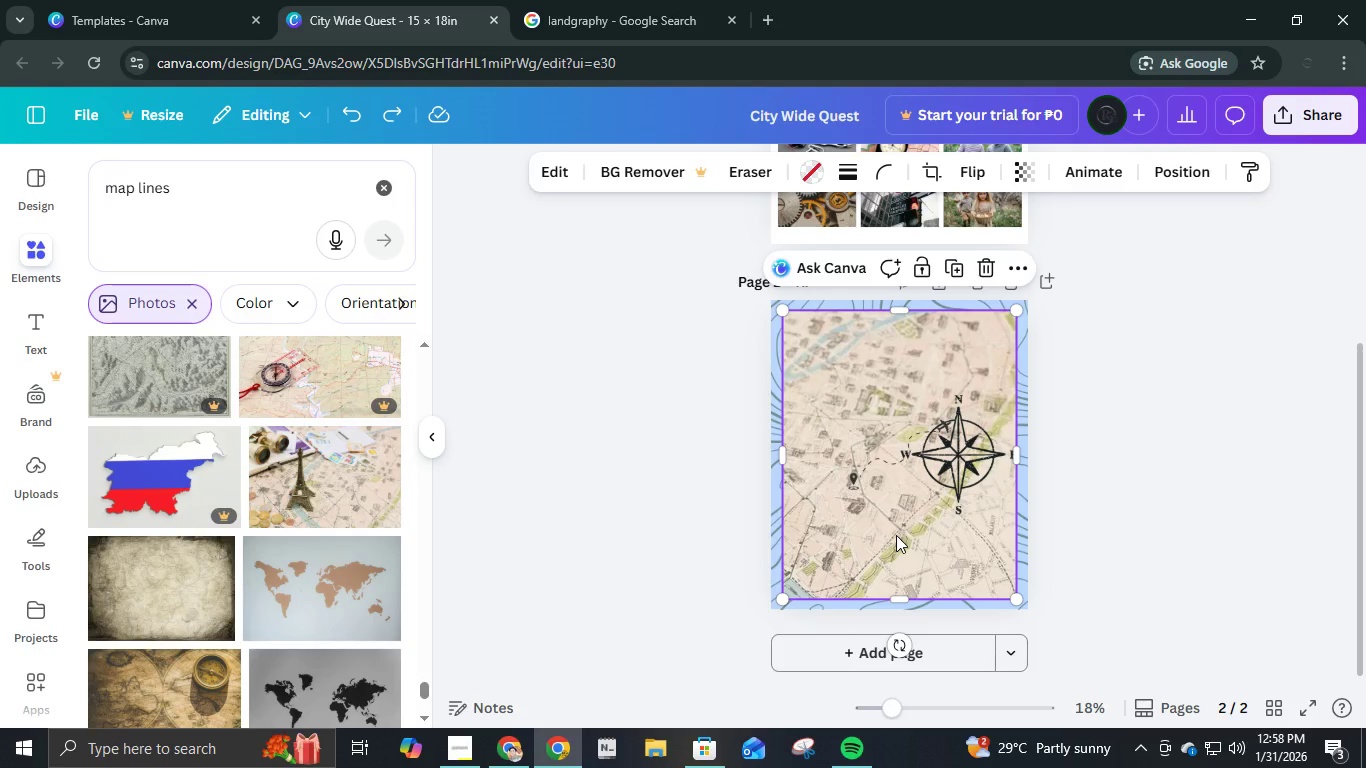 
key(Control+Z)
 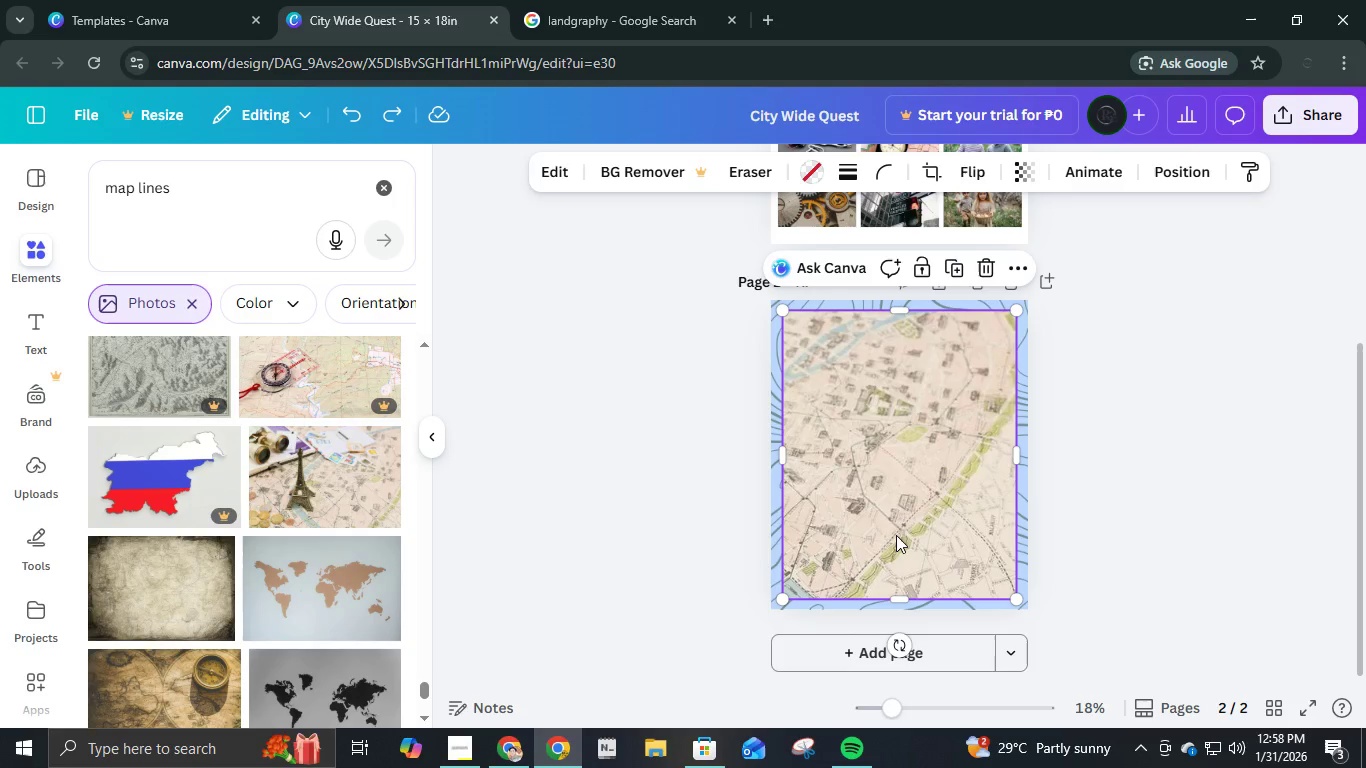 
key(Control+Z)
 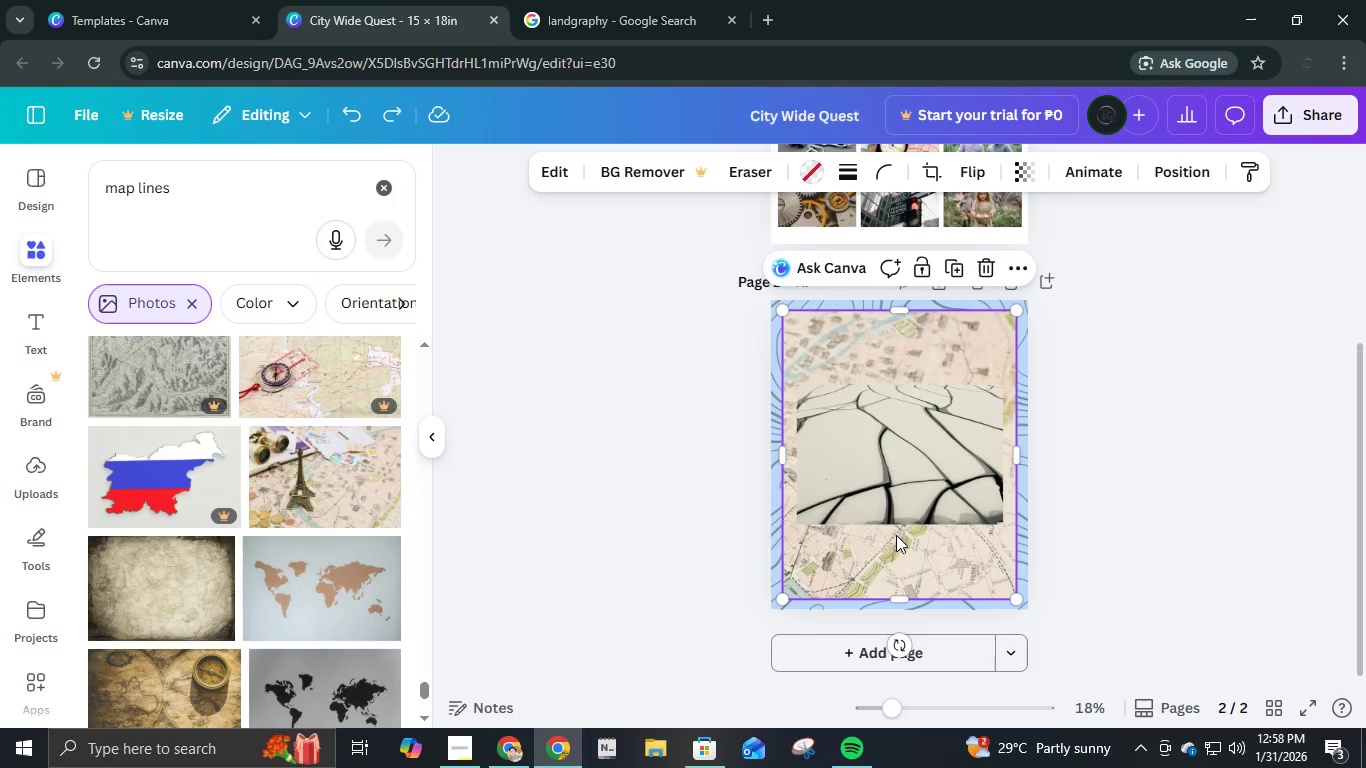 
key(Control+Z)
 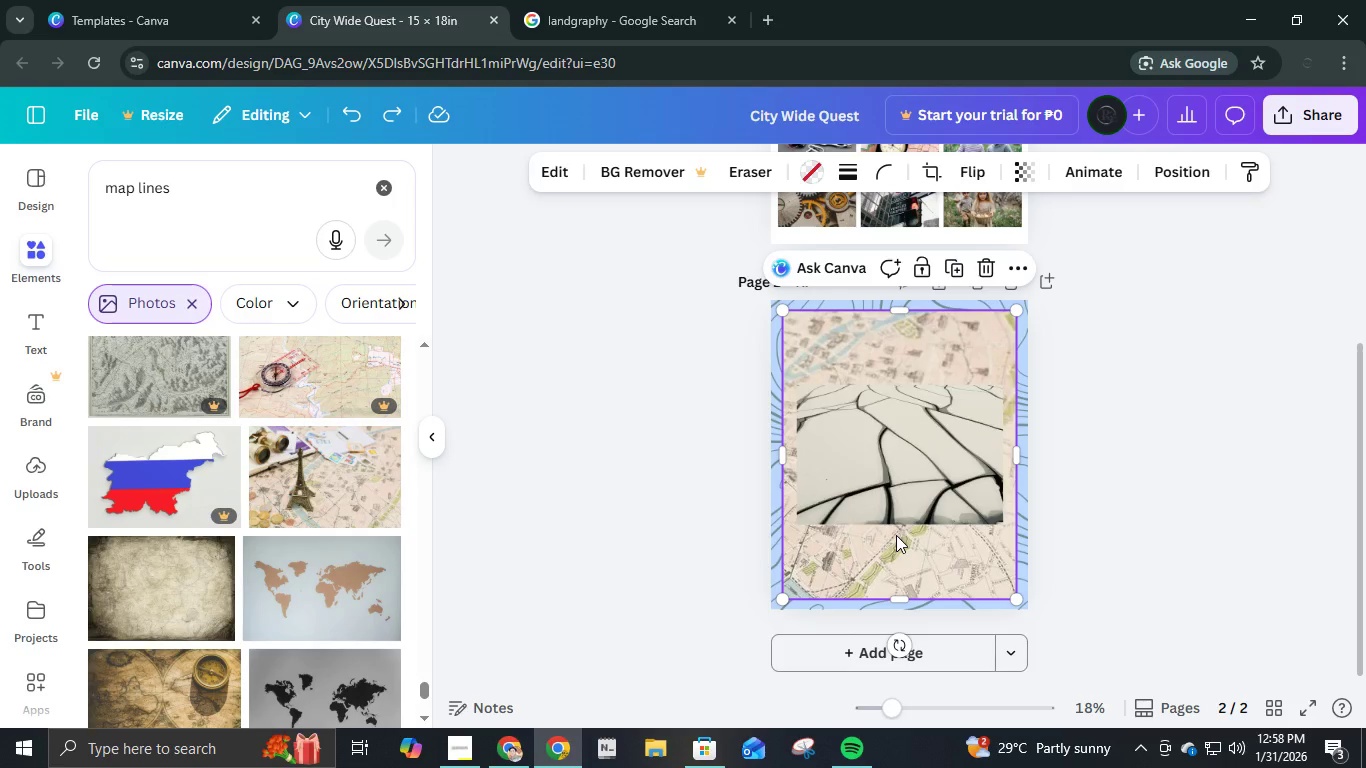 
key(Control+Z)
 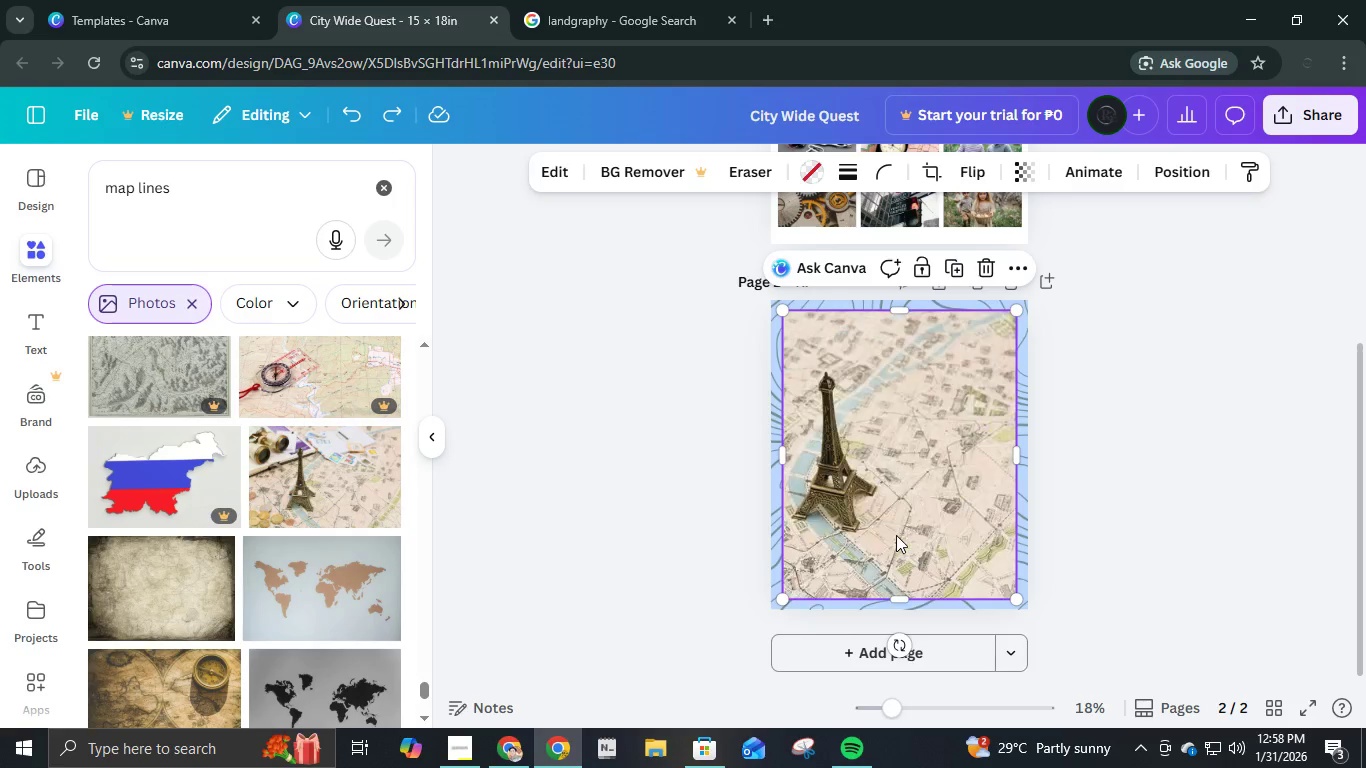 
key(Control+Z)
 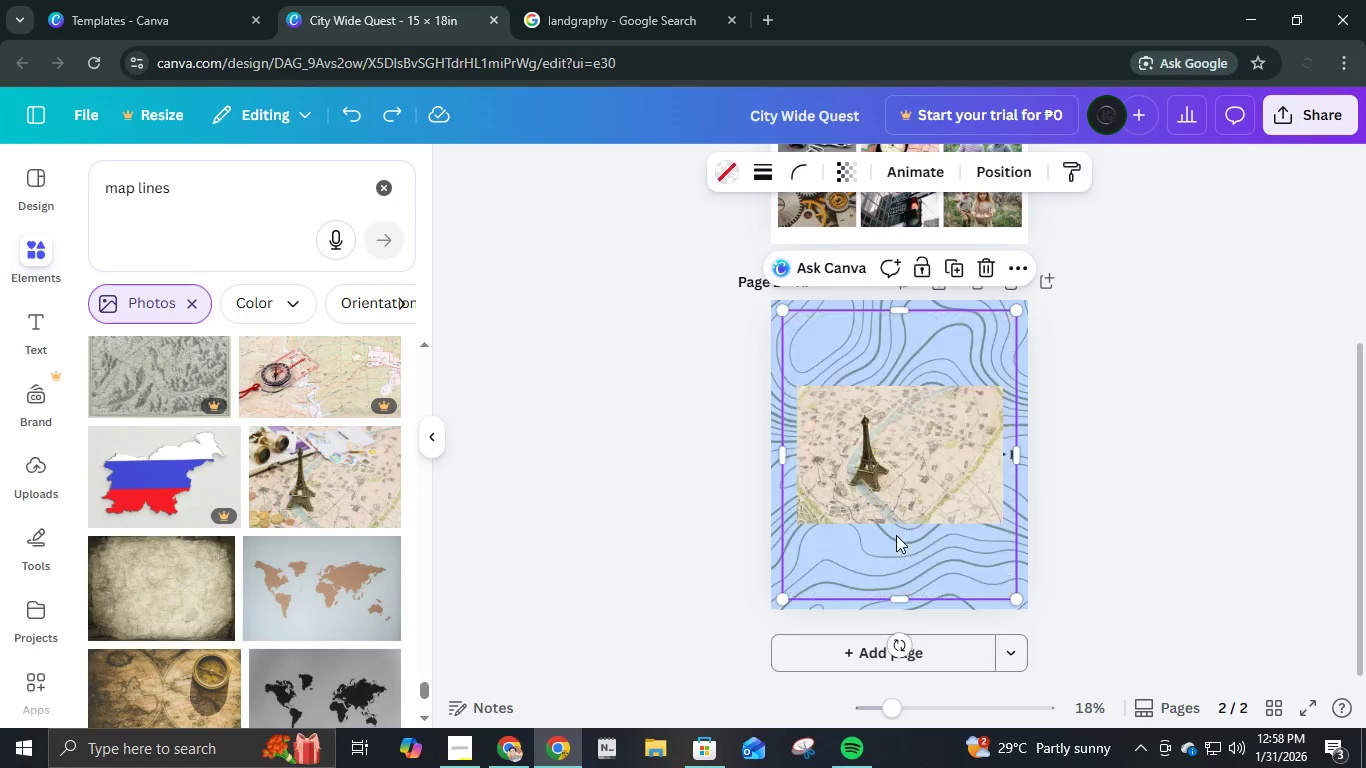 
key(Control+Z)
 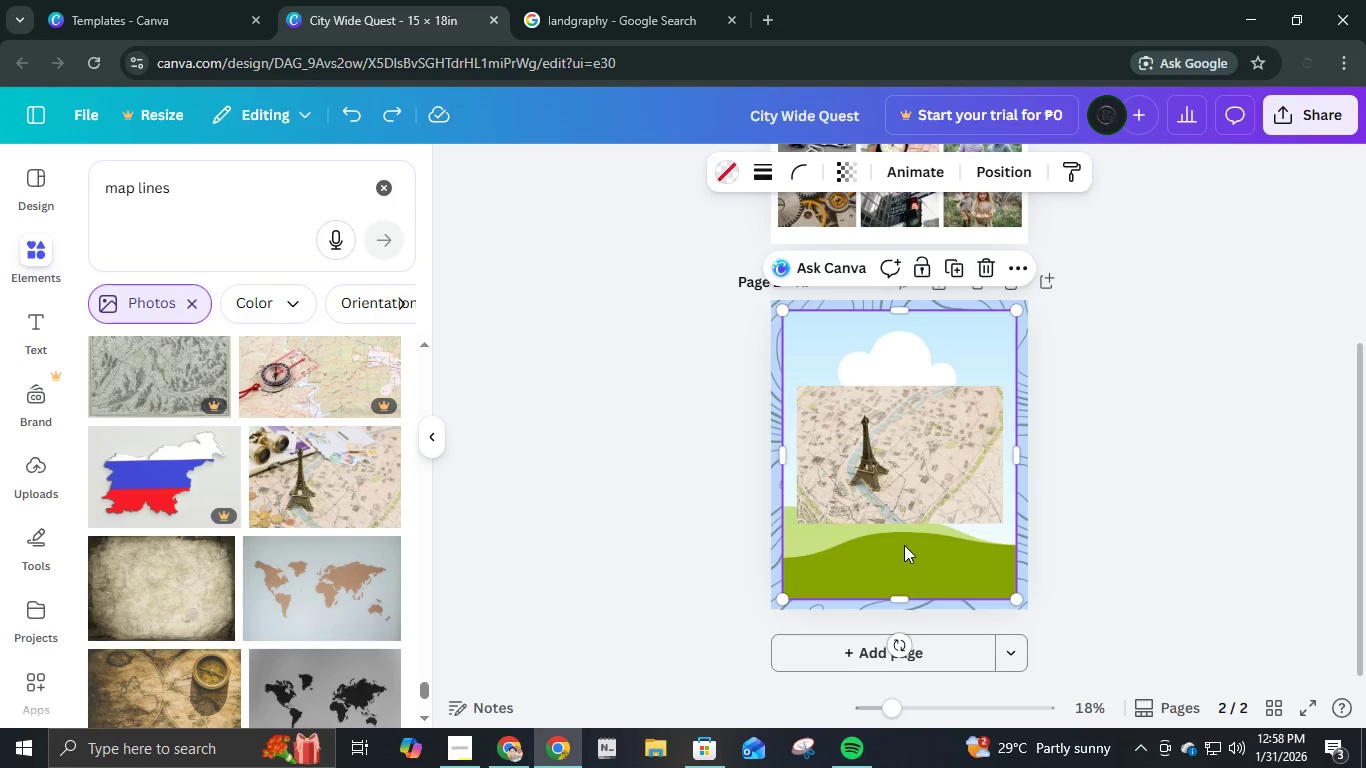 
left_click([906, 545])
 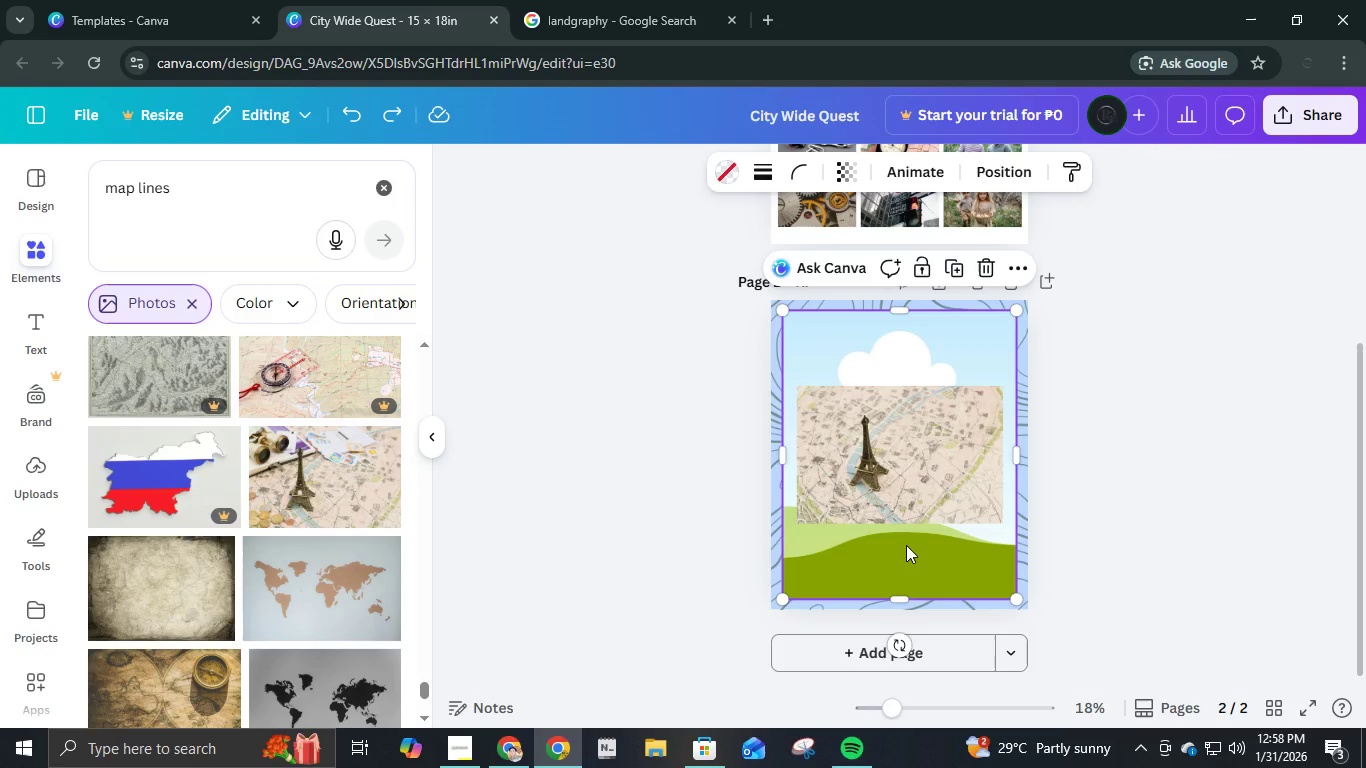 
key(Delete)
 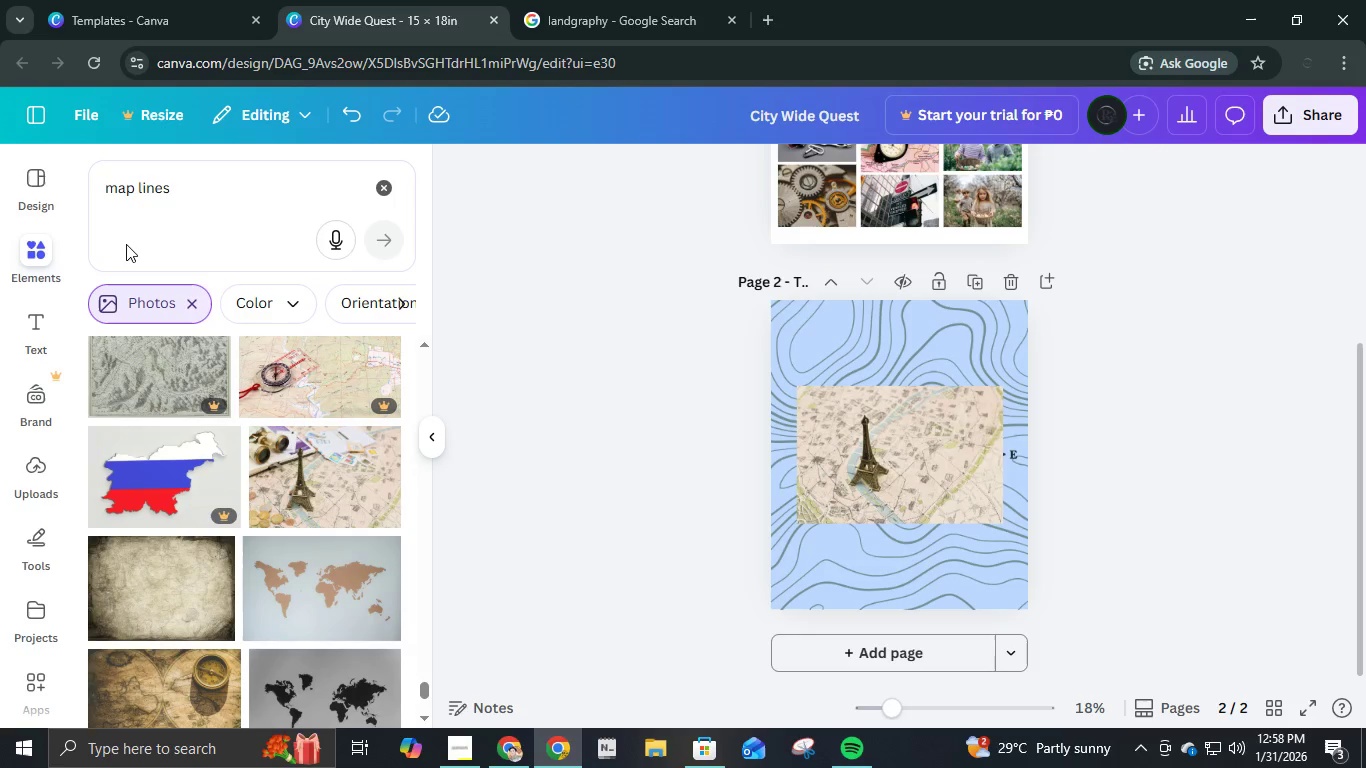 
left_click([383, 196])
 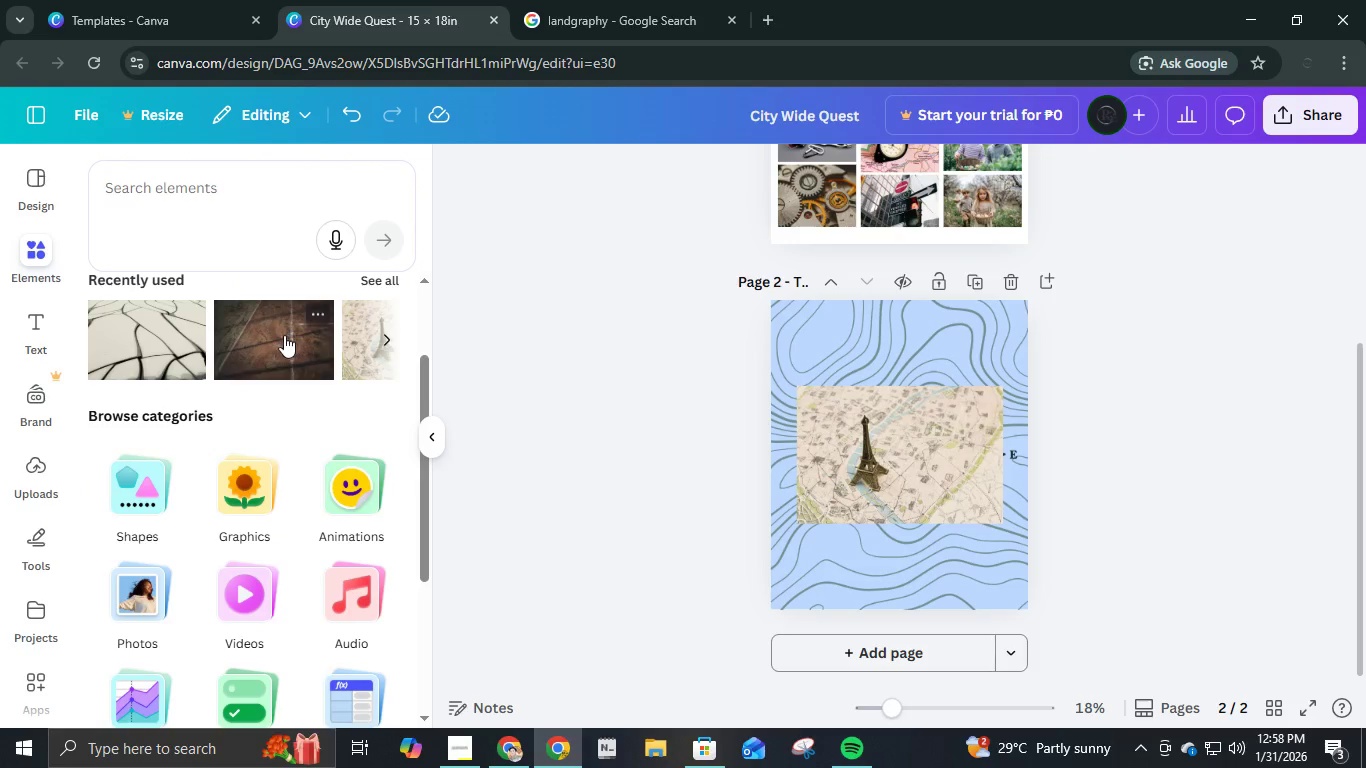 
scroll: coordinate [298, 511], scroll_direction: down, amount: 5.0
 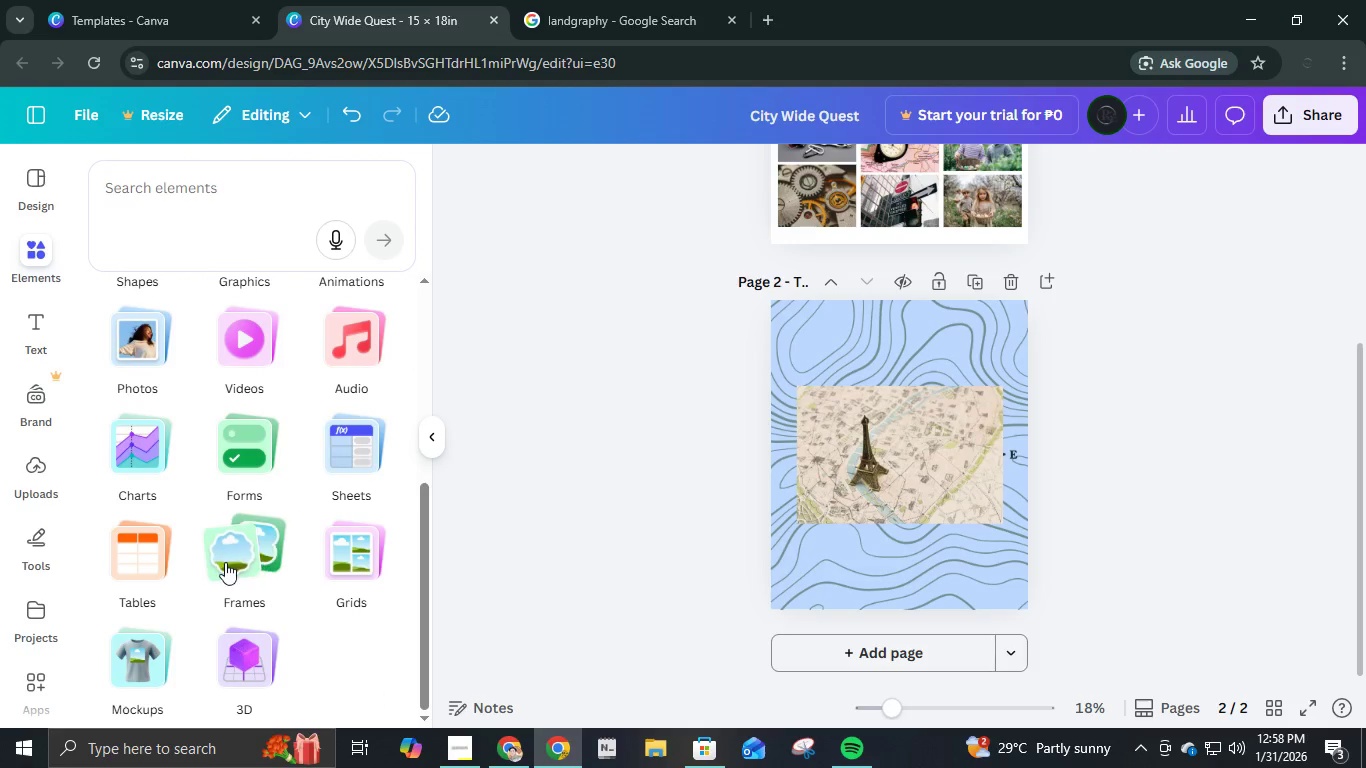 
left_click([226, 562])
 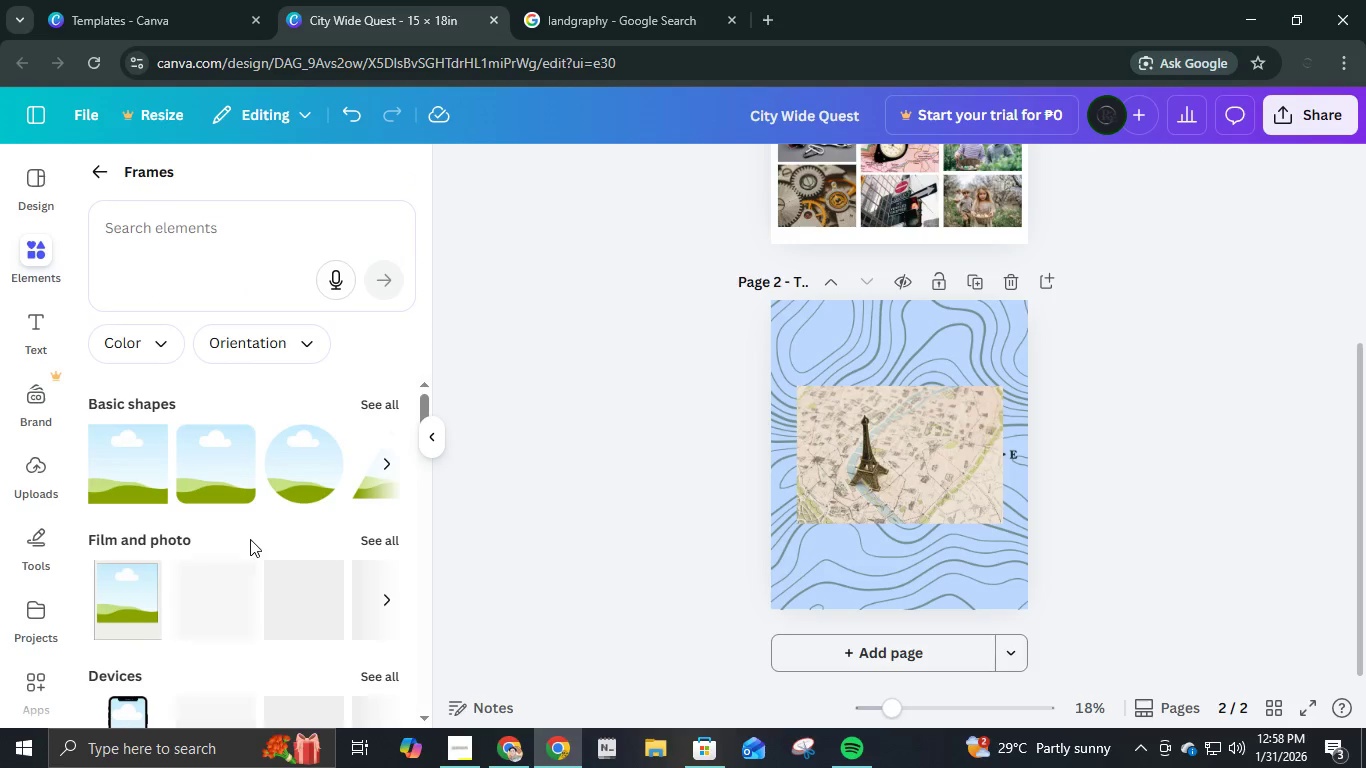 
left_click([300, 476])
 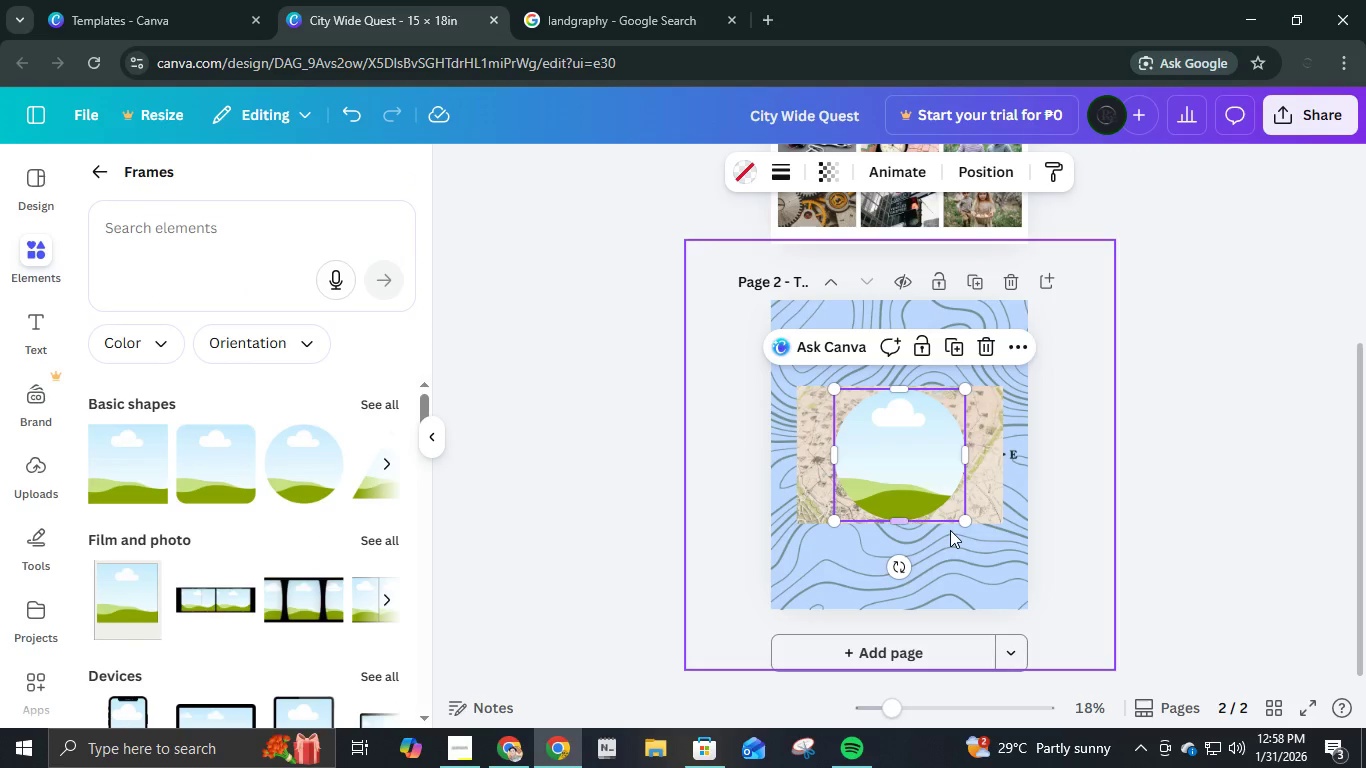 
left_click_drag(start_coordinate=[963, 522], to_coordinate=[1098, 620])
 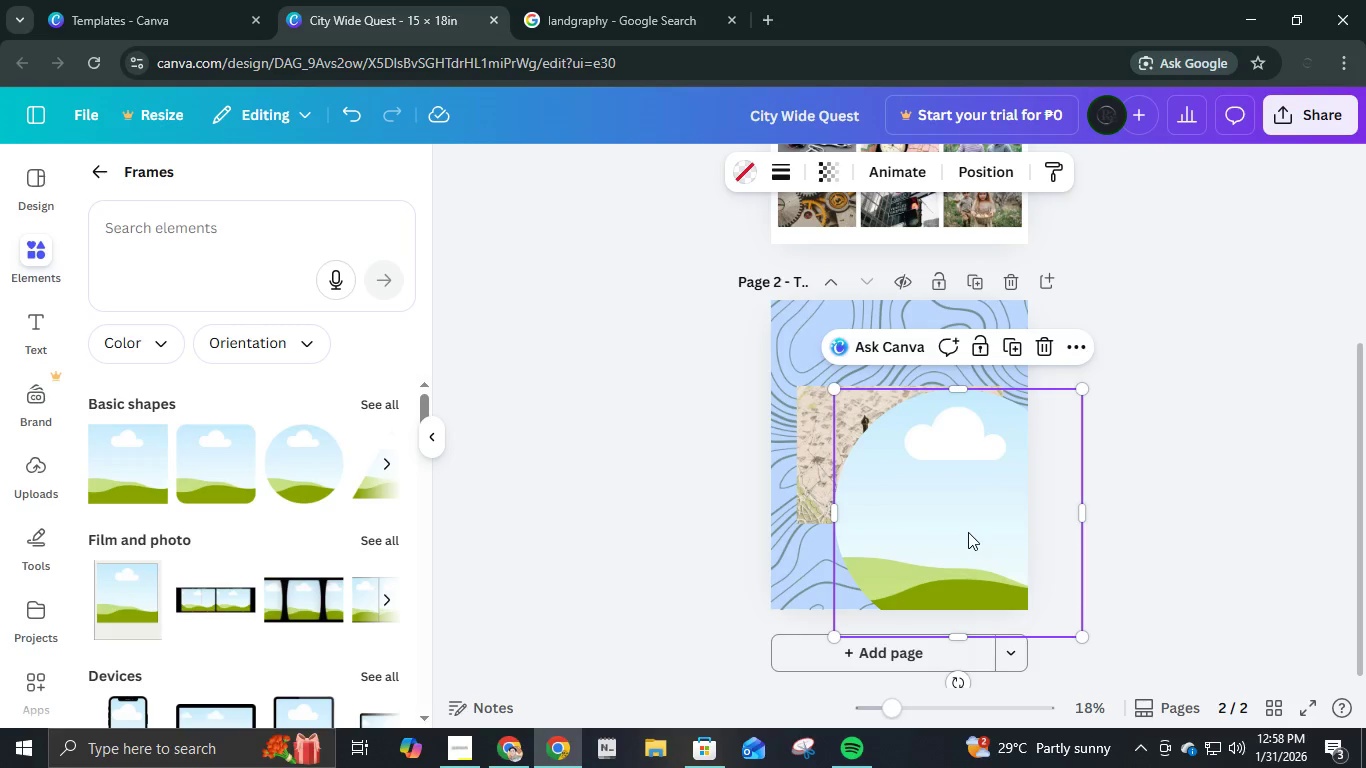 
left_click_drag(start_coordinate=[968, 532], to_coordinate=[912, 451])
 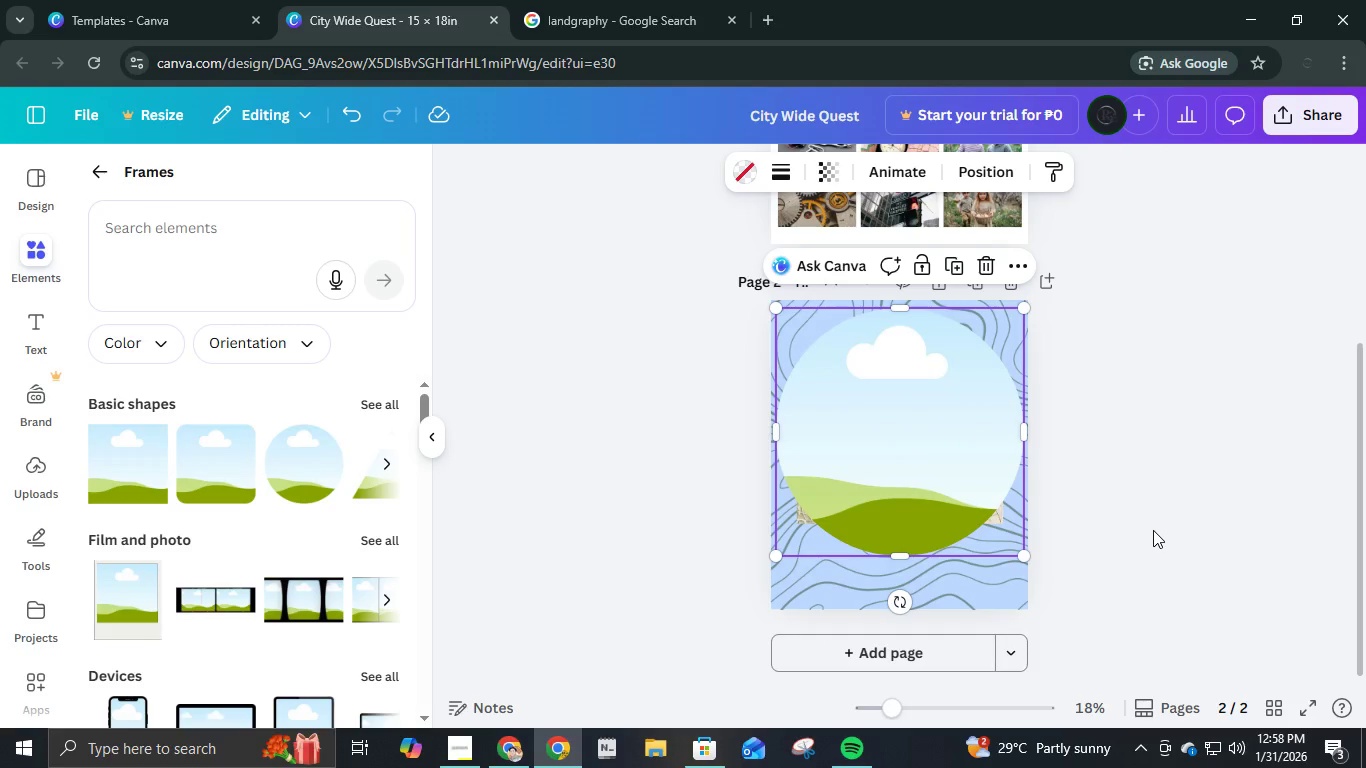 
left_click([1153, 530])
 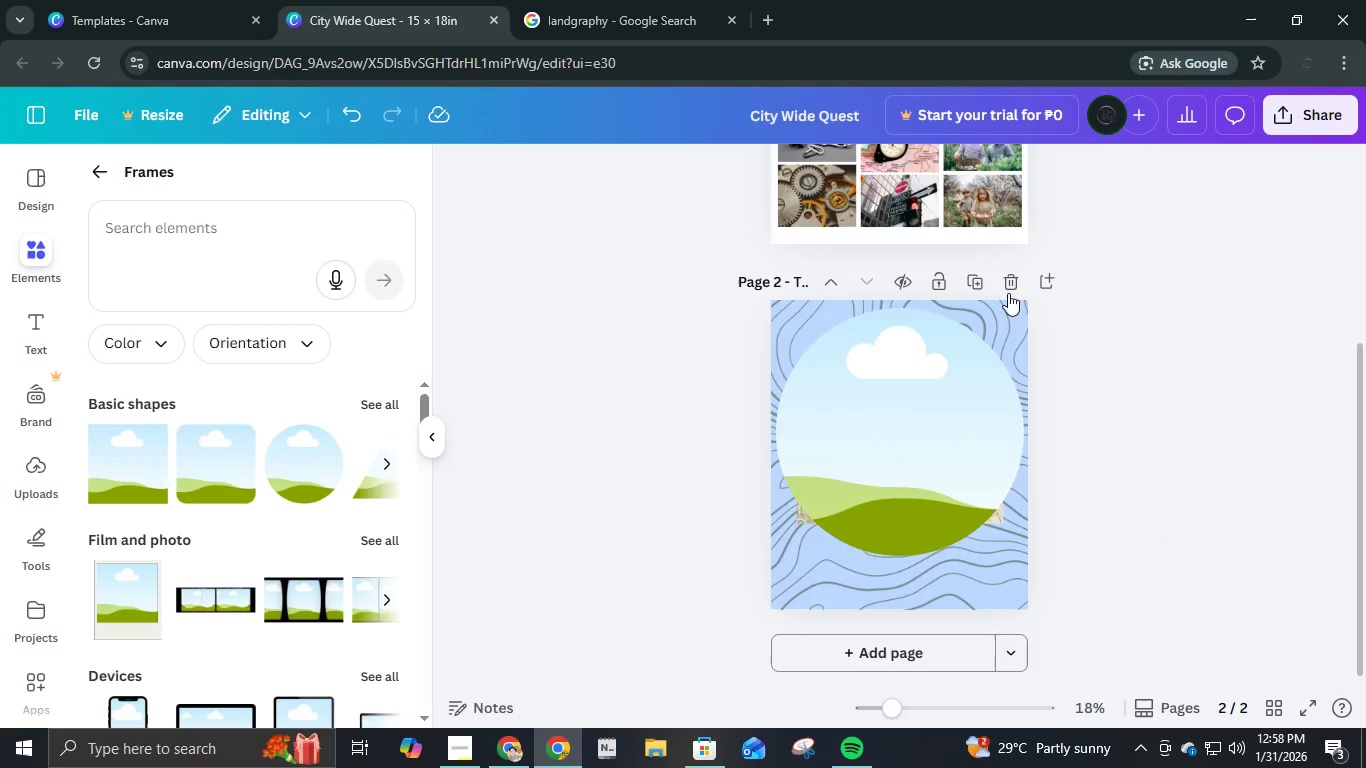 
left_click([956, 419])
 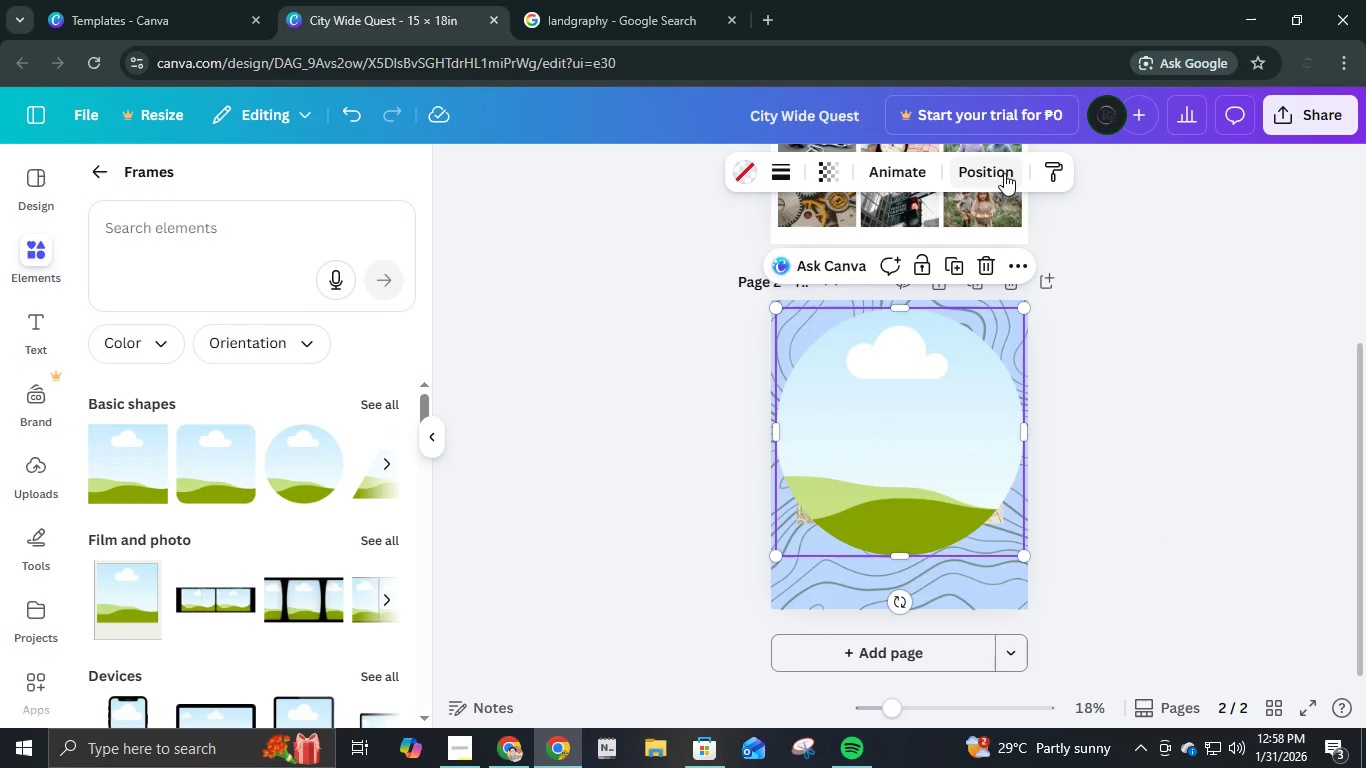 
left_click([1004, 173])
 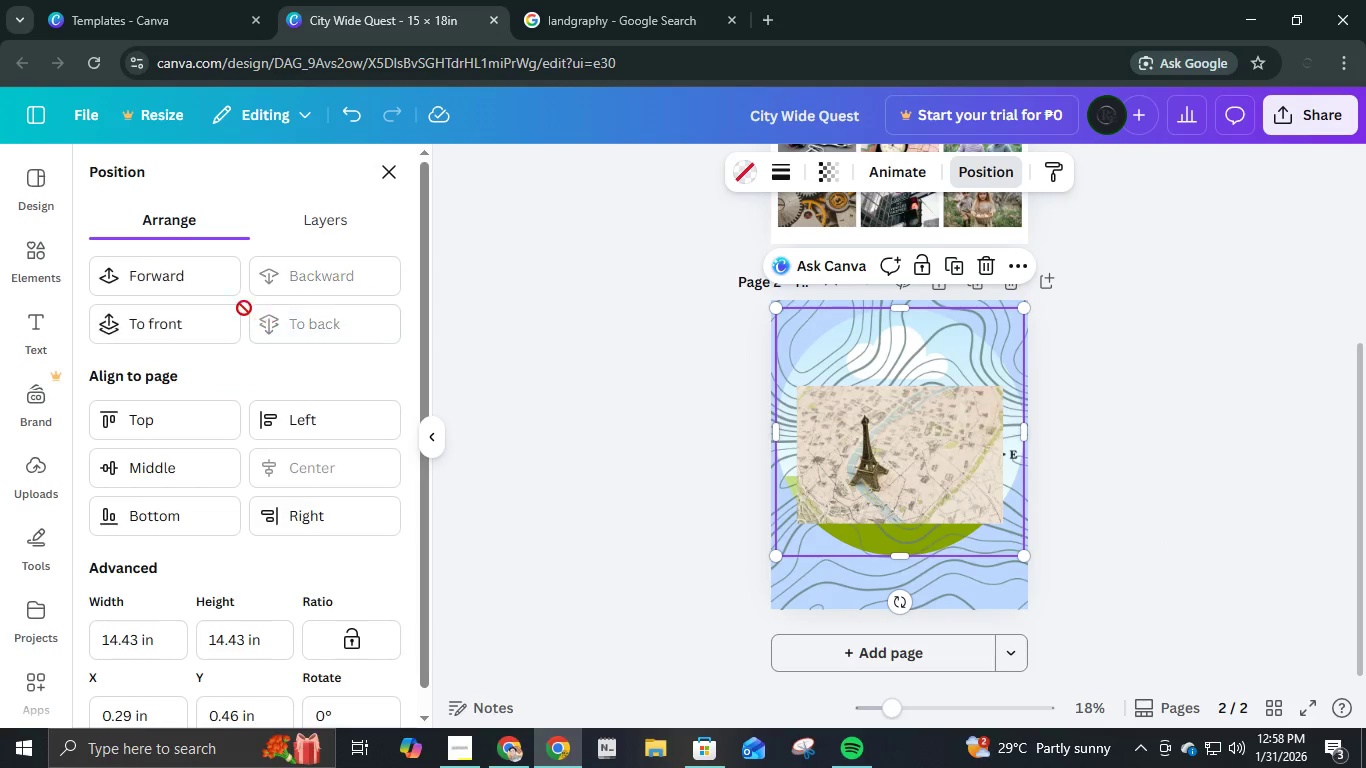 
left_click([163, 279])
 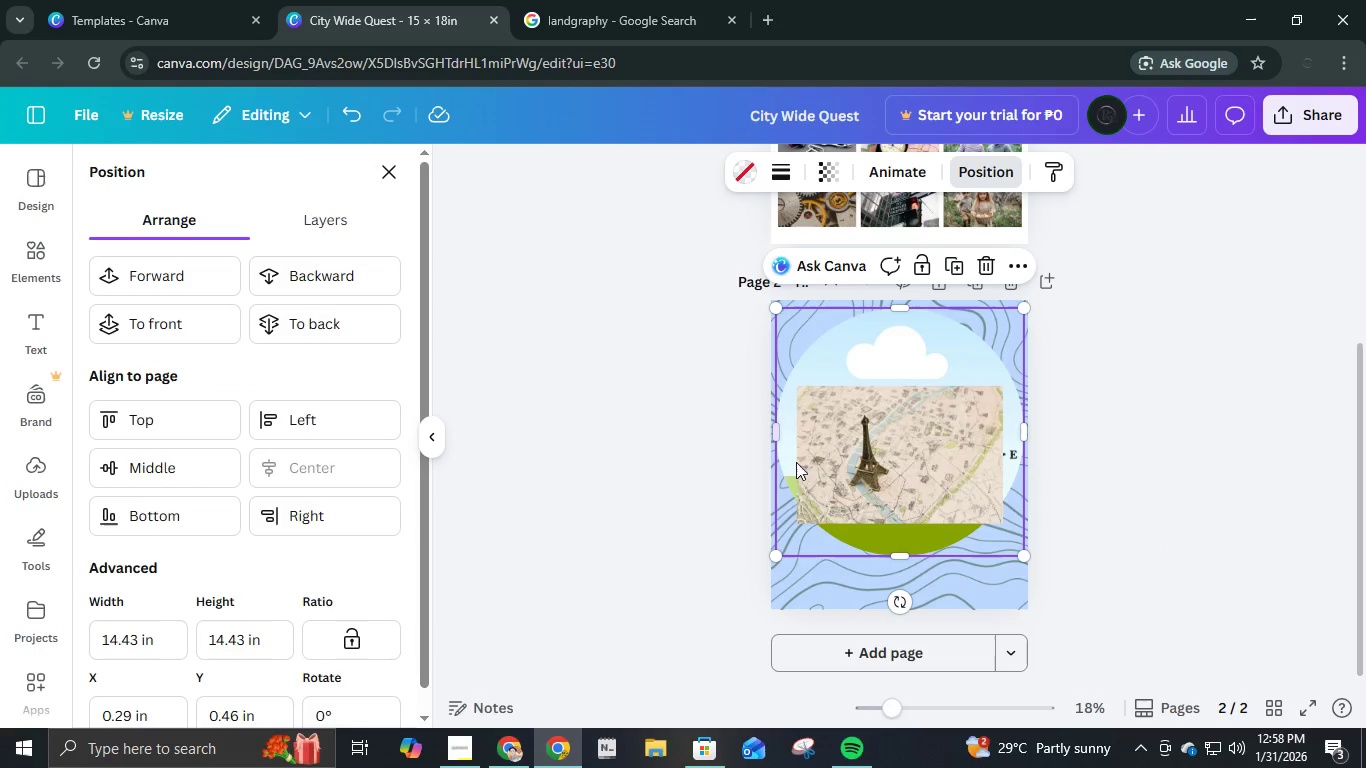 
left_click_drag(start_coordinate=[838, 473], to_coordinate=[849, 445])
 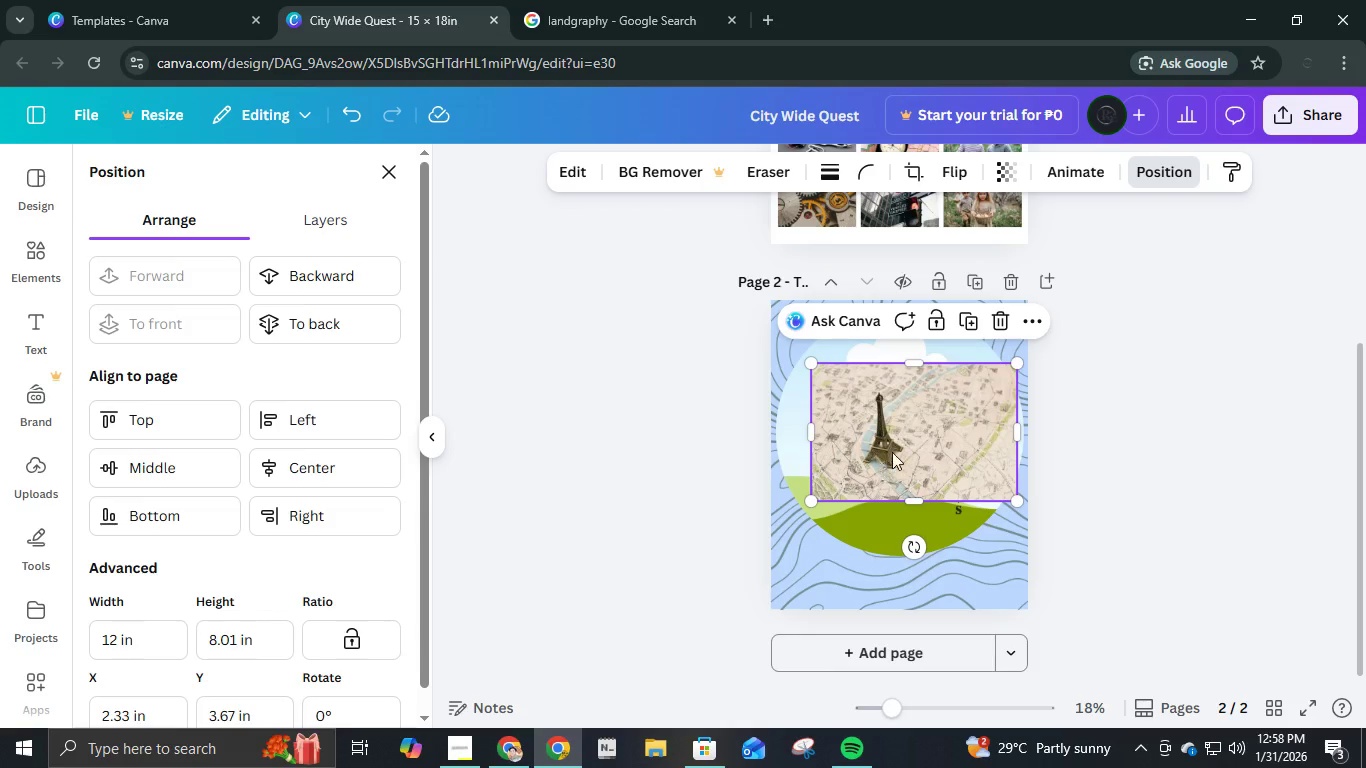 
left_click_drag(start_coordinate=[892, 452], to_coordinate=[839, 516])
 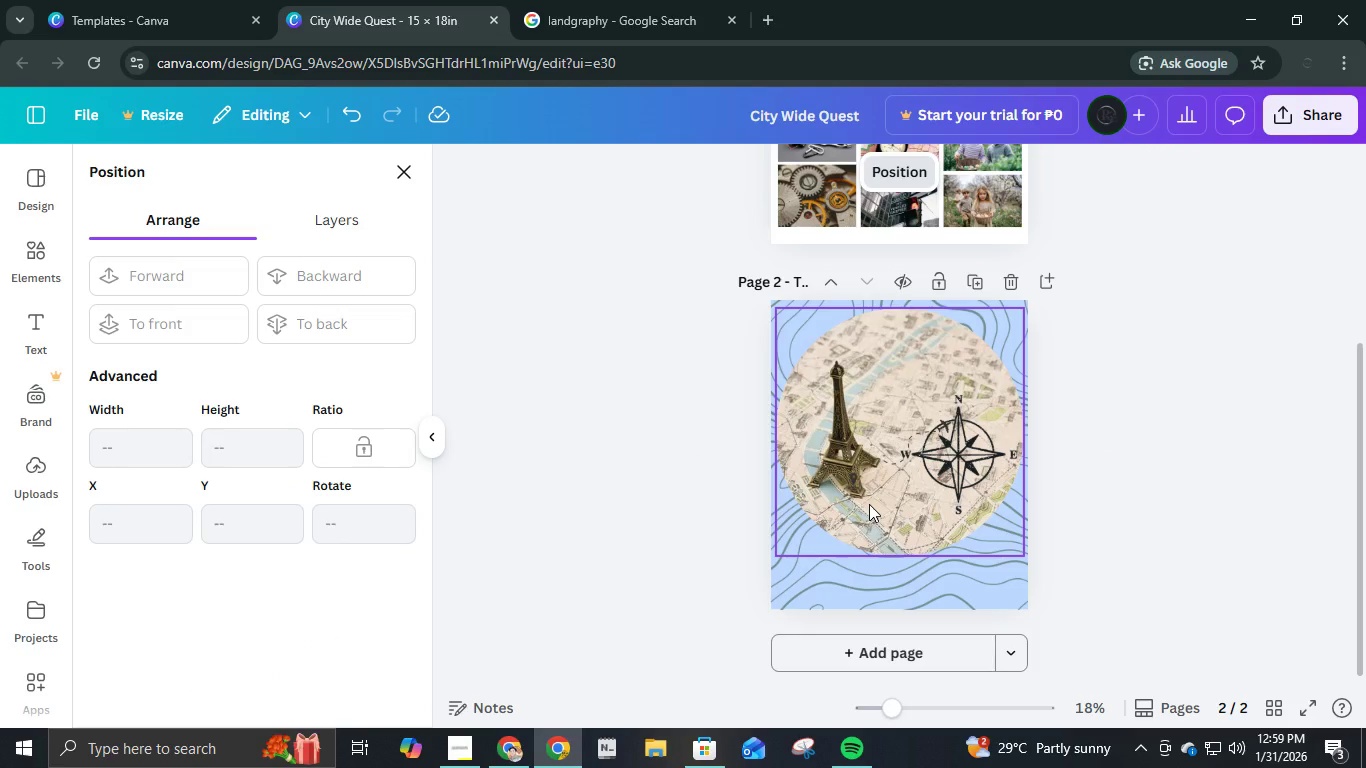 
double_click([869, 504])
 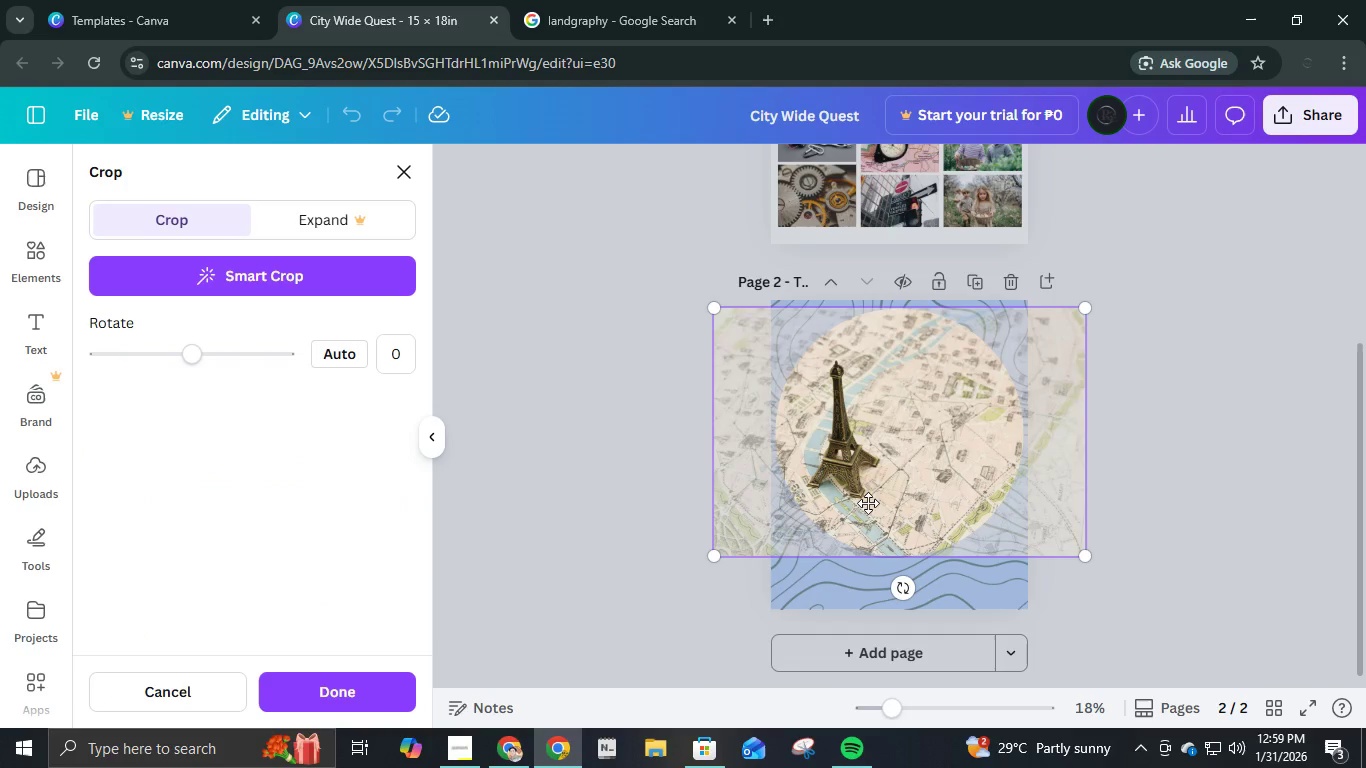 
left_click_drag(start_coordinate=[868, 498], to_coordinate=[833, 489])
 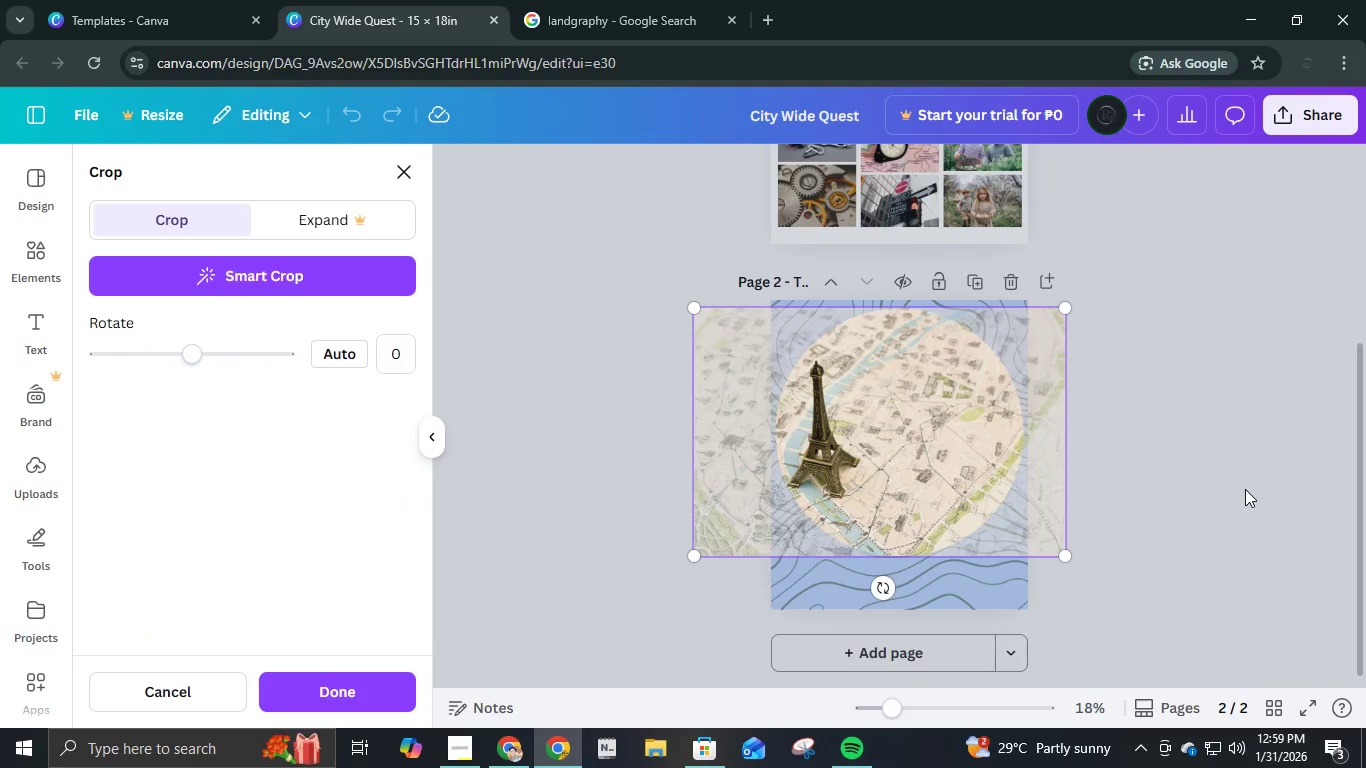 
left_click([1245, 489])
 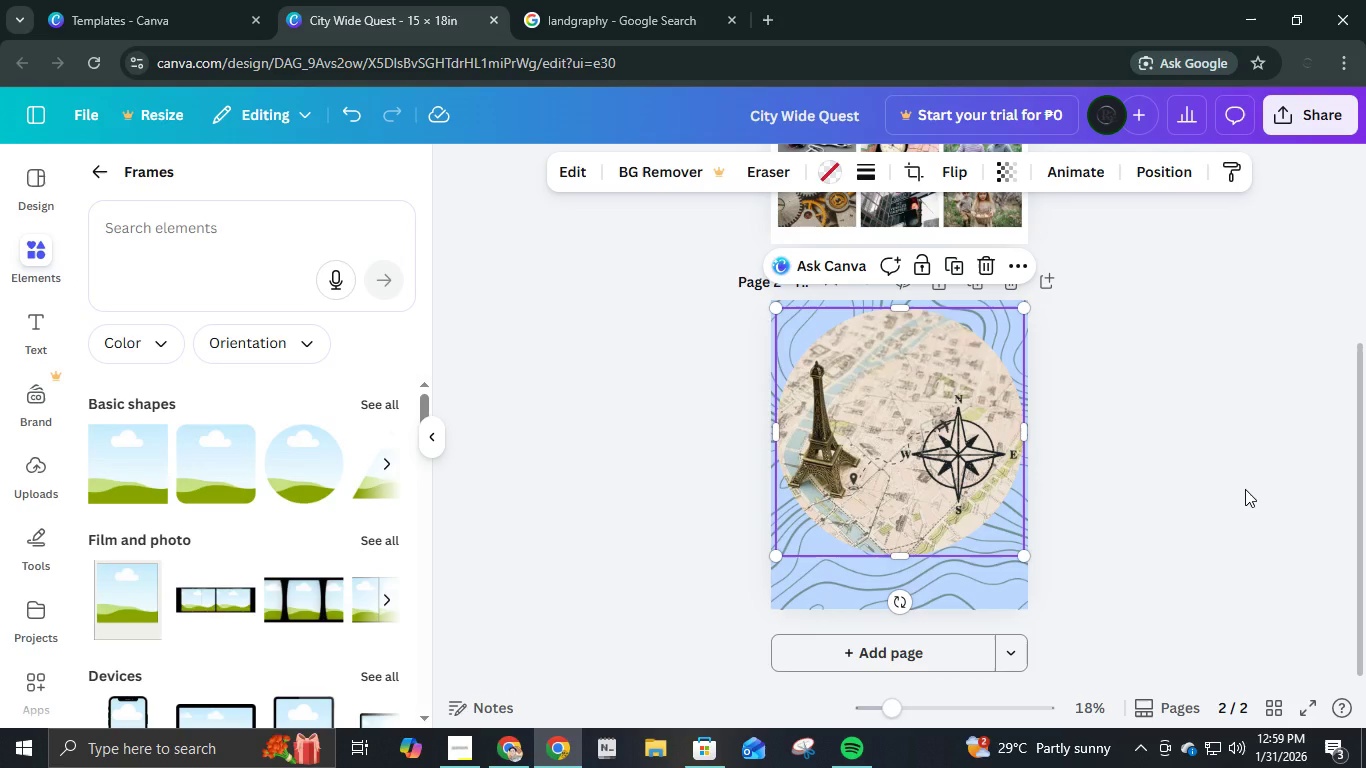 
left_click([1245, 489])
 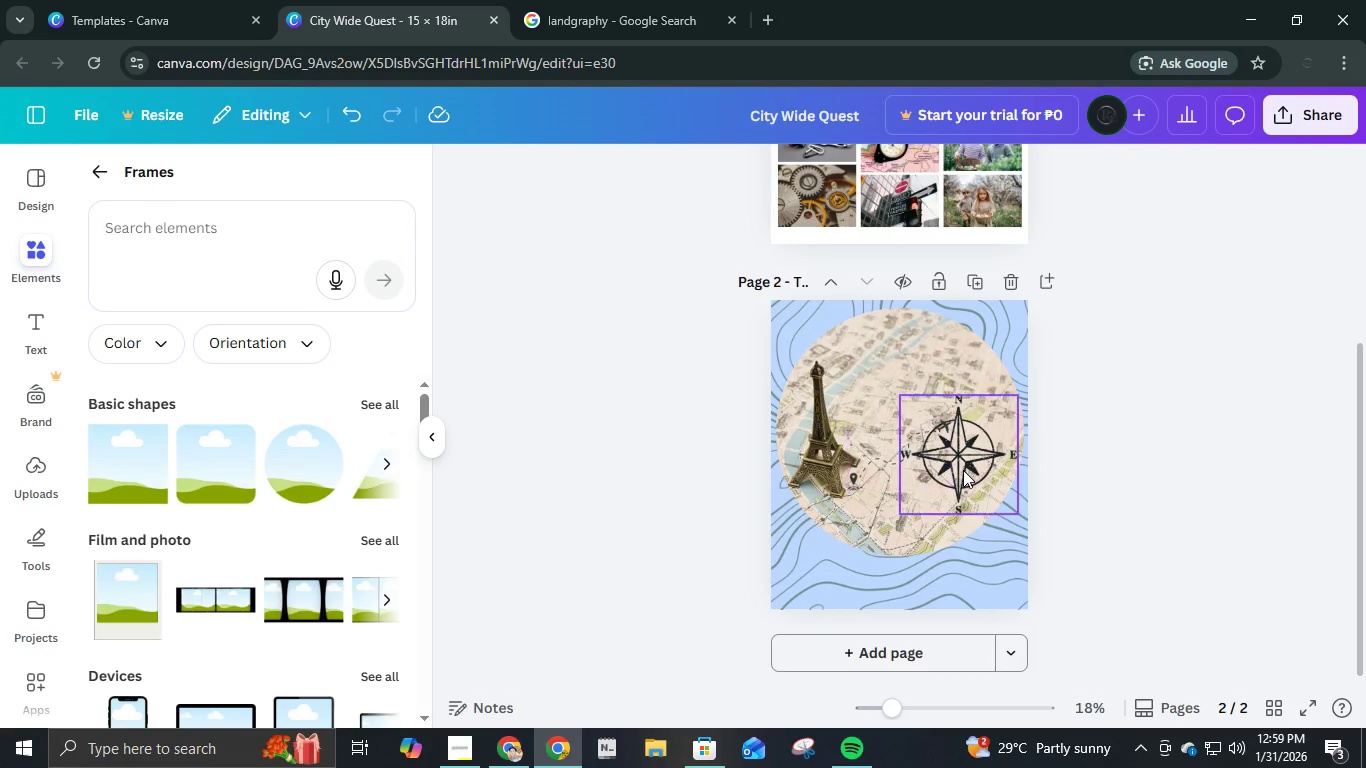 
left_click_drag(start_coordinate=[963, 470], to_coordinate=[969, 563])
 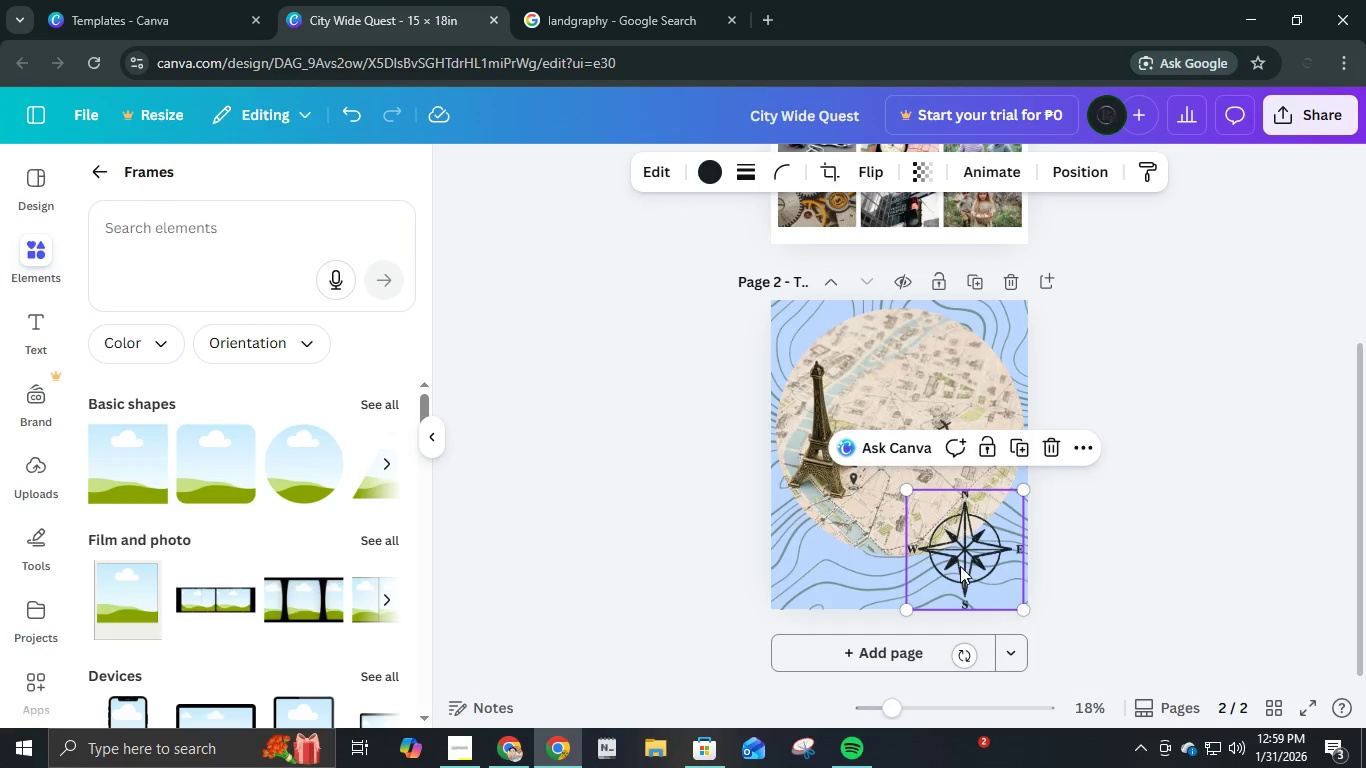 
left_click_drag(start_coordinate=[974, 574], to_coordinate=[975, 393])
 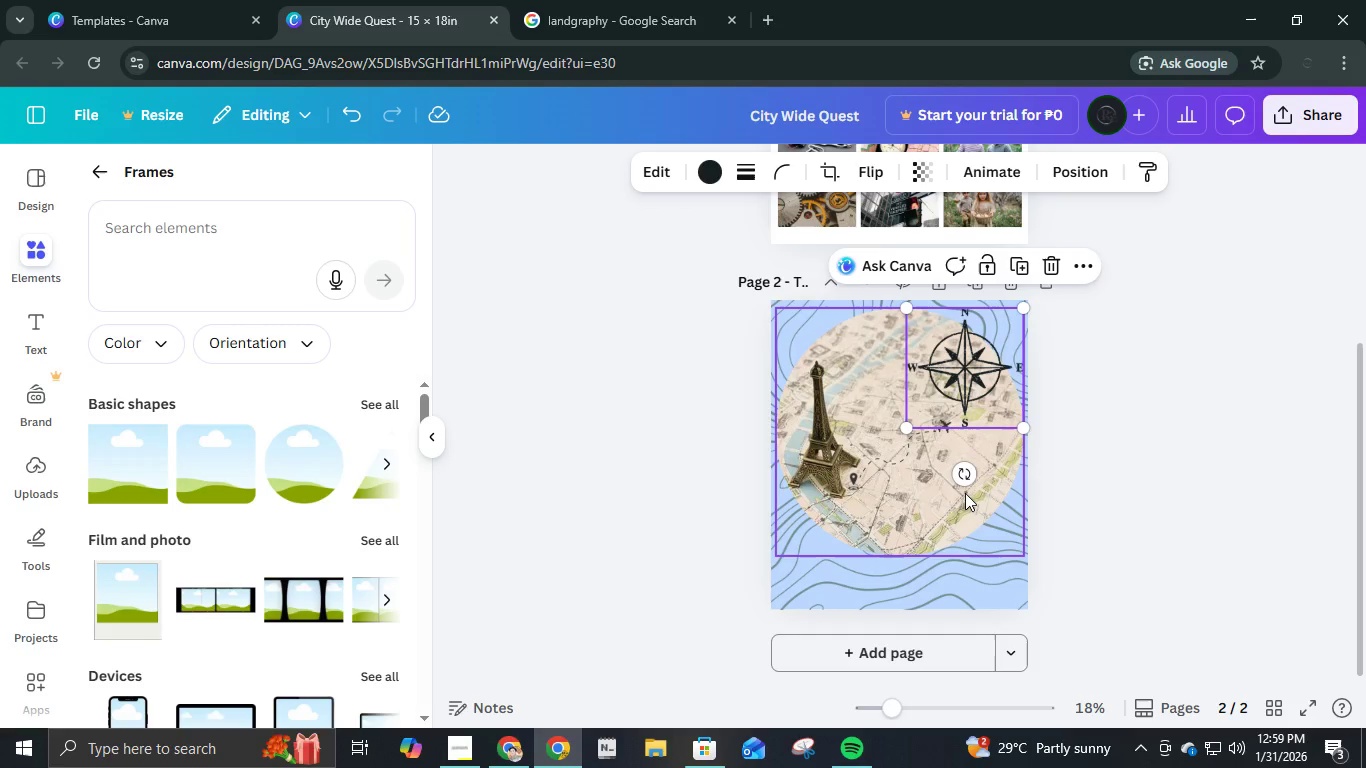 
left_click([965, 493])
 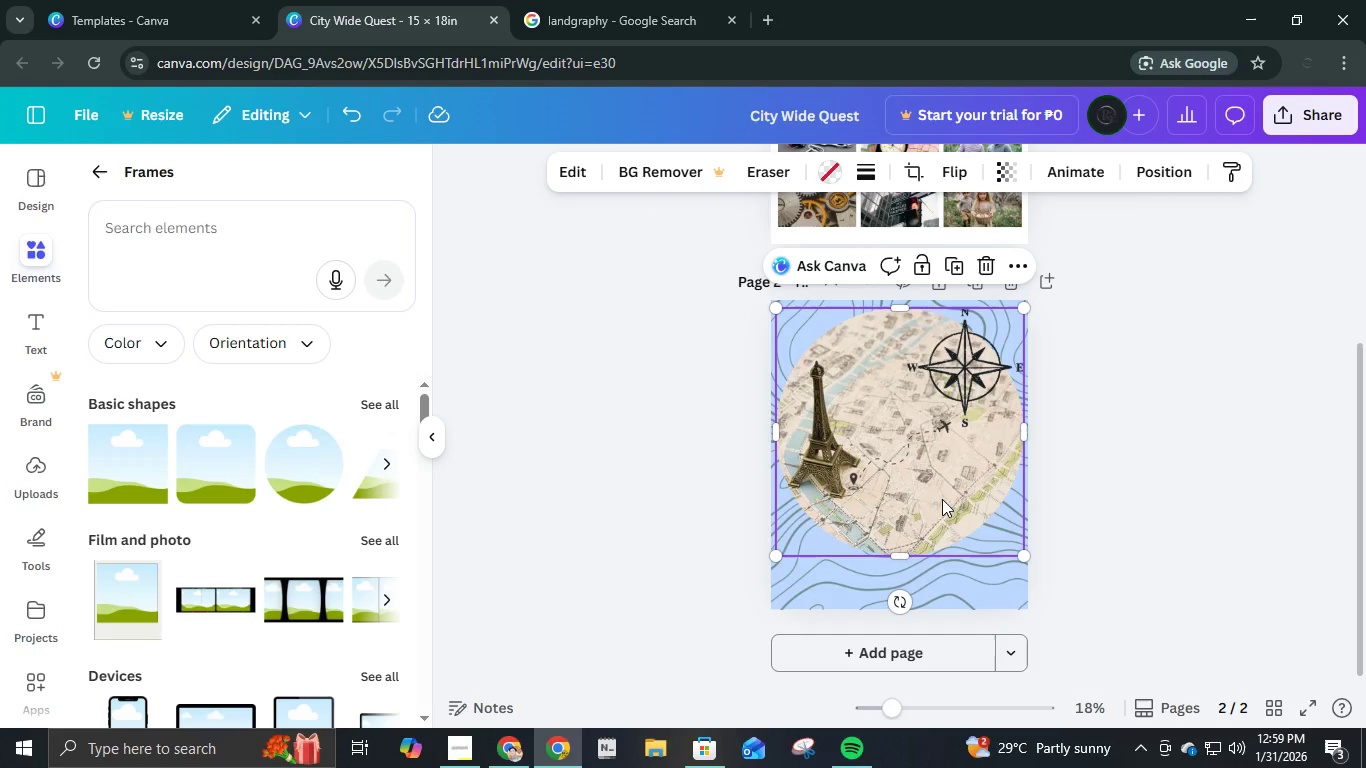 
left_click_drag(start_coordinate=[942, 498], to_coordinate=[943, 544])
 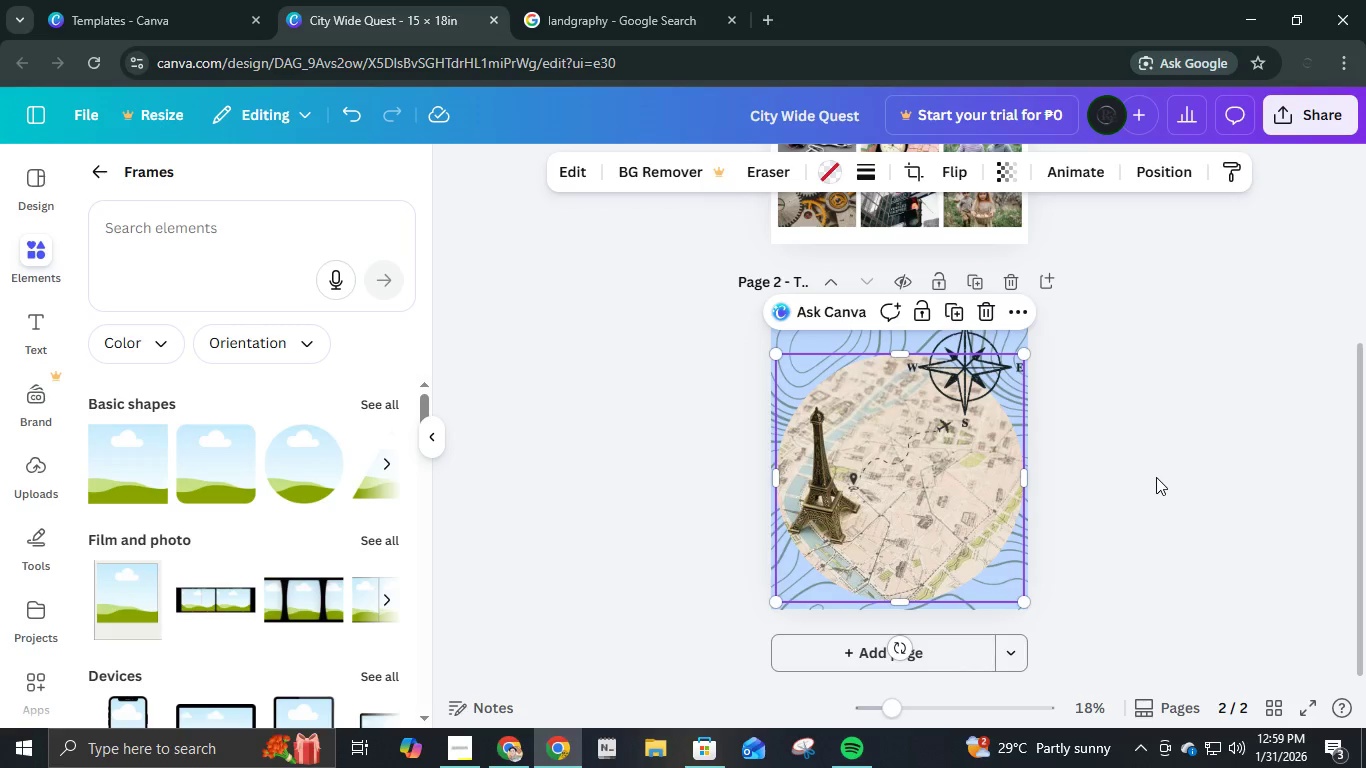 
left_click([1156, 477])
 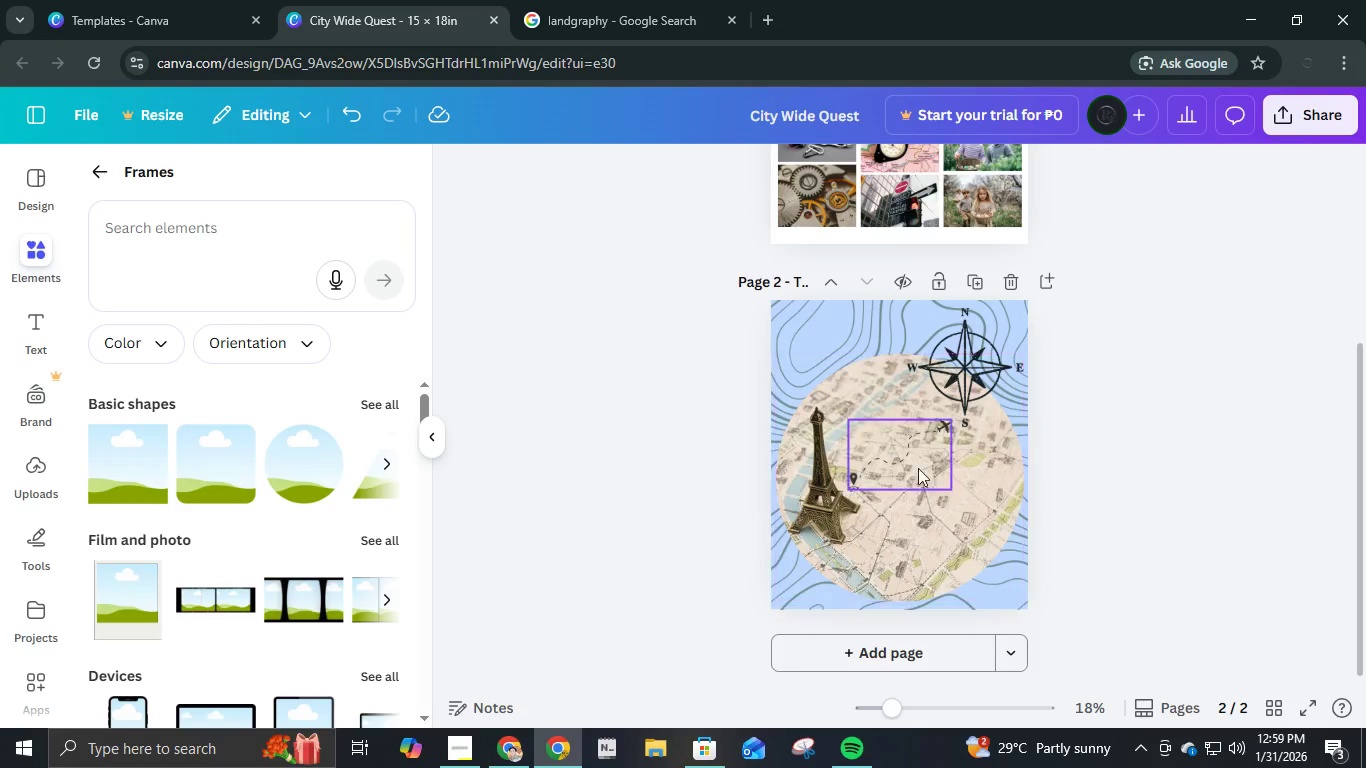 
left_click_drag(start_coordinate=[903, 461], to_coordinate=[910, 501])
 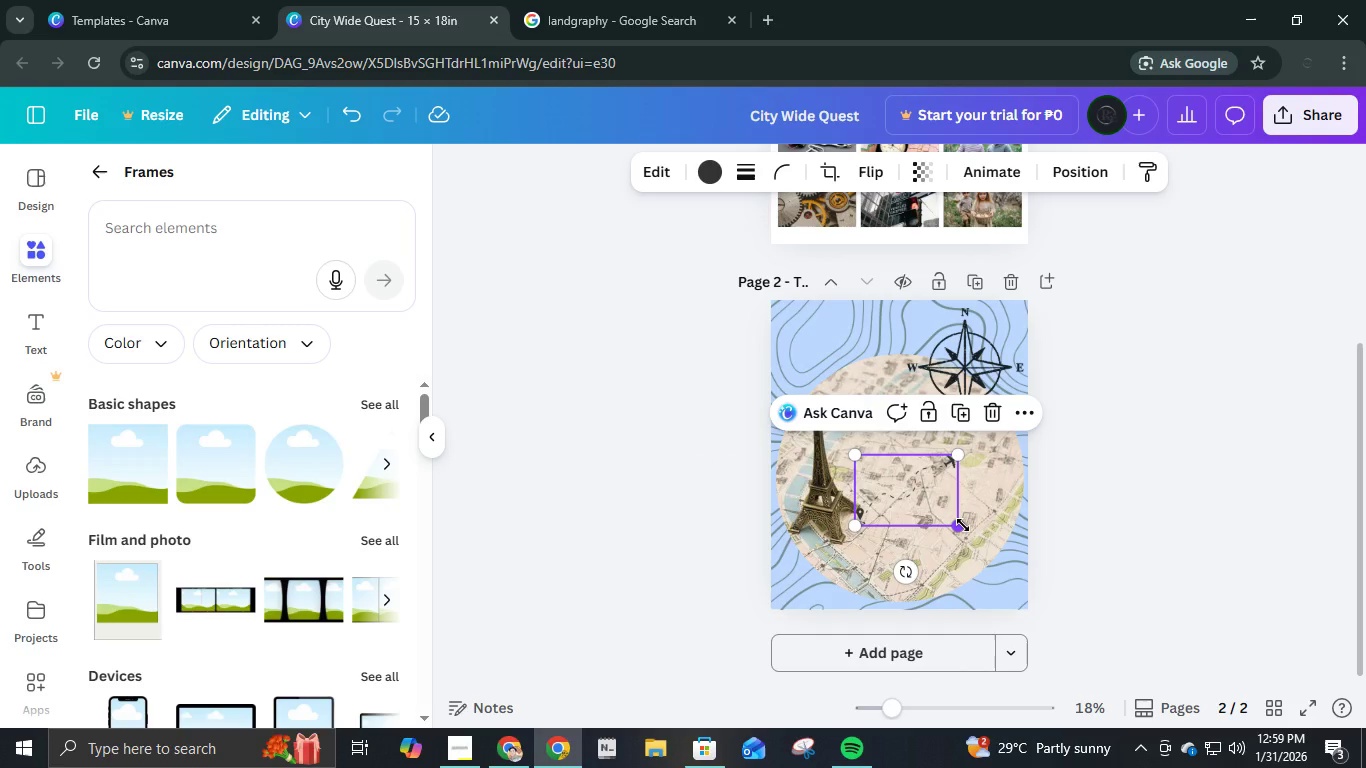 
left_click_drag(start_coordinate=[963, 525], to_coordinate=[998, 561])
 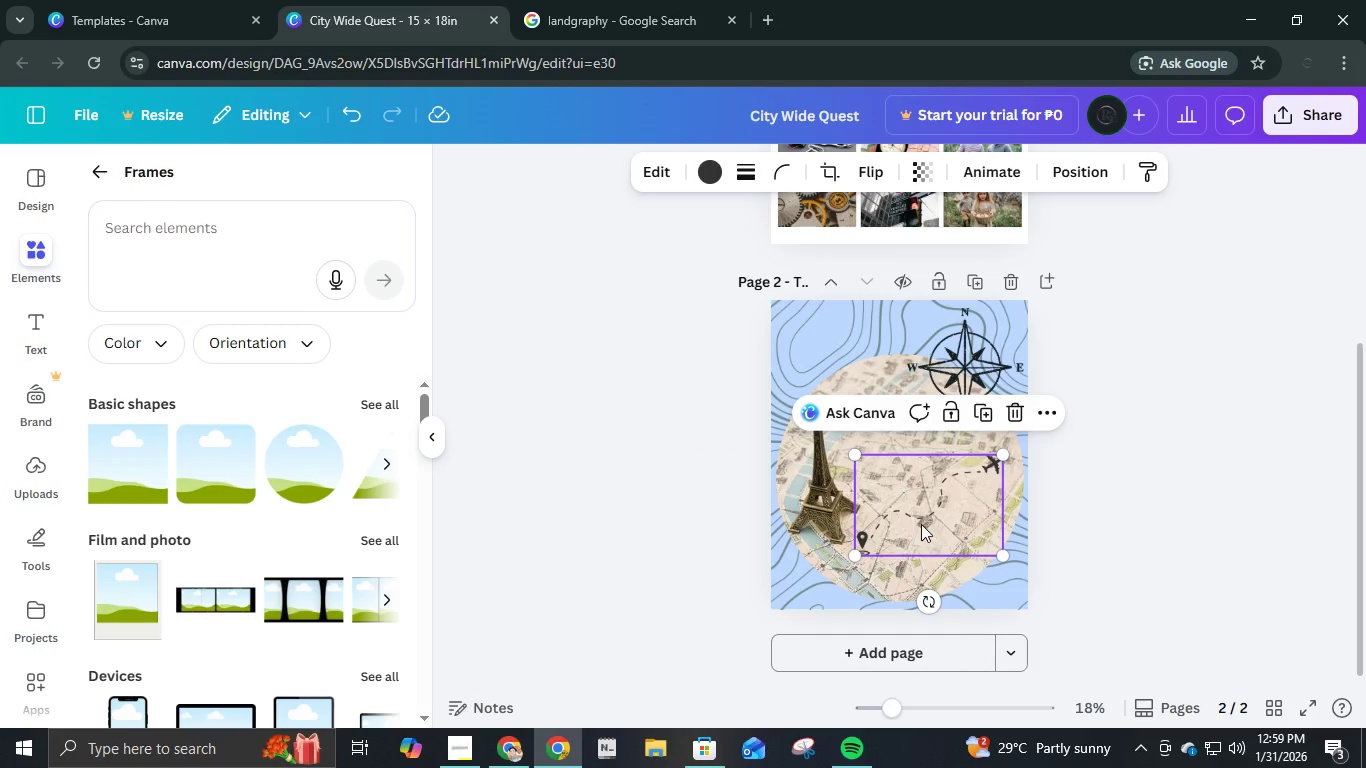 
left_click_drag(start_coordinate=[921, 524], to_coordinate=[918, 538])
 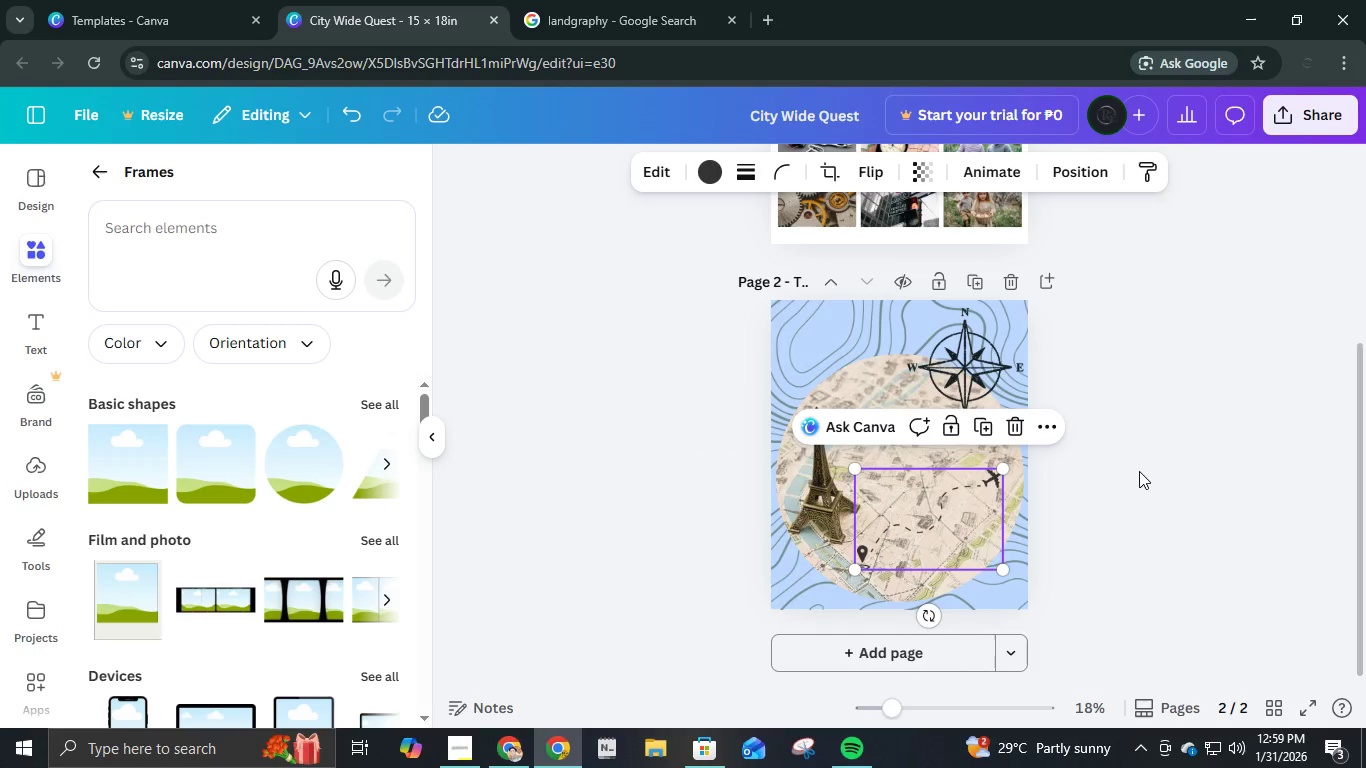 
left_click([1141, 470])
 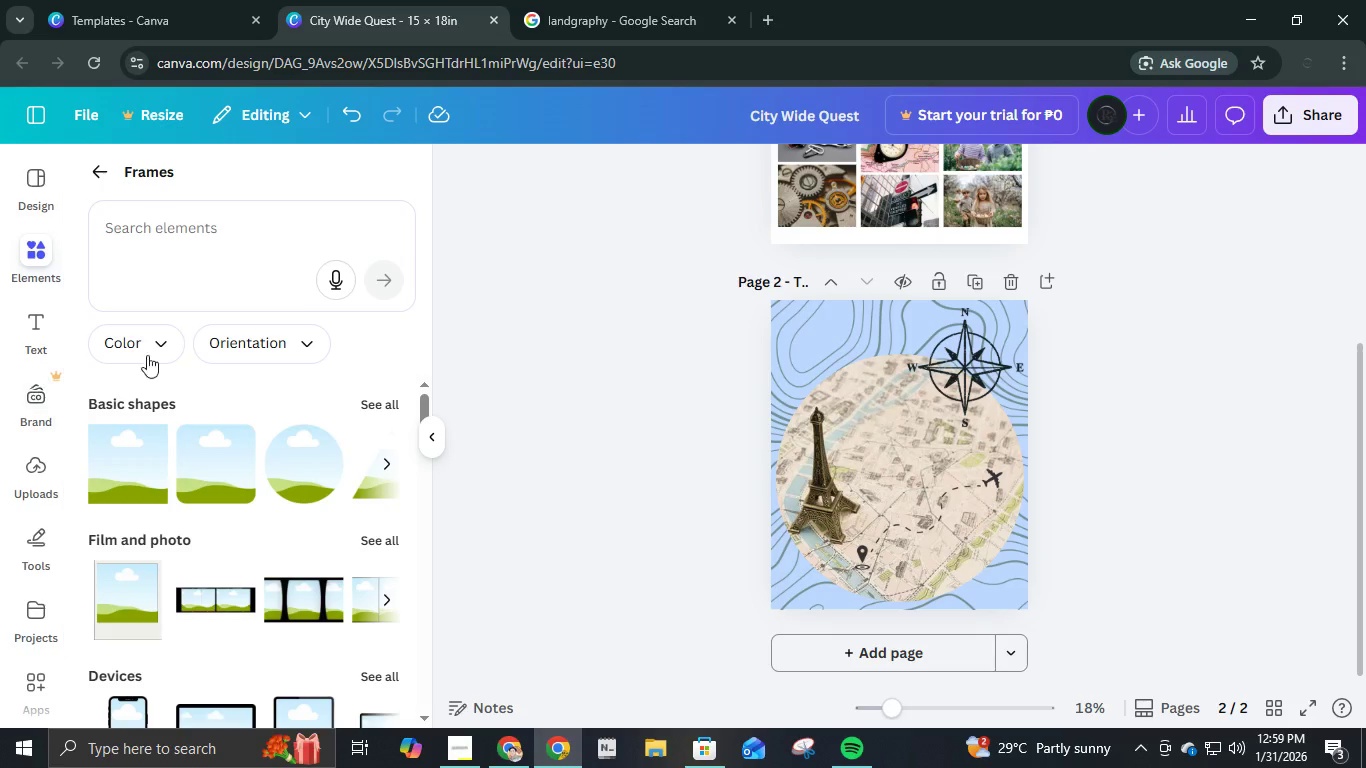 
left_click([192, 237])
 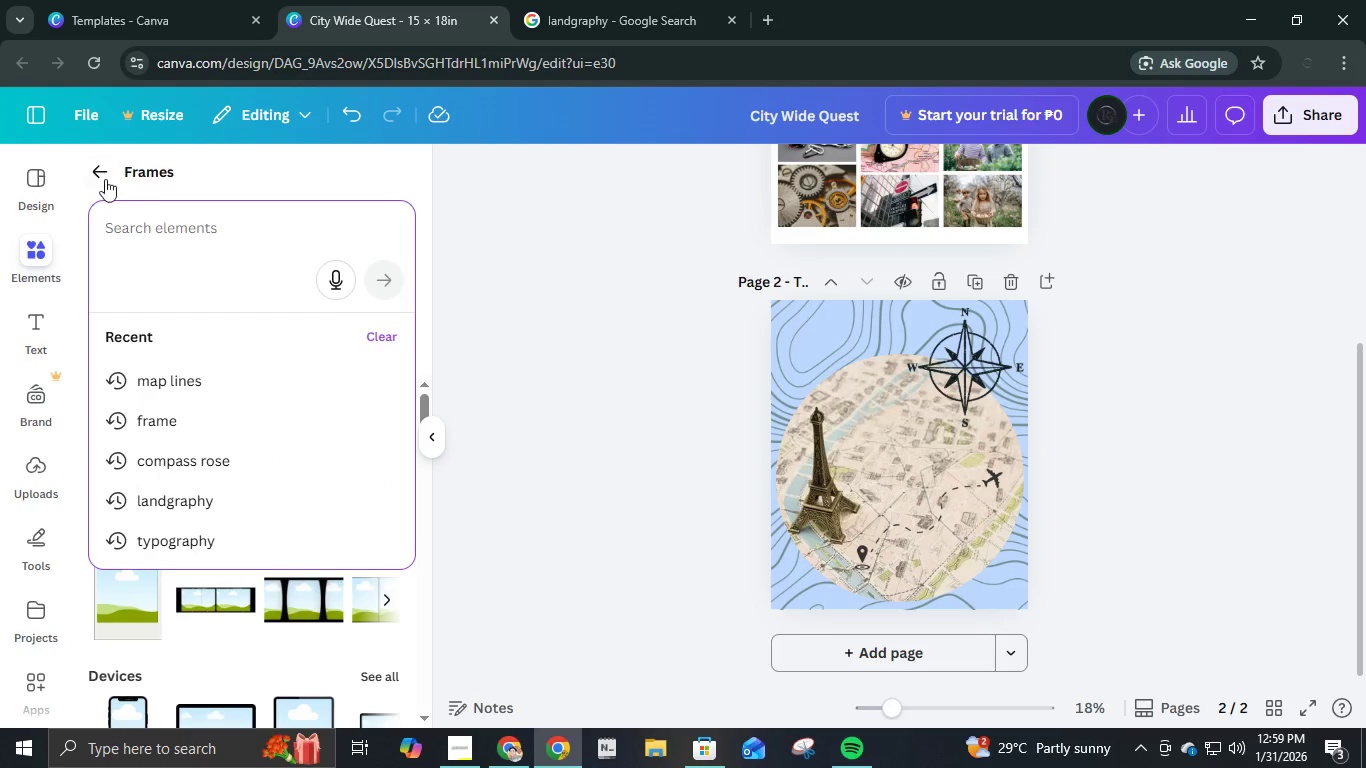 
left_click([99, 173])
 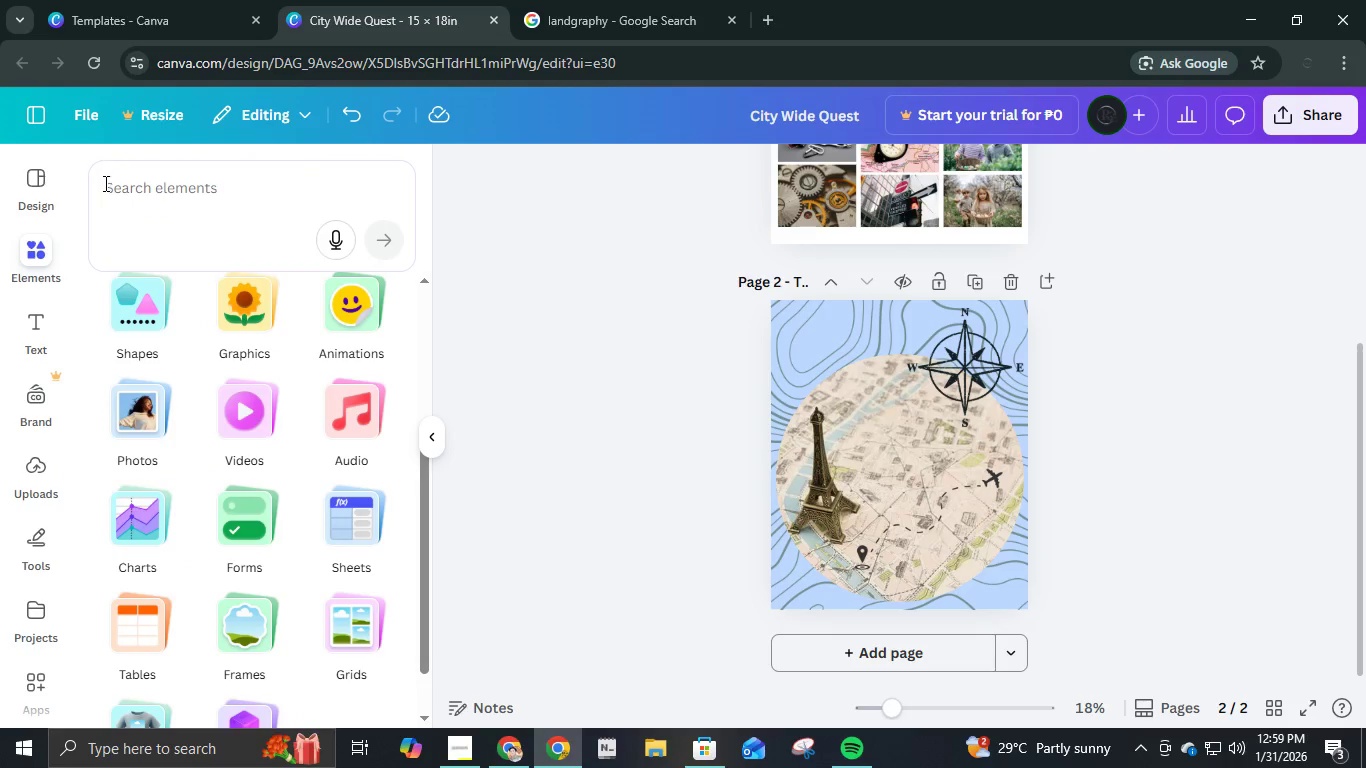 
left_click([126, 185])
 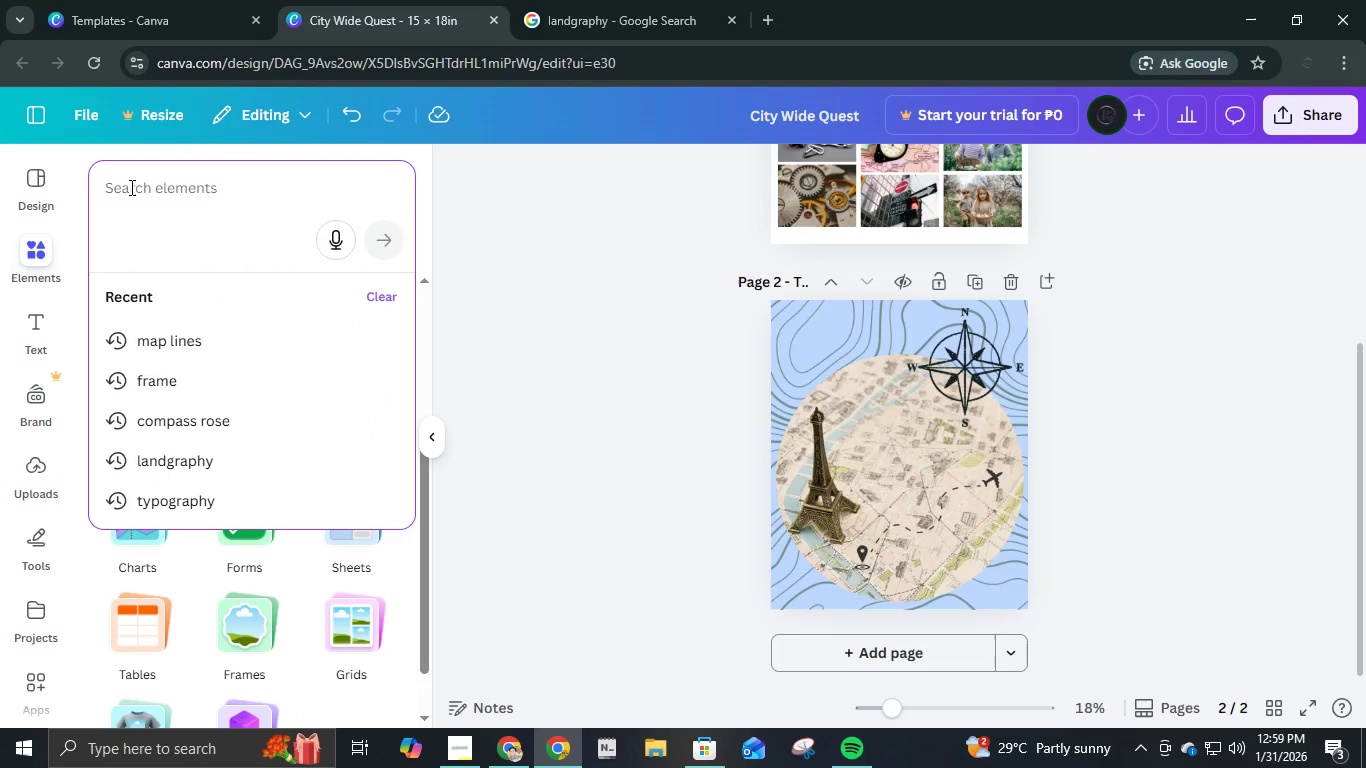 
type(hidden coordinats)
 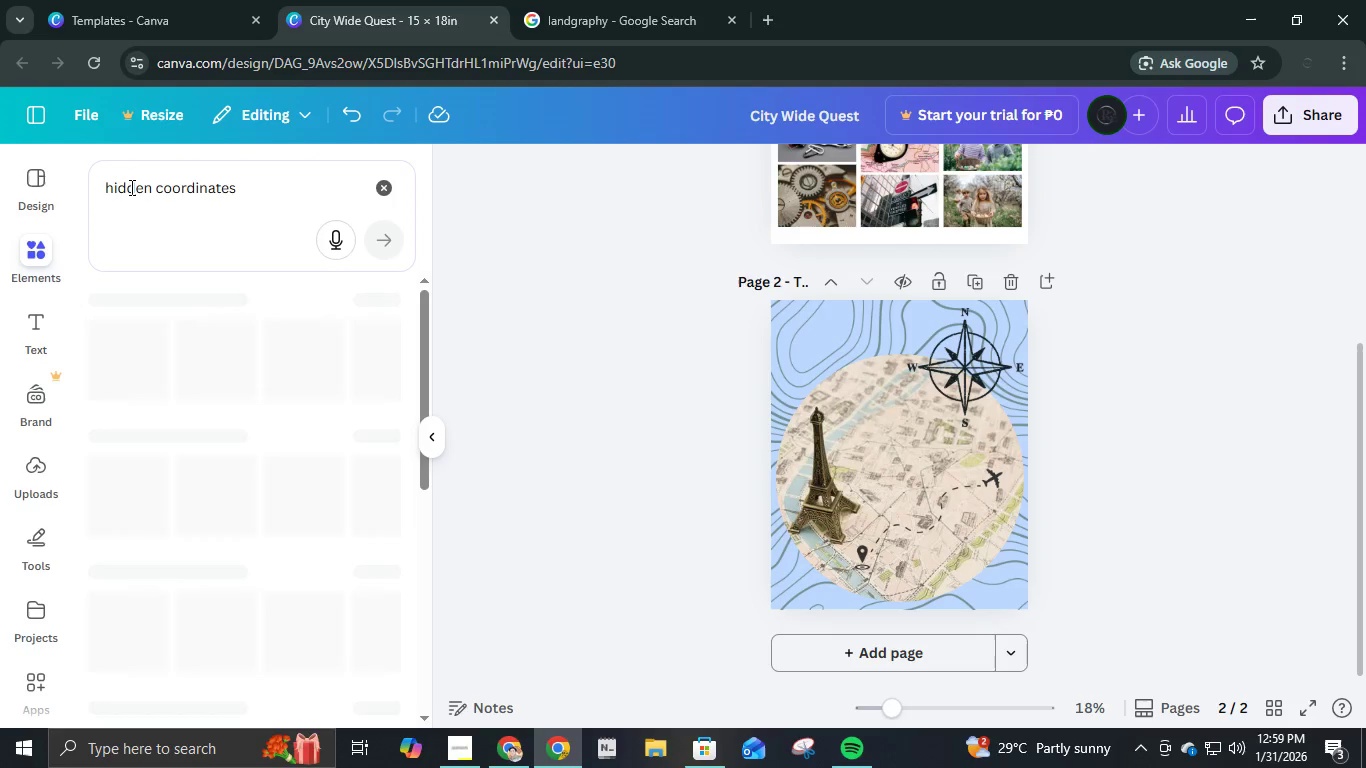 
key(Enter)
 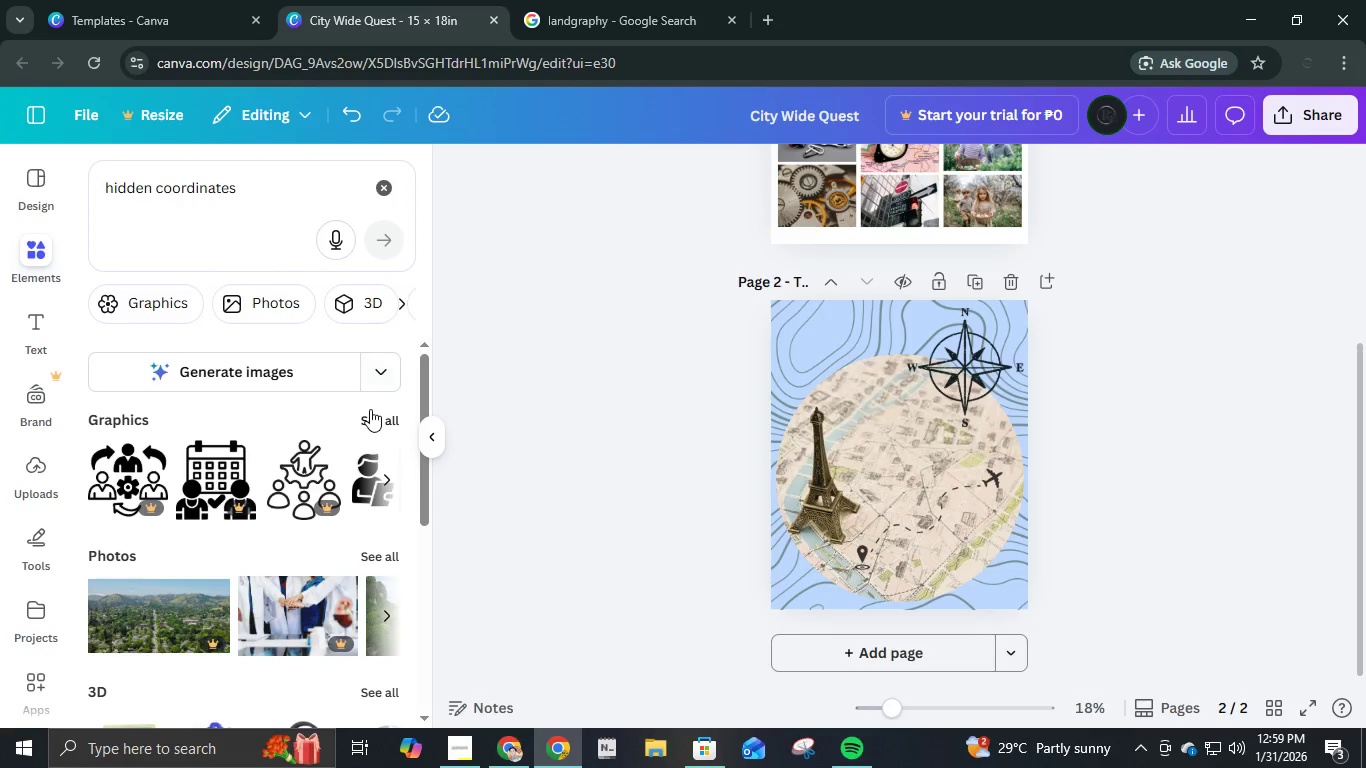 
left_click([370, 409])
 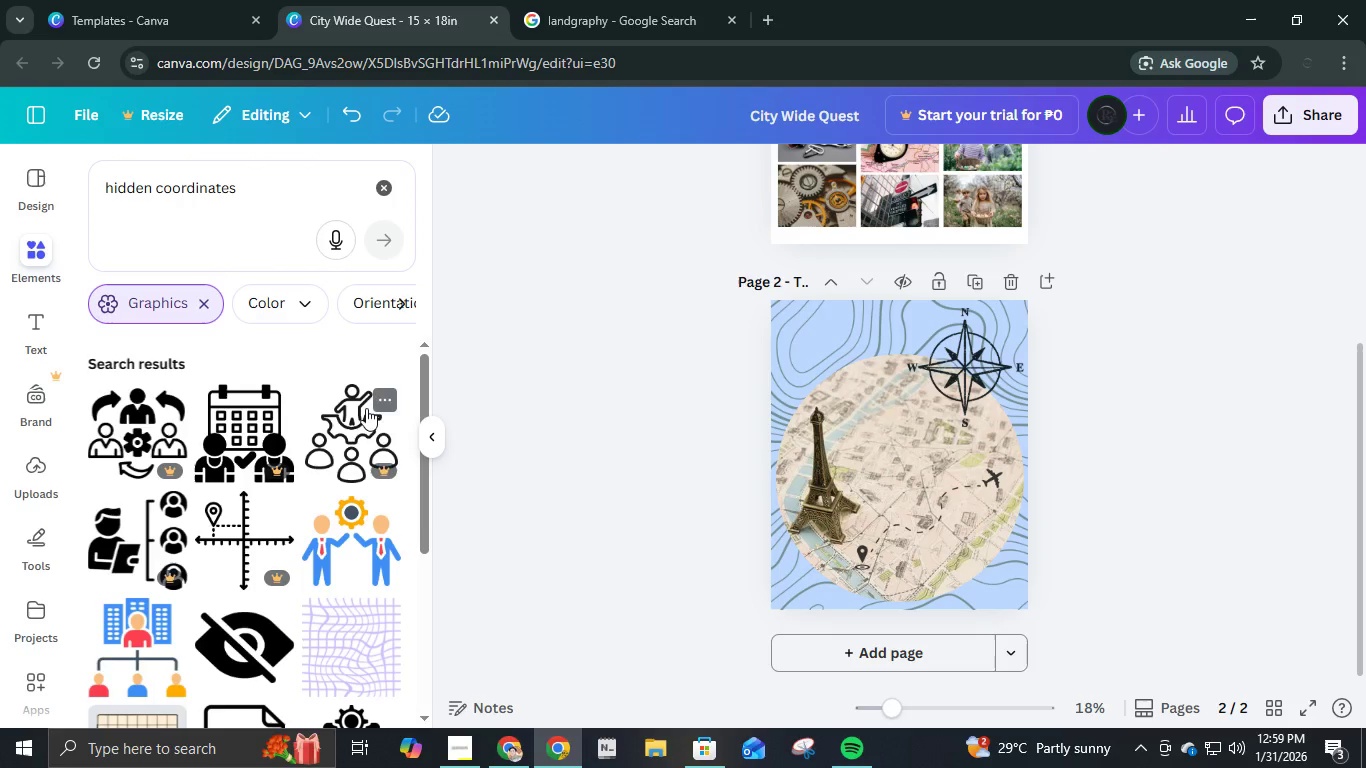 
scroll: coordinate [364, 421], scroll_direction: down, amount: 3.0
 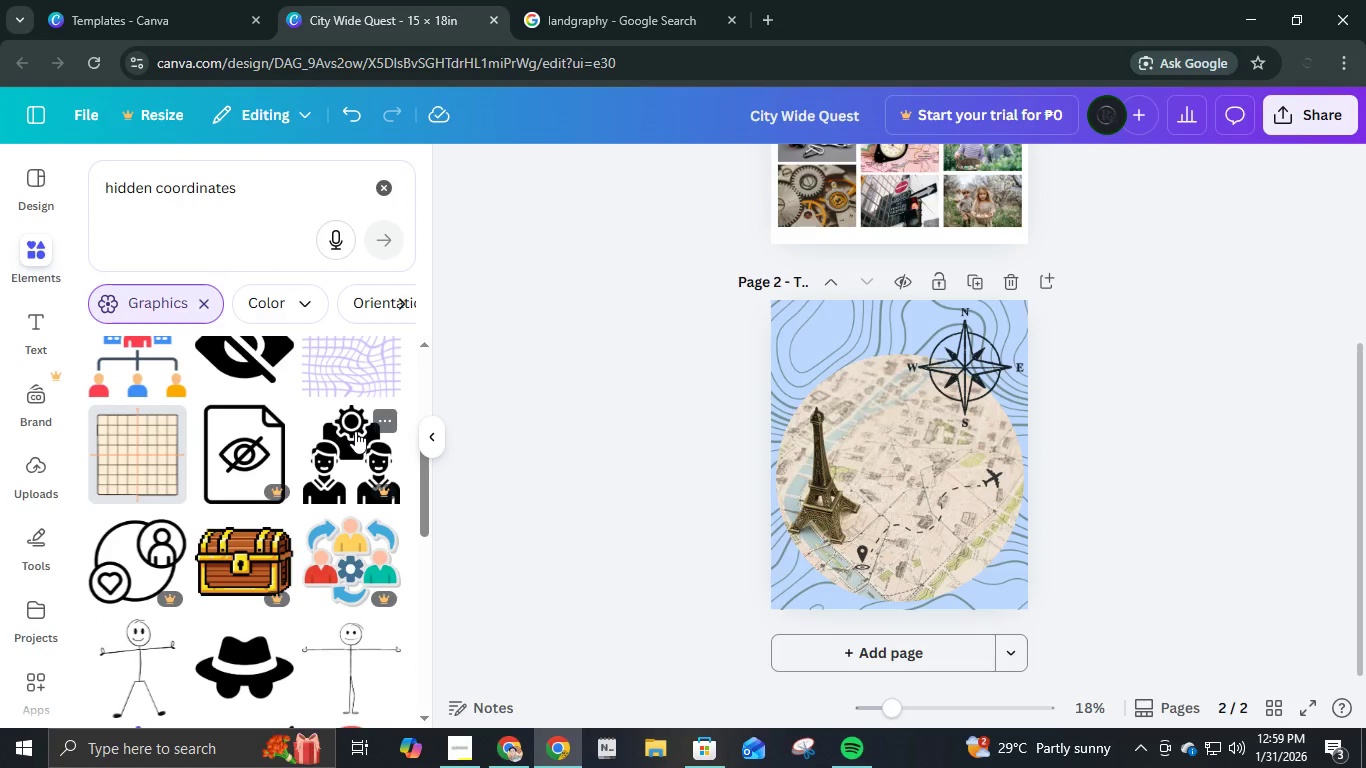 
left_click([392, 181])
 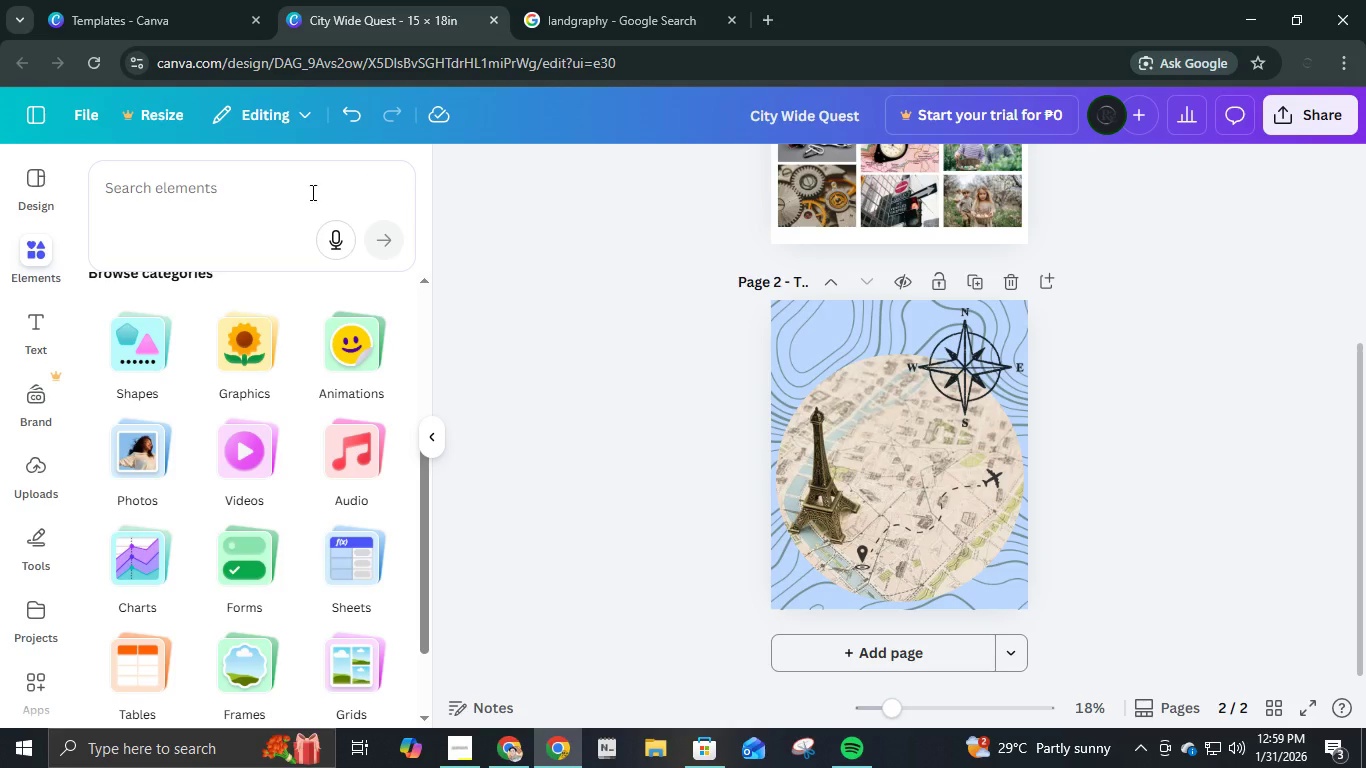 
left_click([272, 202])
 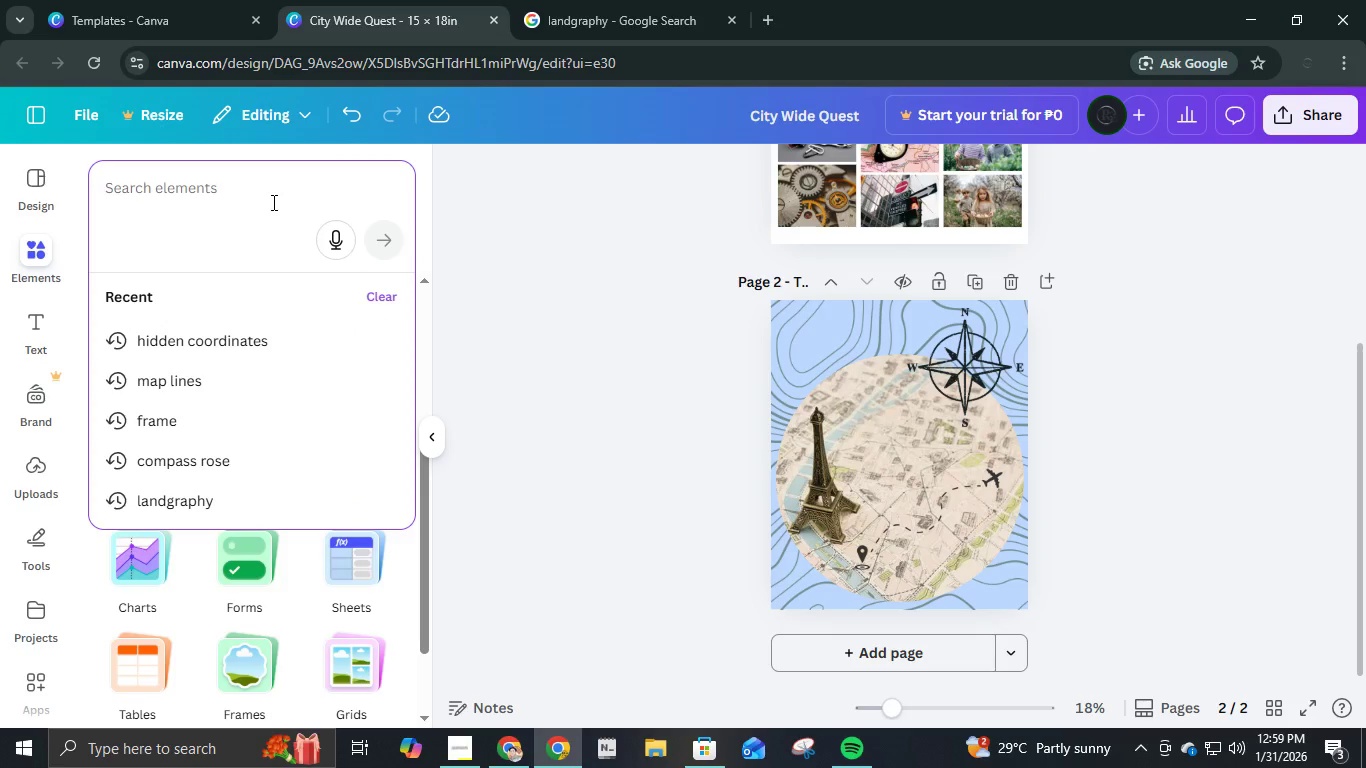 
type(hidden letters)
 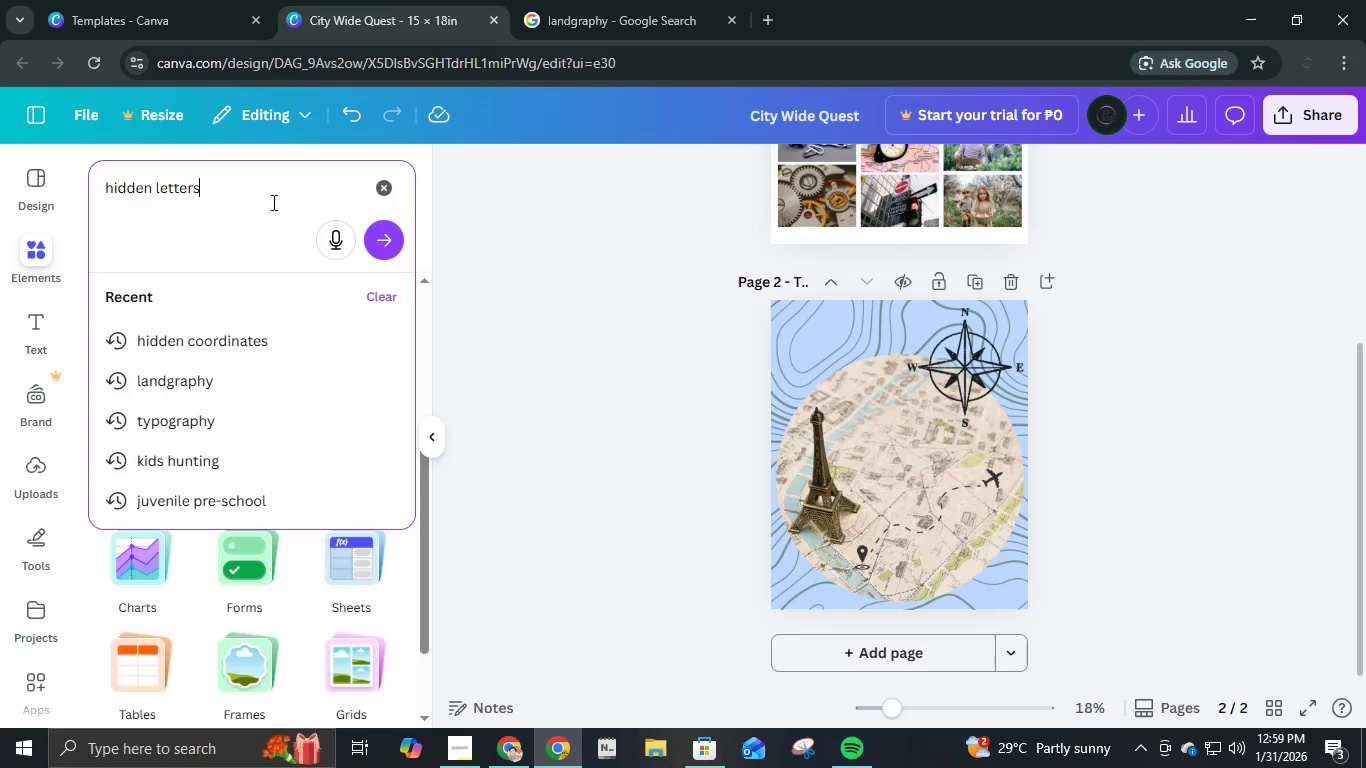 
key(Enter)
 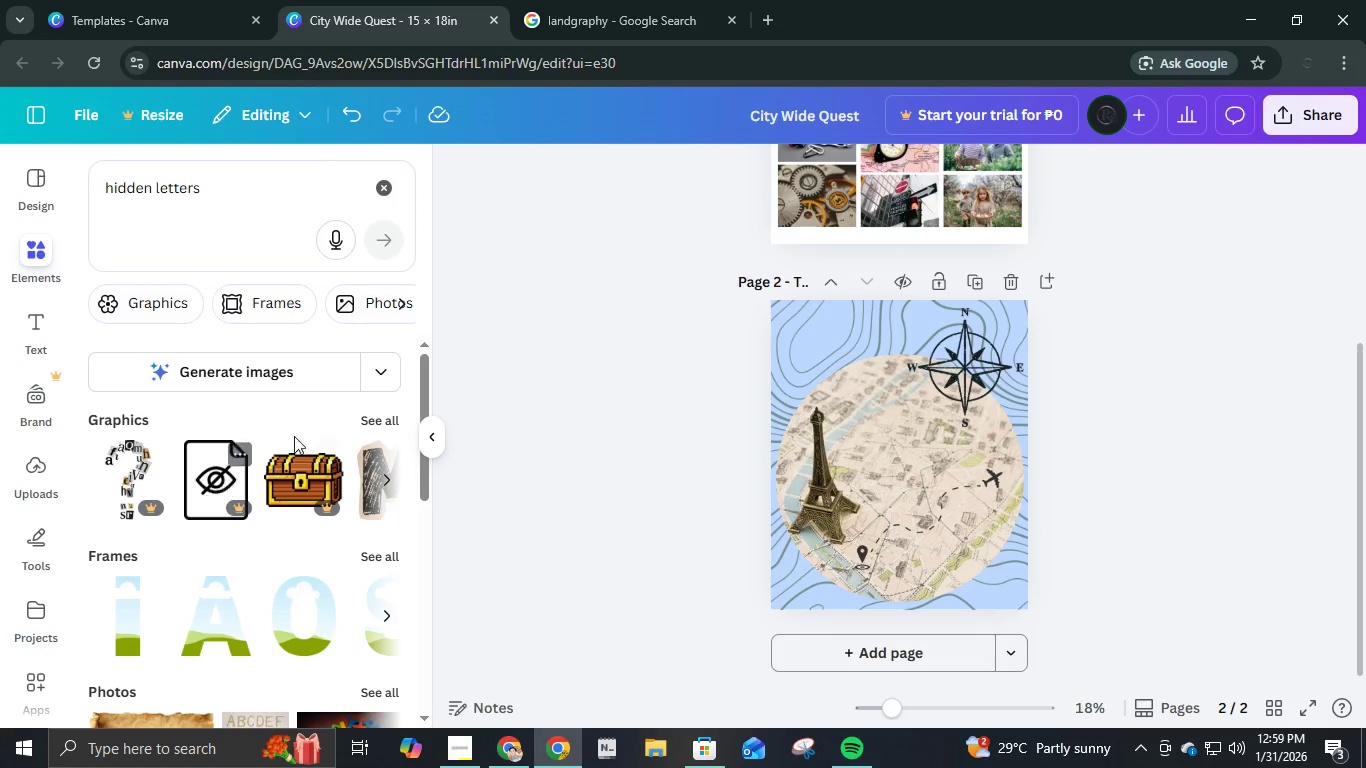 
left_click([362, 426])
 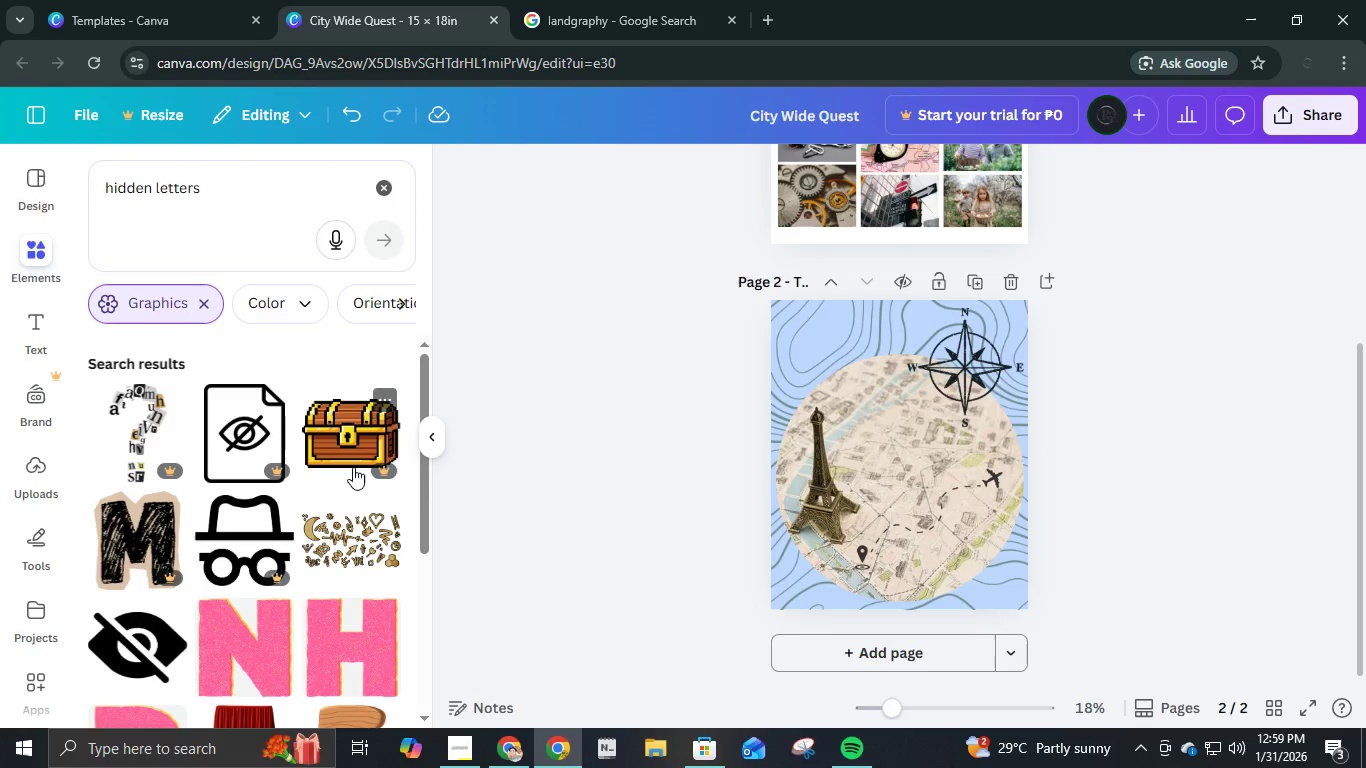 
scroll: coordinate [218, 607], scroll_direction: down, amount: 10.0
 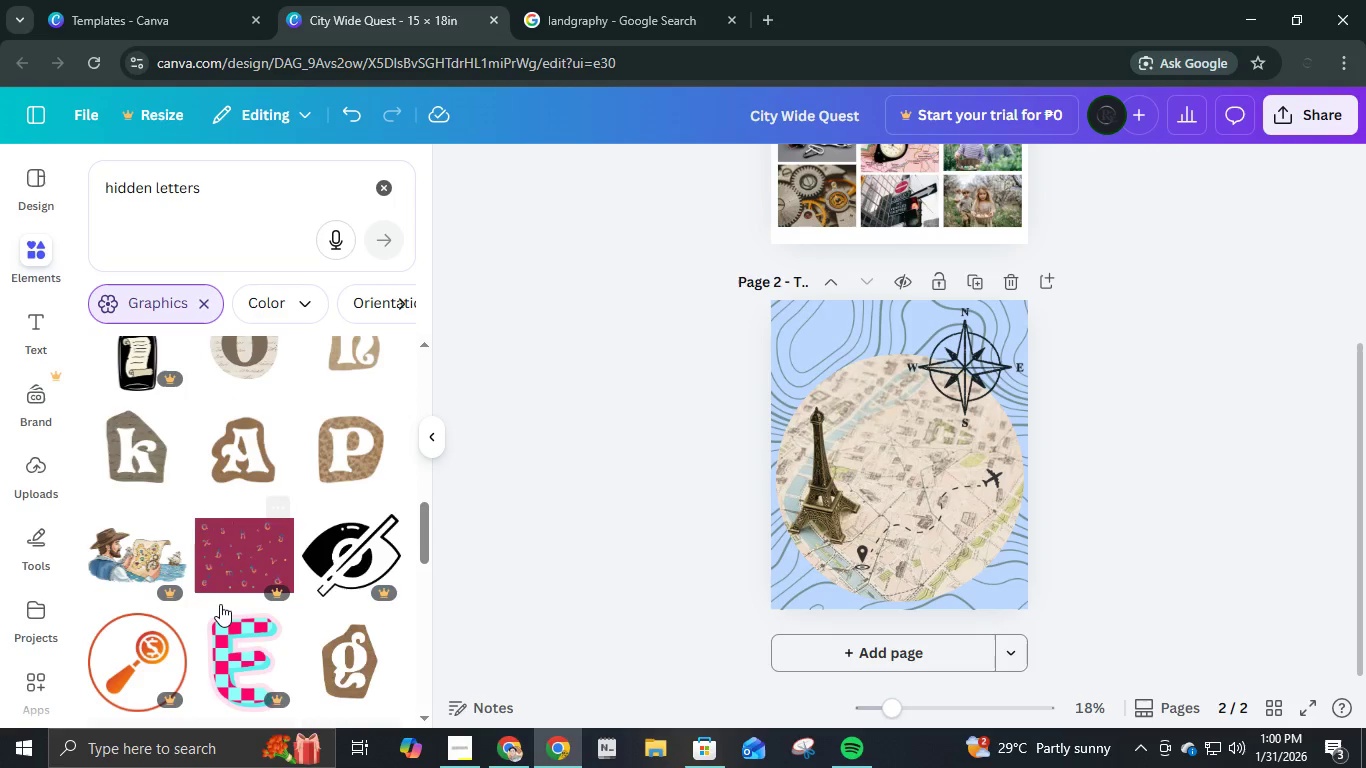 
scroll: coordinate [222, 604], scroll_direction: up, amount: 3.0
 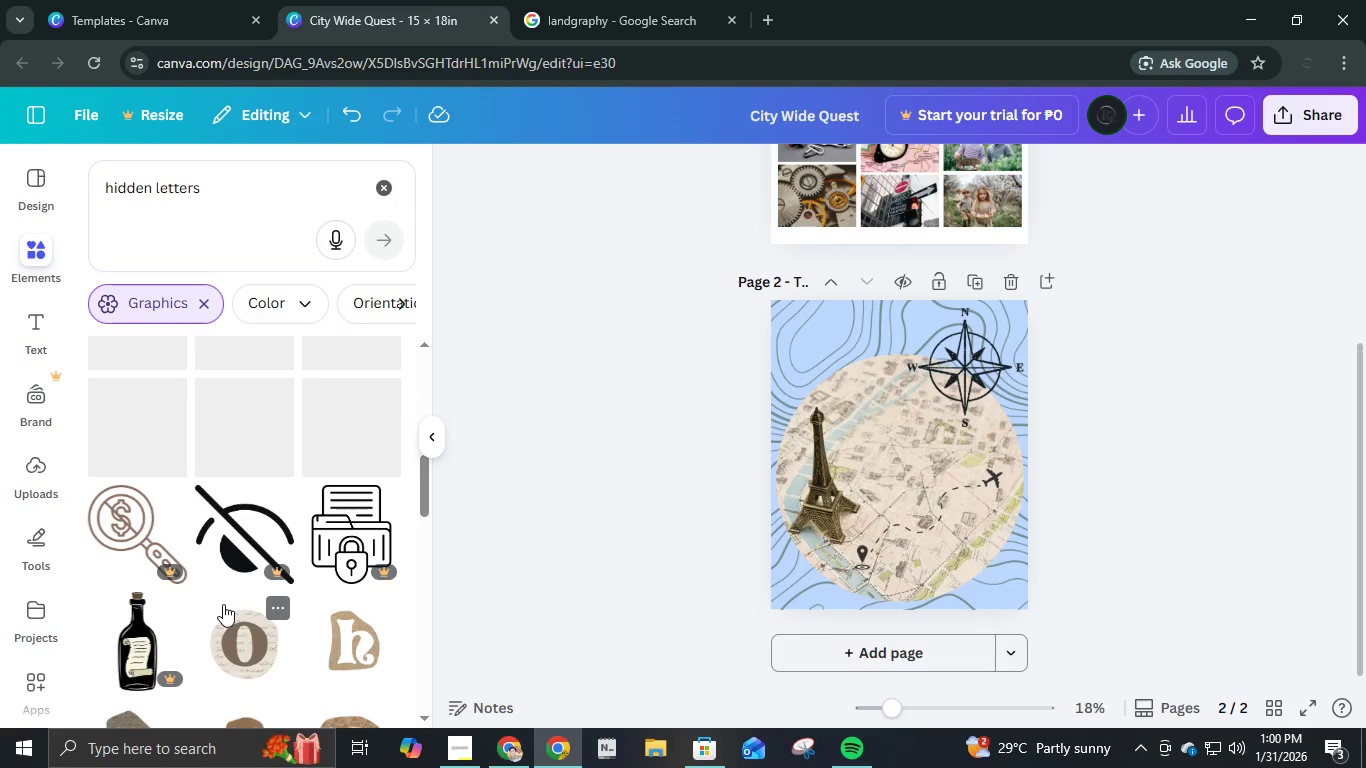 
scroll: coordinate [231, 593], scroll_direction: down, amount: 18.0
 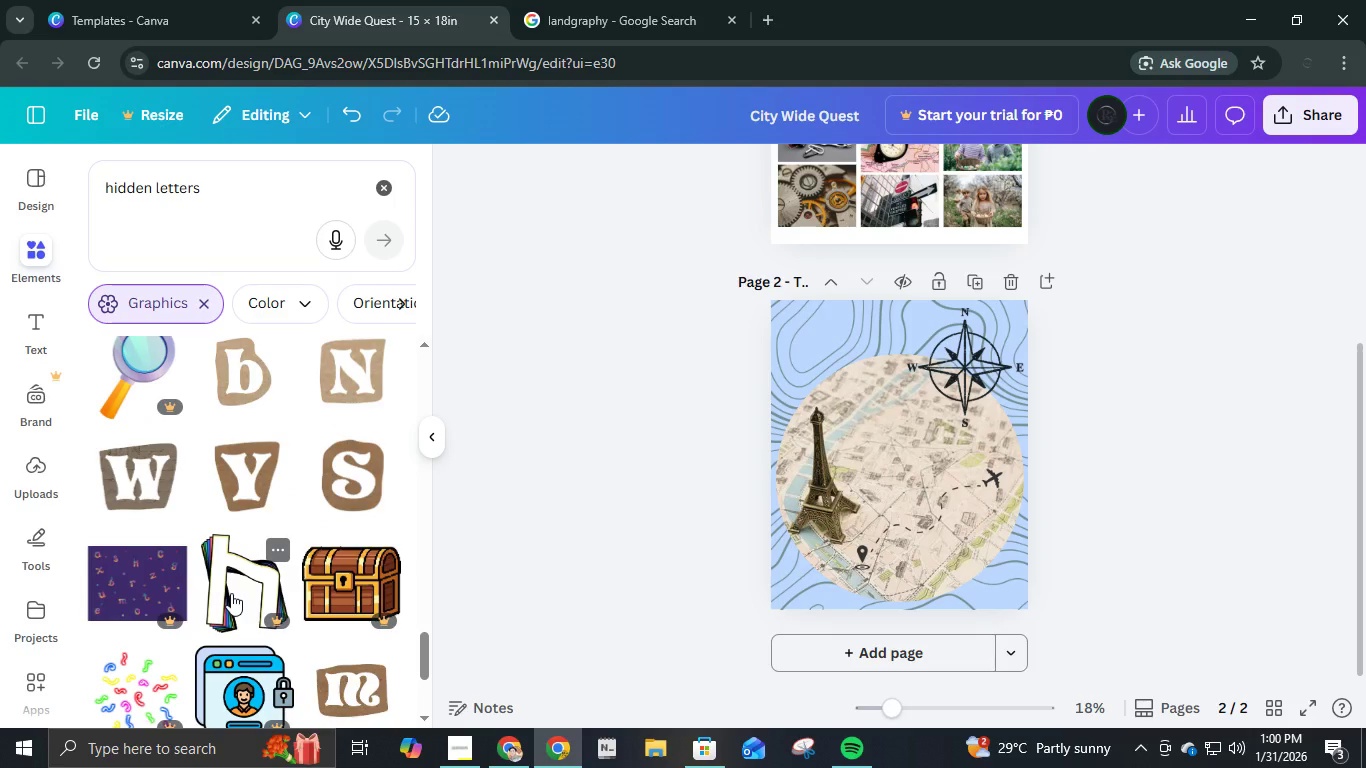 
scroll: coordinate [238, 597], scroll_direction: down, amount: 15.0
 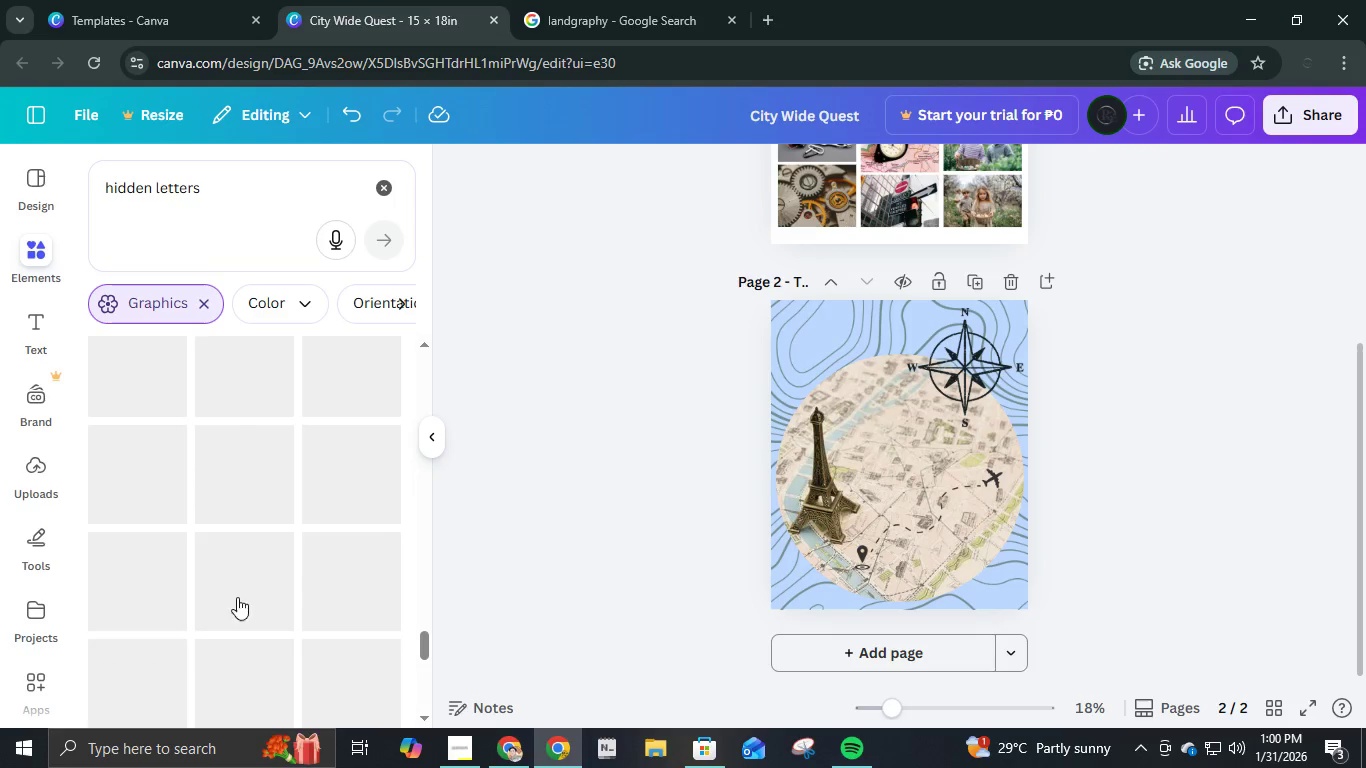 
scroll: coordinate [237, 597], scroll_direction: up, amount: 2.0
 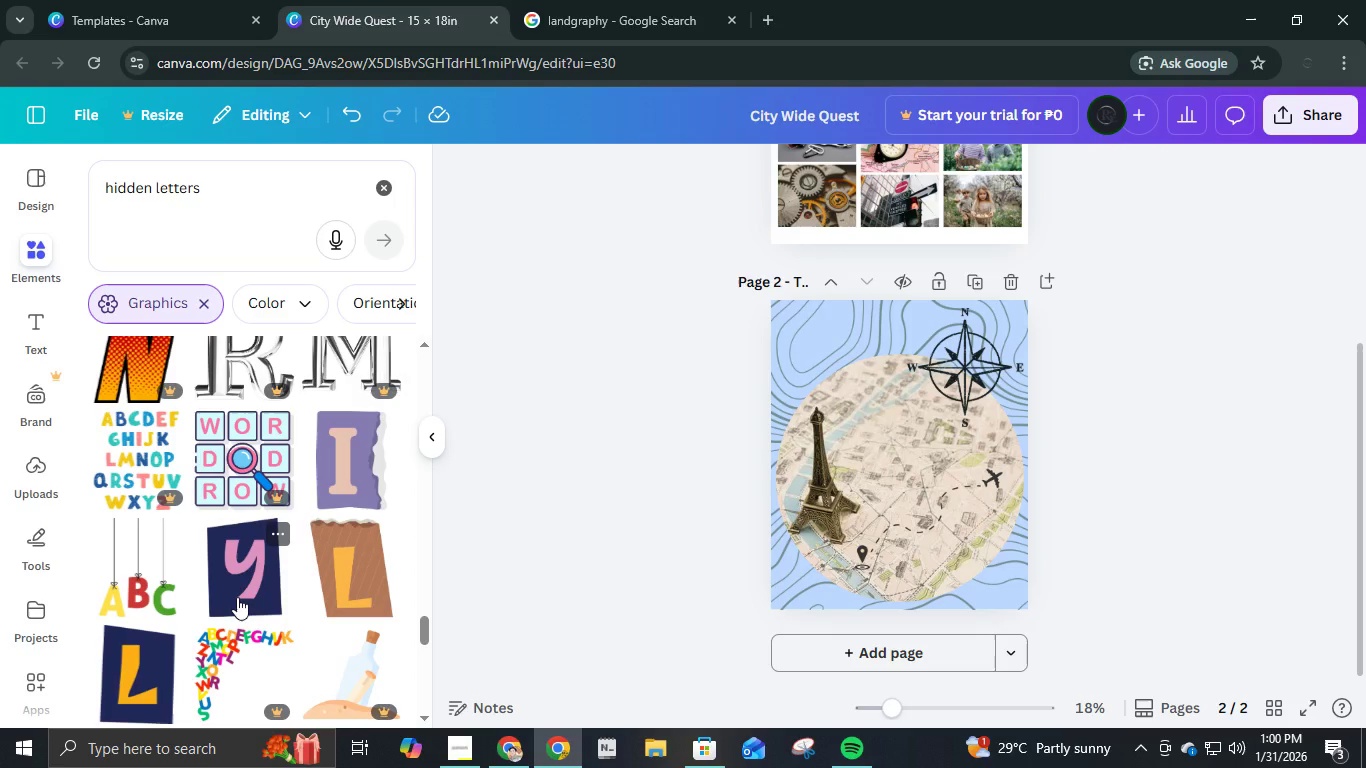 
scroll: coordinate [187, 621], scroll_direction: down, amount: 7.0
 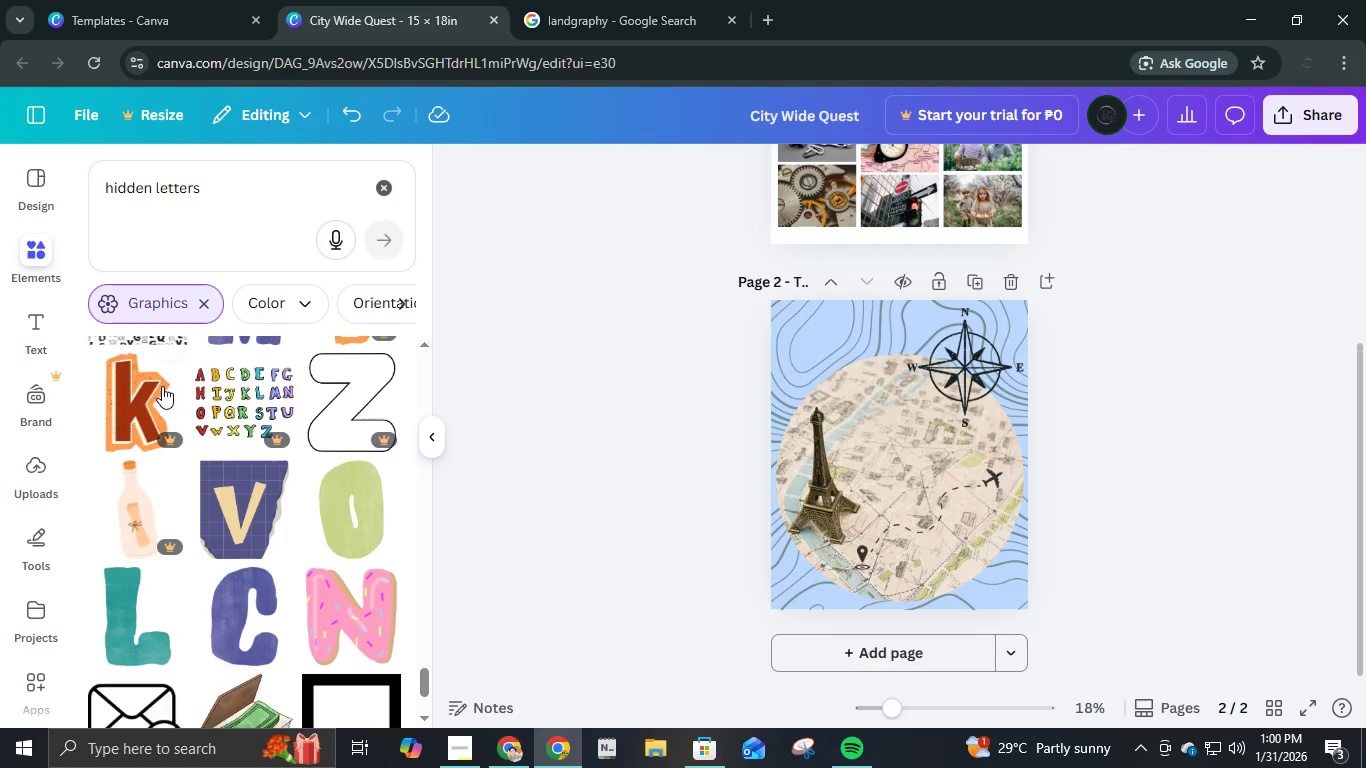 
scroll: coordinate [169, 431], scroll_direction: up, amount: 2.0
 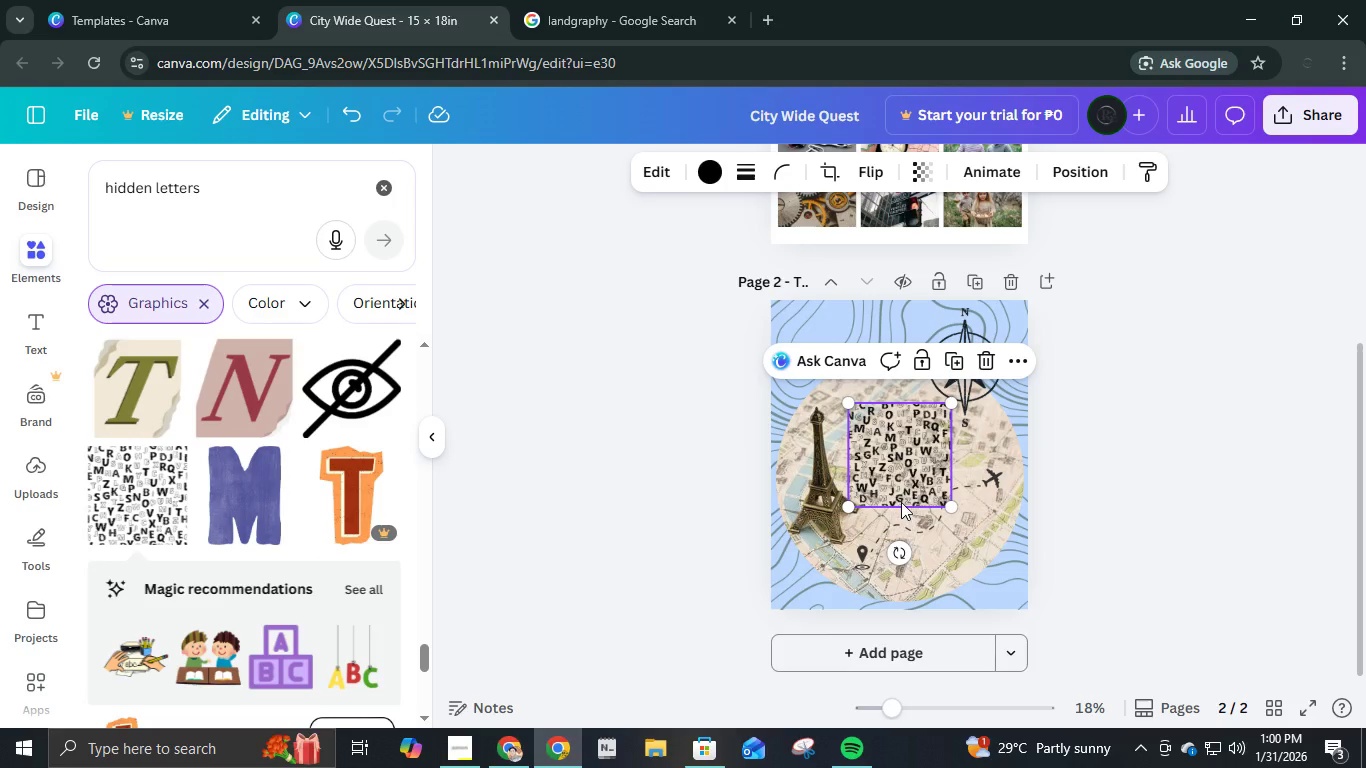 
left_click_drag(start_coordinate=[950, 505], to_coordinate=[1030, 584])
 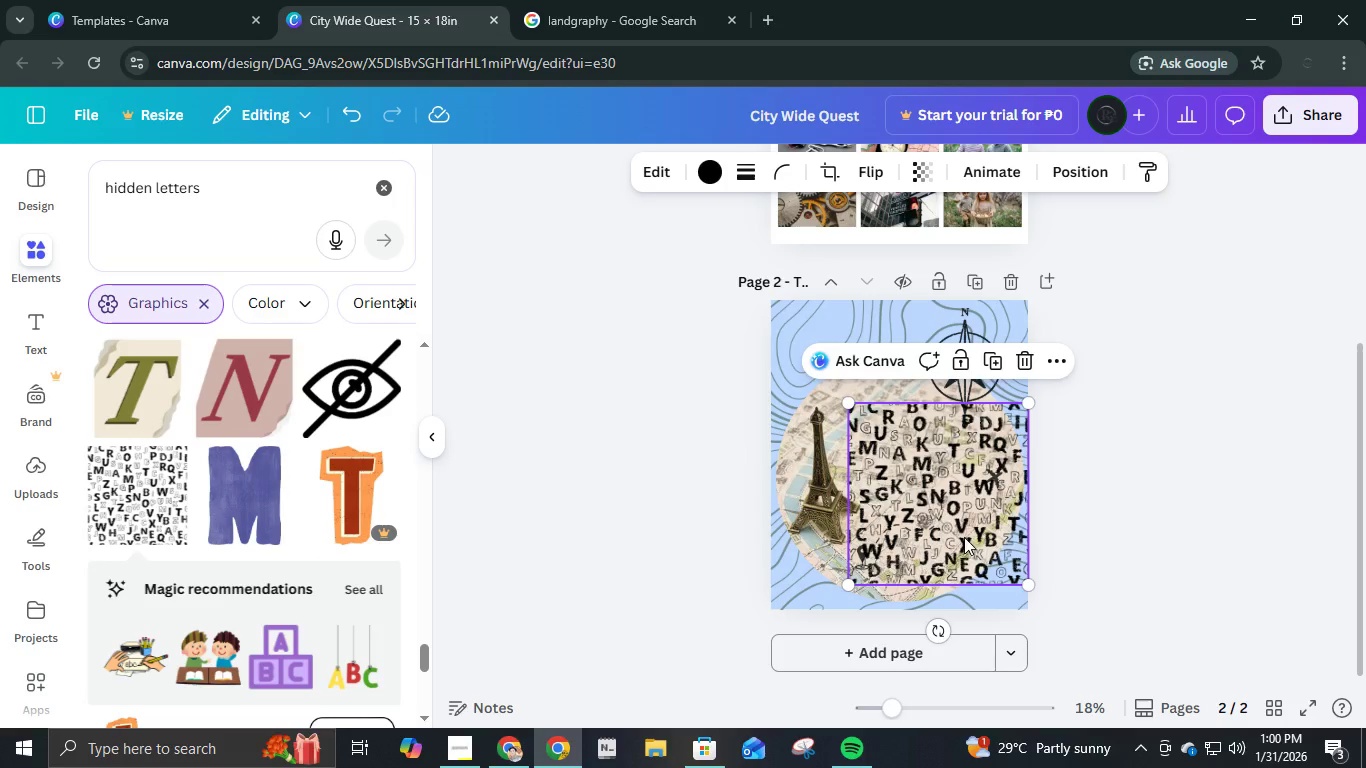 
left_click_drag(start_coordinate=[964, 537], to_coordinate=[920, 518])
 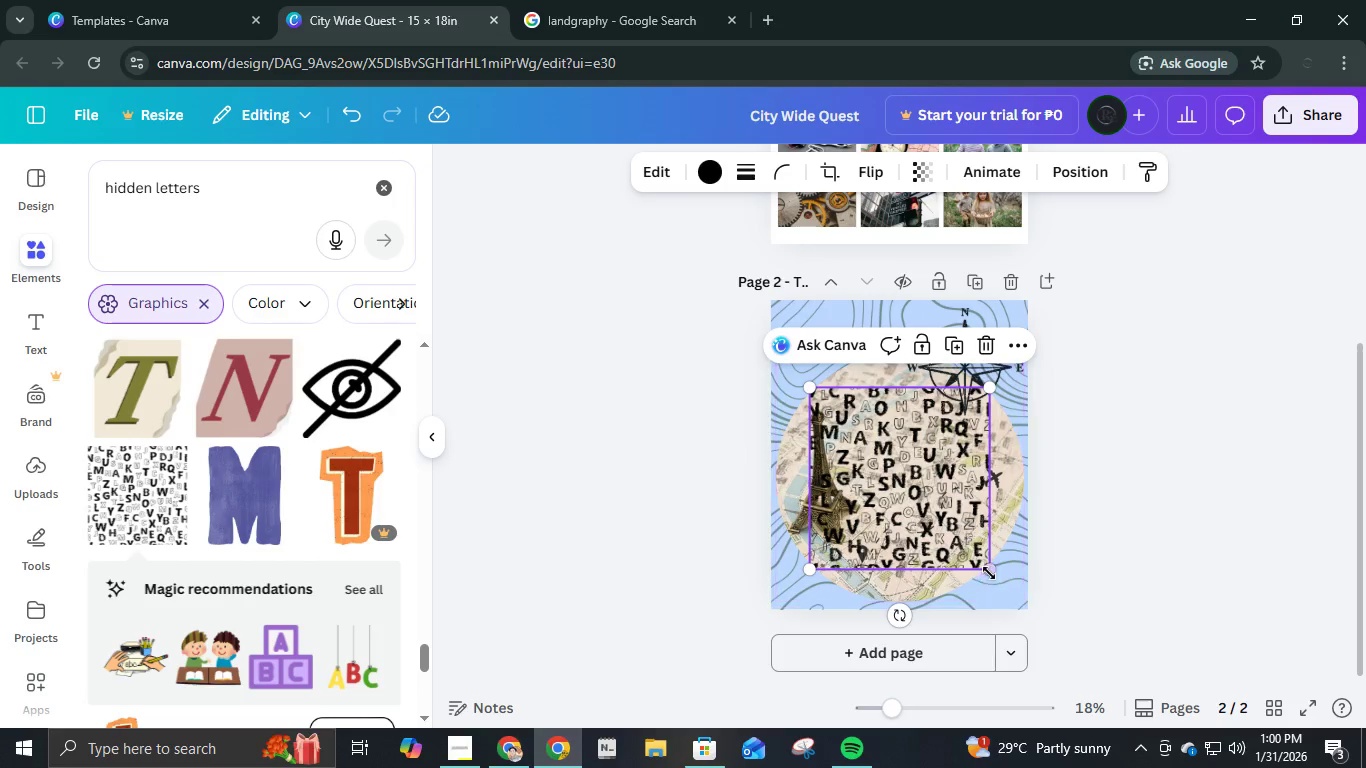 
left_click_drag(start_coordinate=[989, 573], to_coordinate=[1120, 664])
 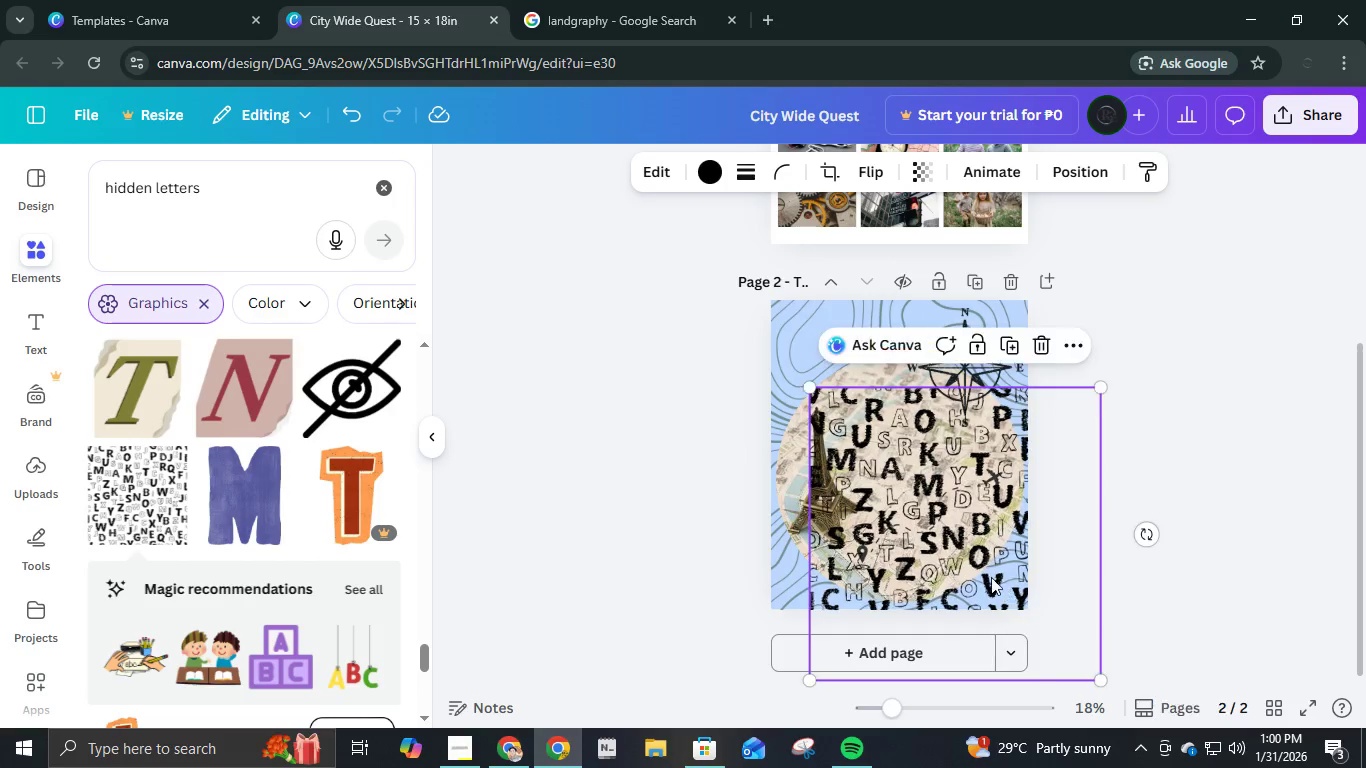 
left_click_drag(start_coordinate=[991, 577], to_coordinate=[952, 544])
 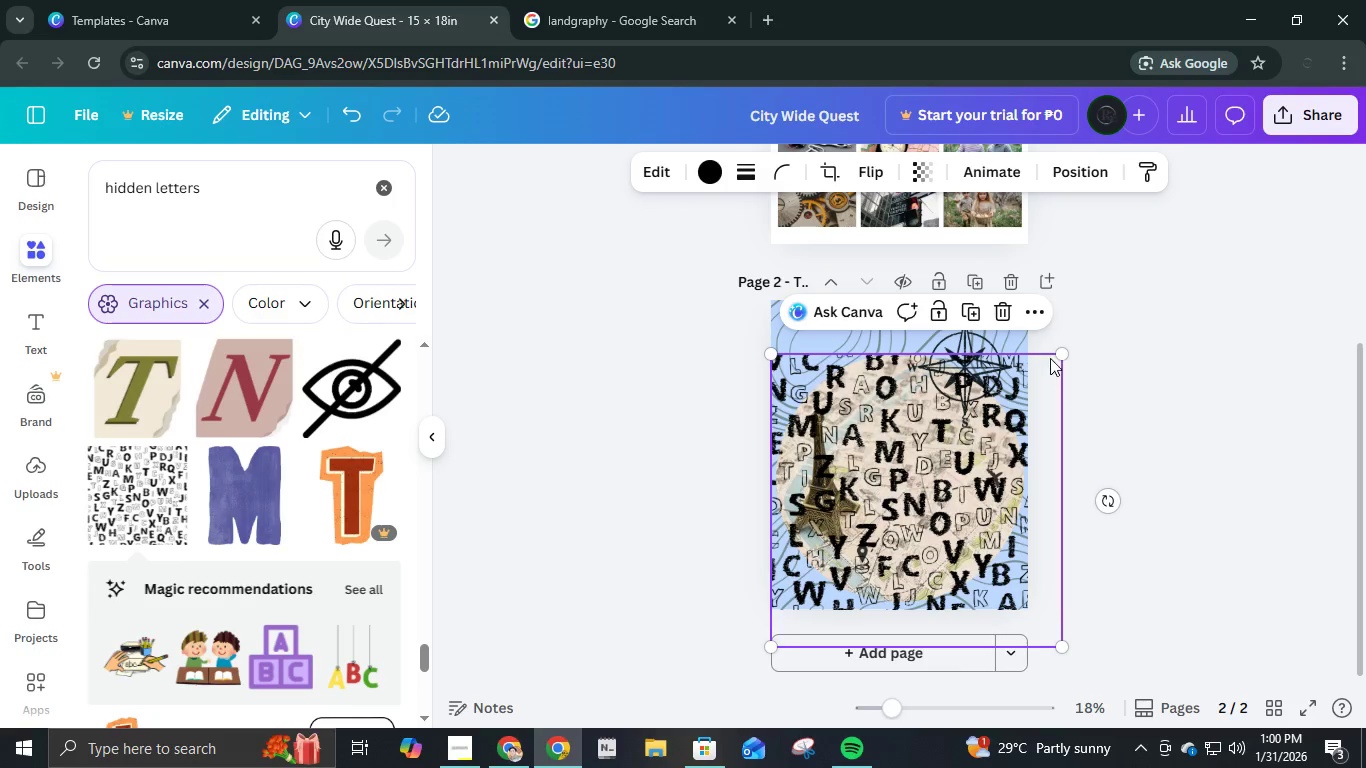 
left_click_drag(start_coordinate=[1063, 347], to_coordinate=[901, 512])
 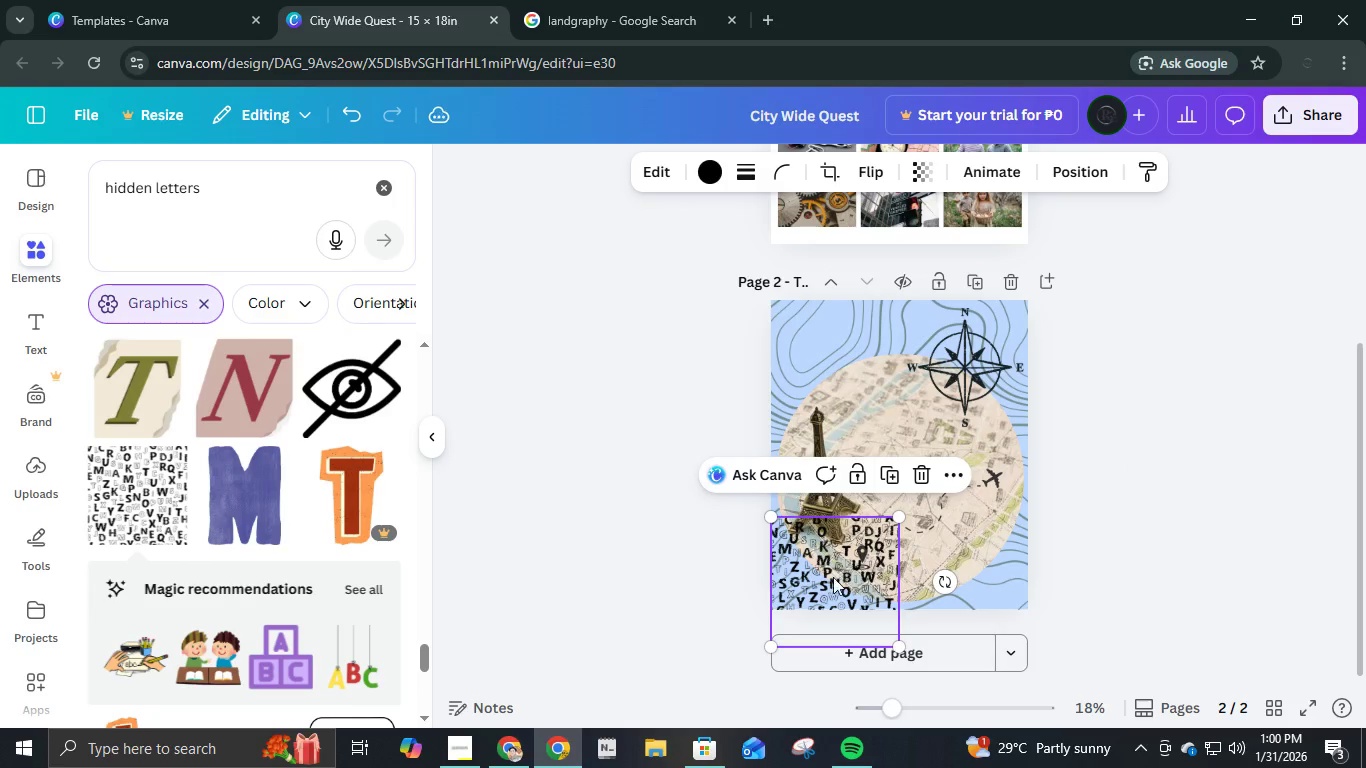 
left_click_drag(start_coordinate=[830, 583], to_coordinate=[831, 364])
 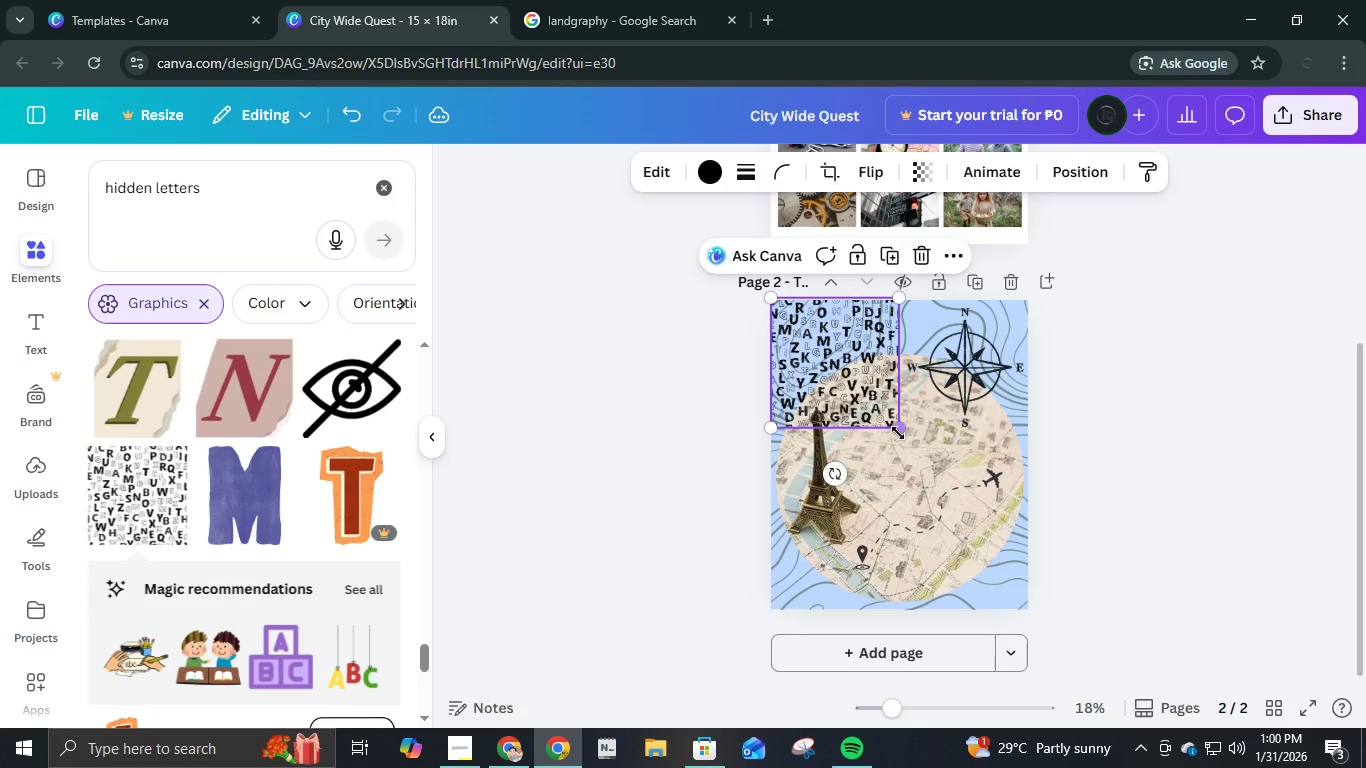 
left_click_drag(start_coordinate=[898, 432], to_coordinate=[859, 394])
 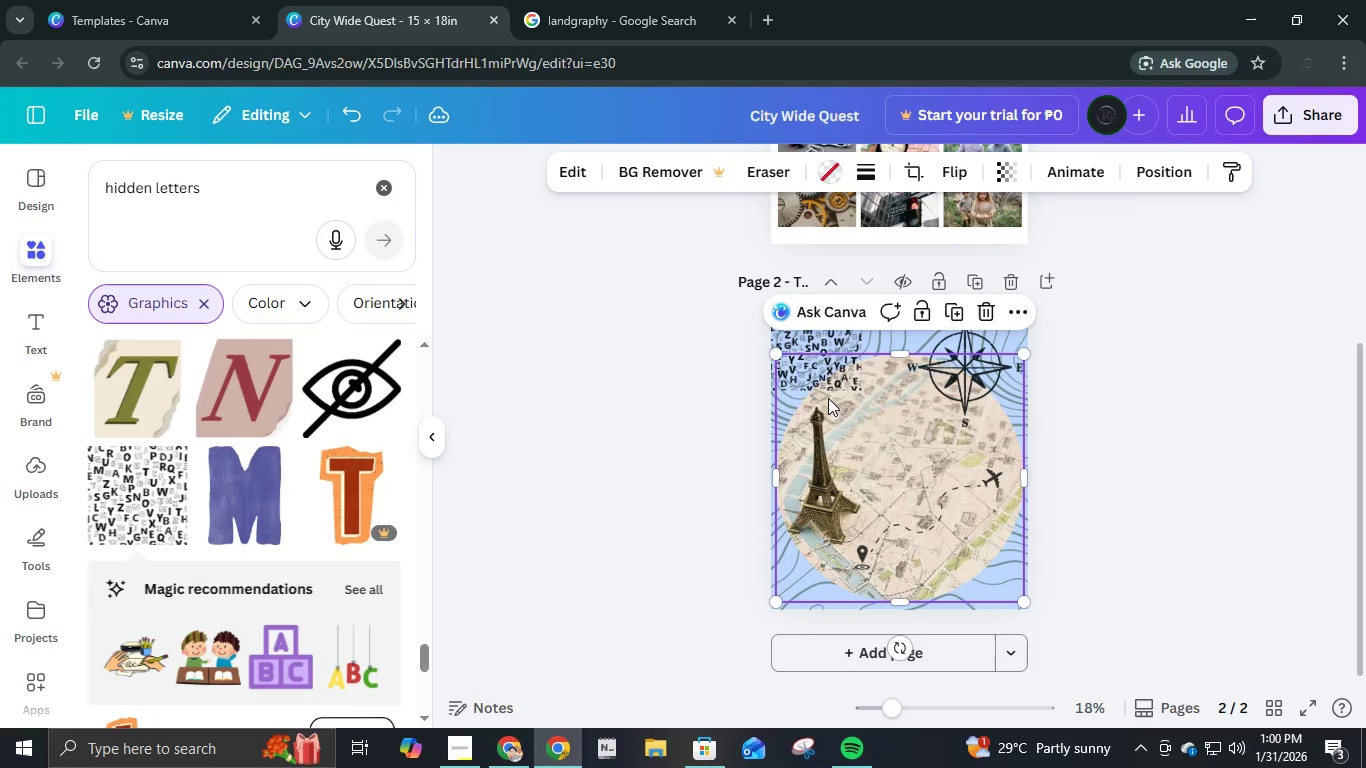 
left_click([1109, 430])
 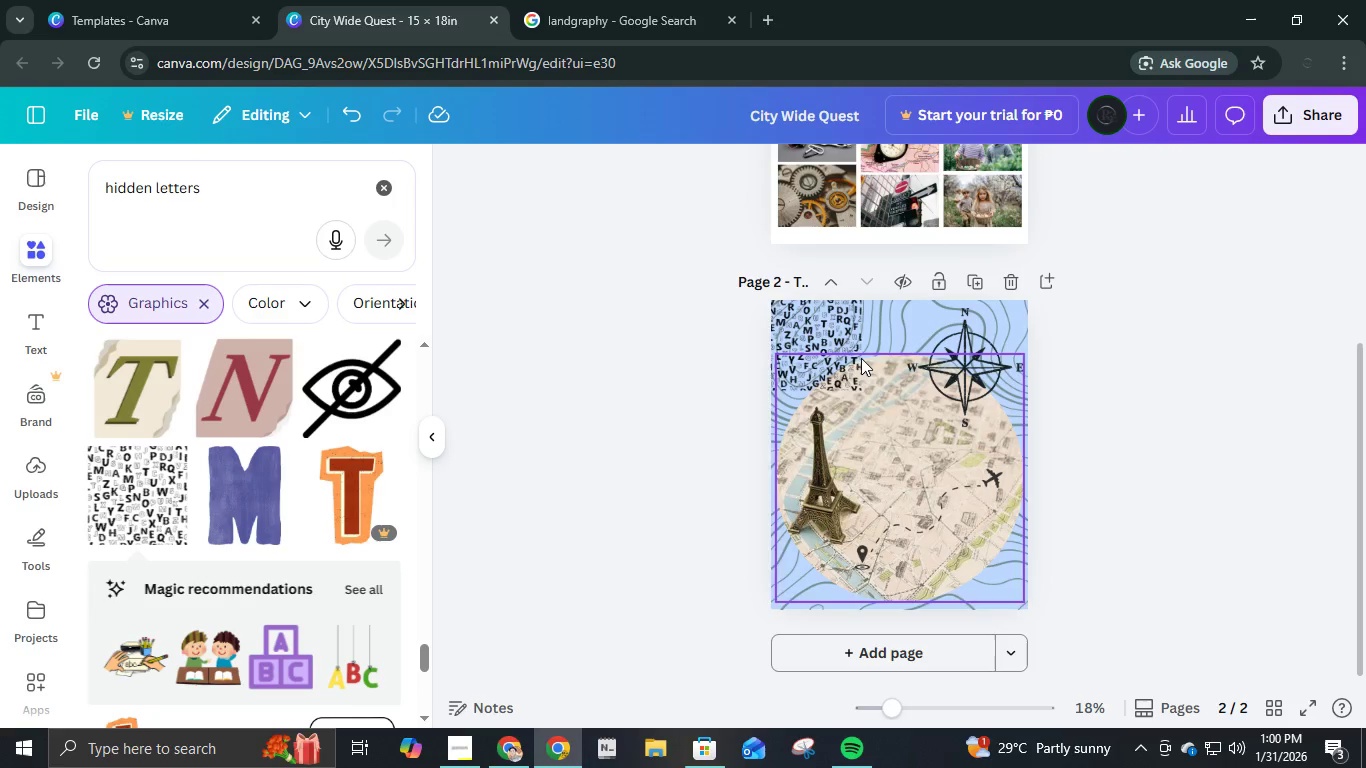 
left_click([844, 346])
 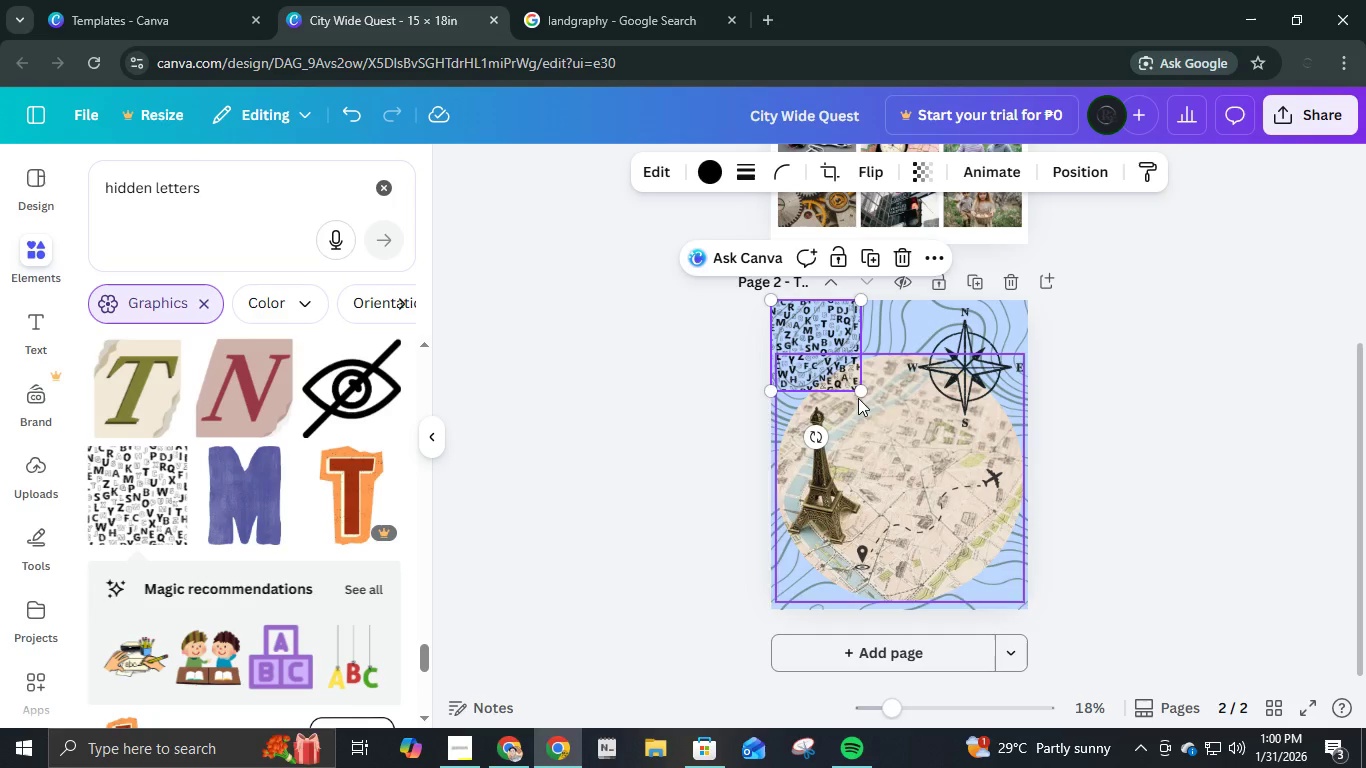 
left_click_drag(start_coordinate=[858, 390], to_coordinate=[892, 434])
 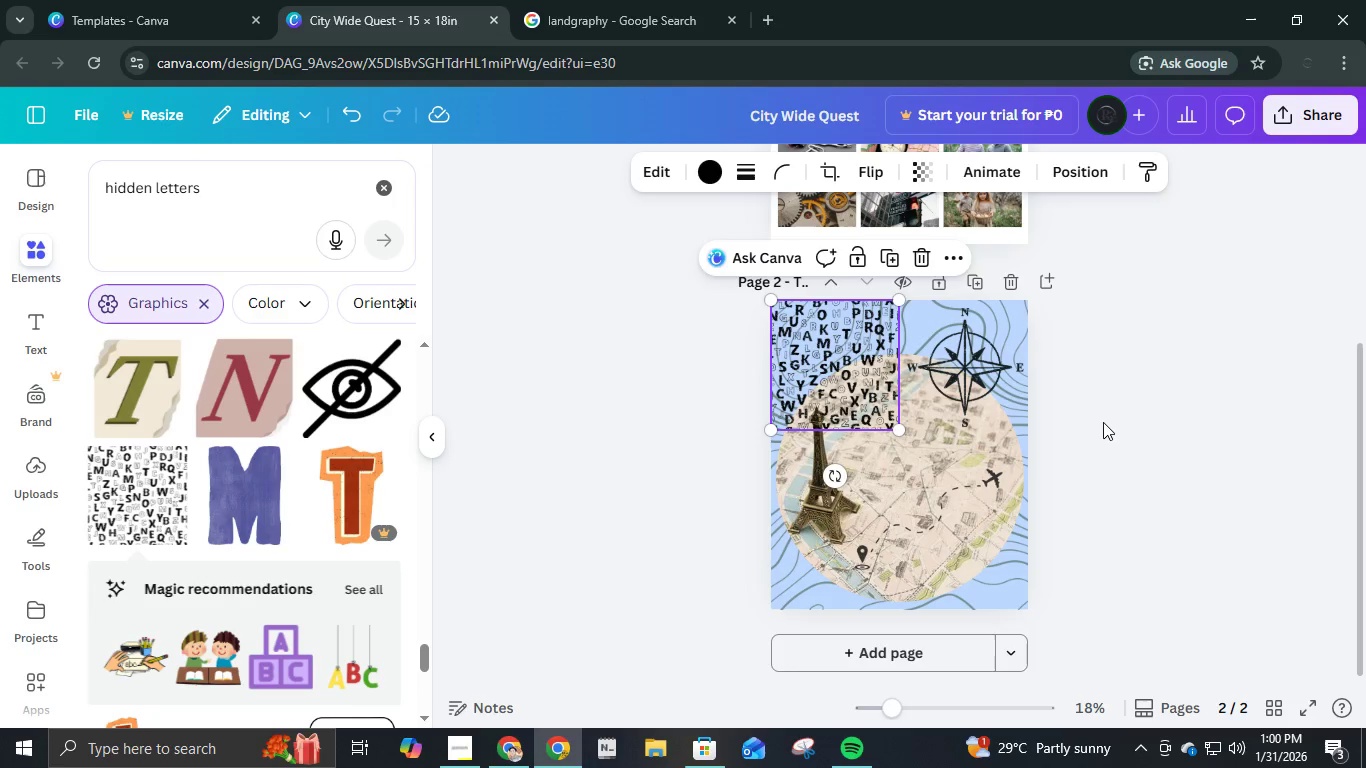 
left_click([1103, 422])
 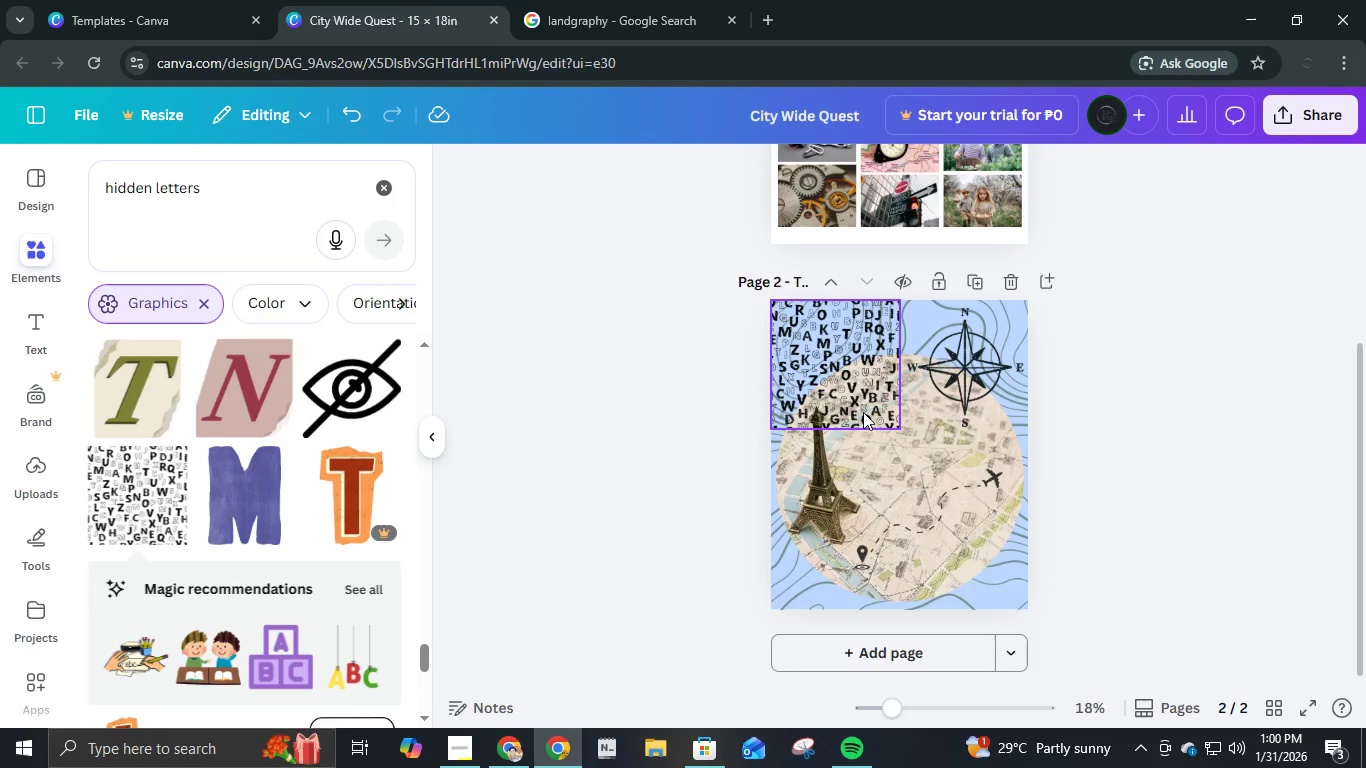 
left_click([863, 412])
 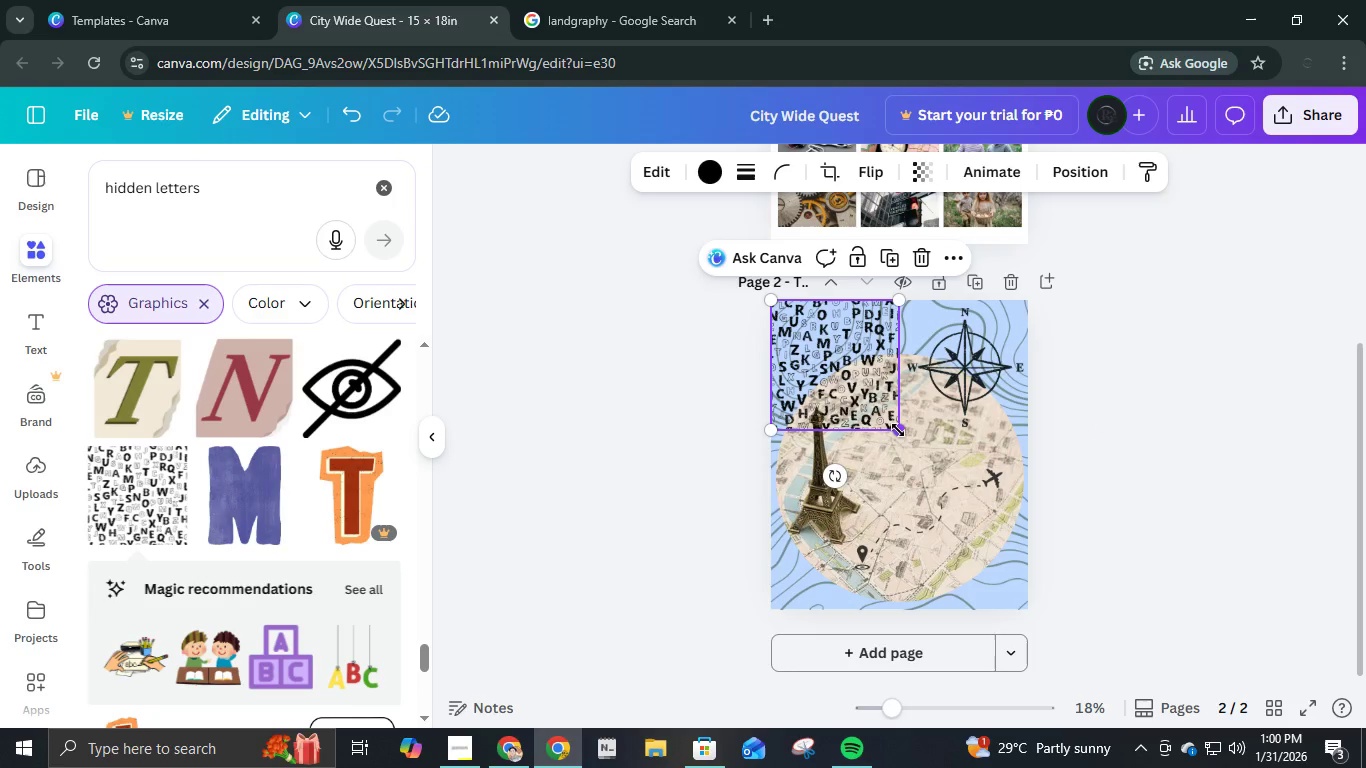 
left_click_drag(start_coordinate=[900, 440], to_coordinate=[1046, 671])
 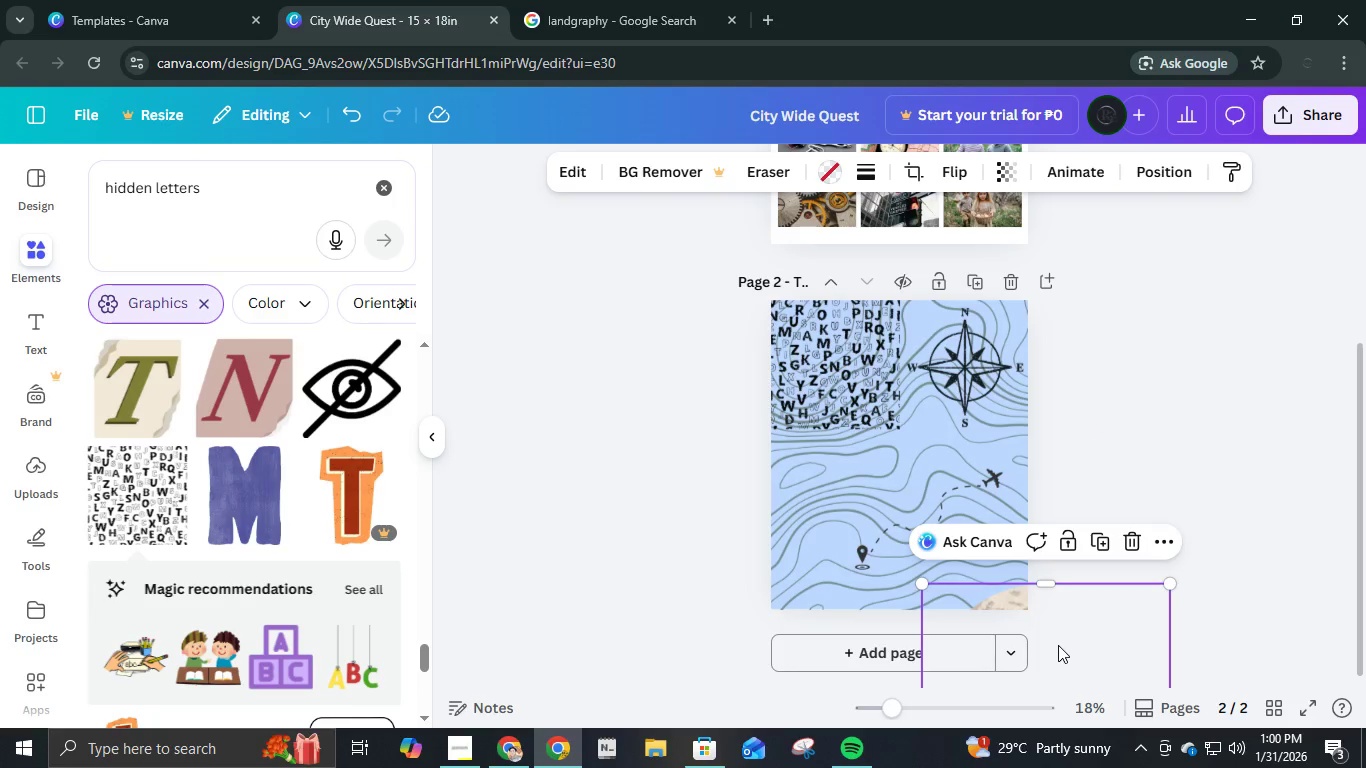 
key(Control+ControlLeft)
 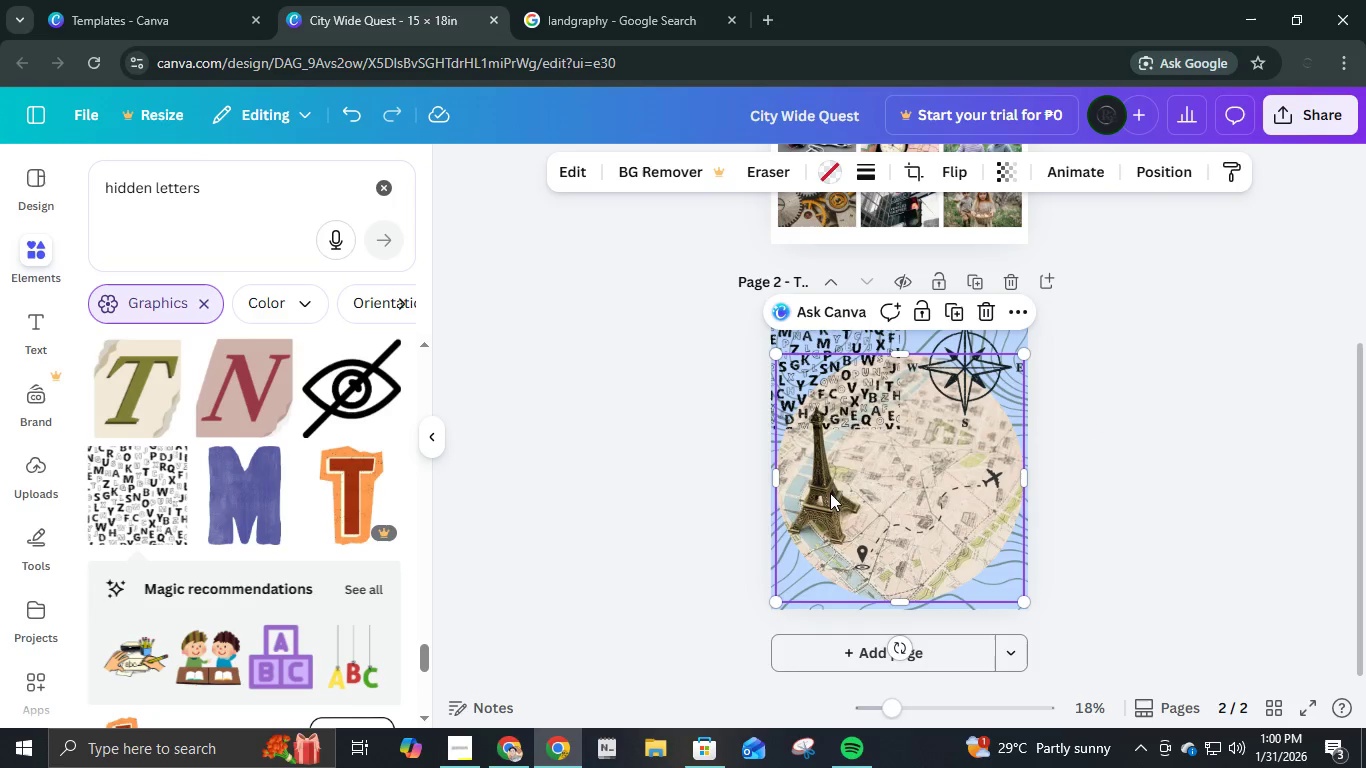 
key(Control+Z)
 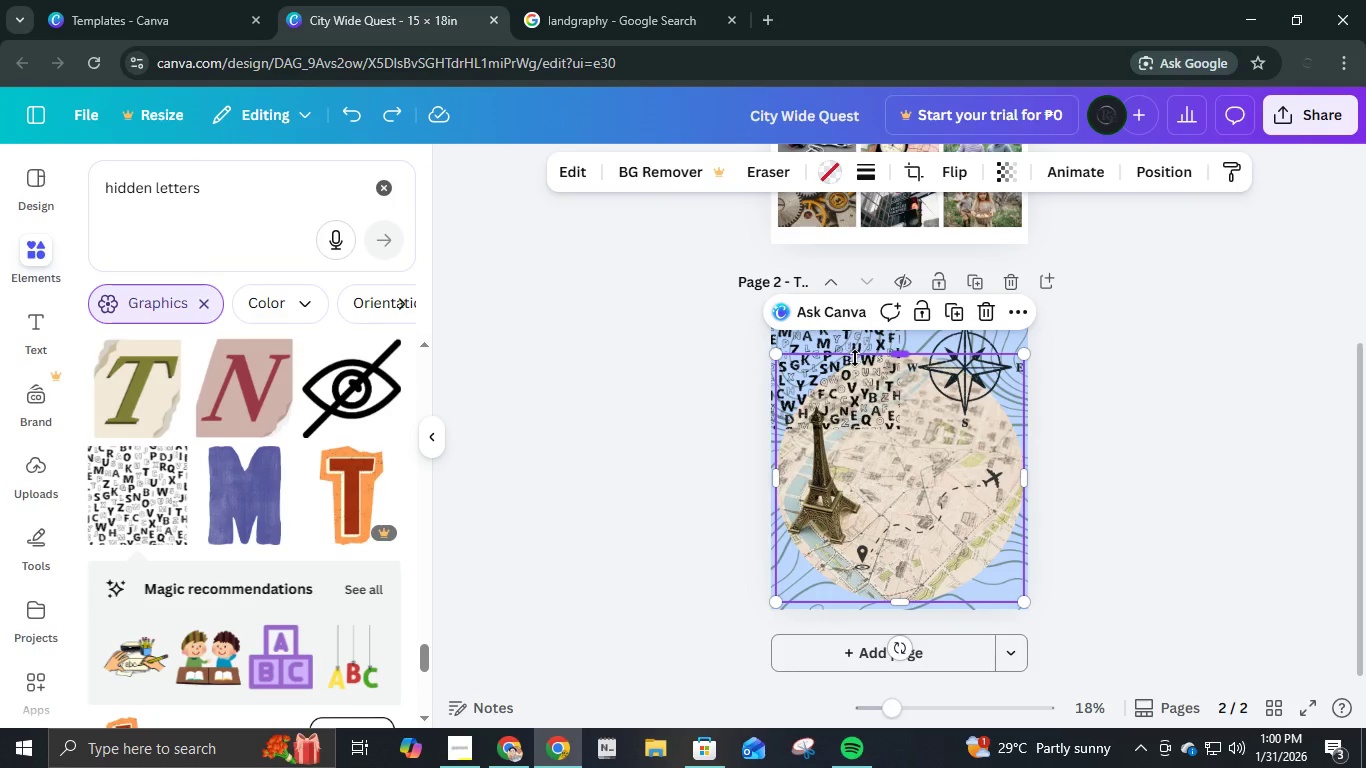 
double_click([863, 390])
 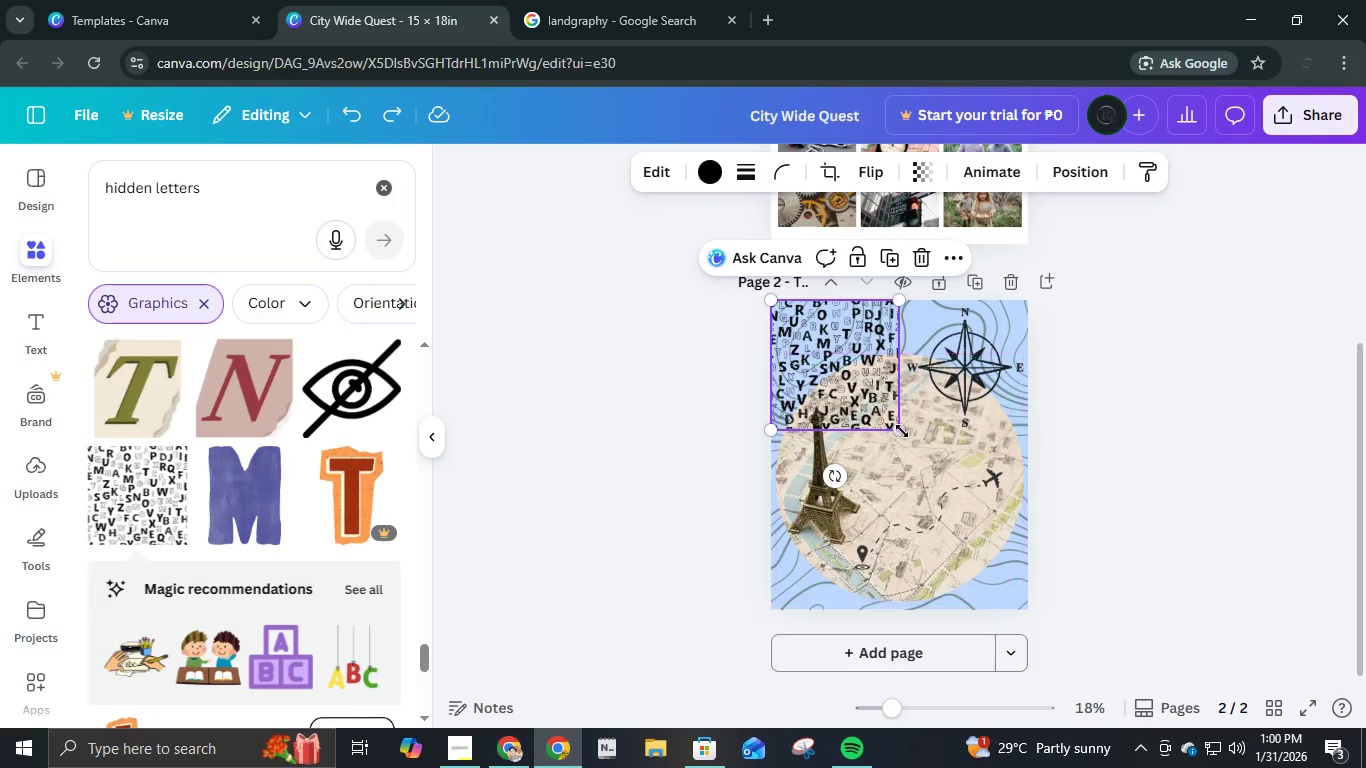 
left_click_drag(start_coordinate=[900, 430], to_coordinate=[1047, 642])
 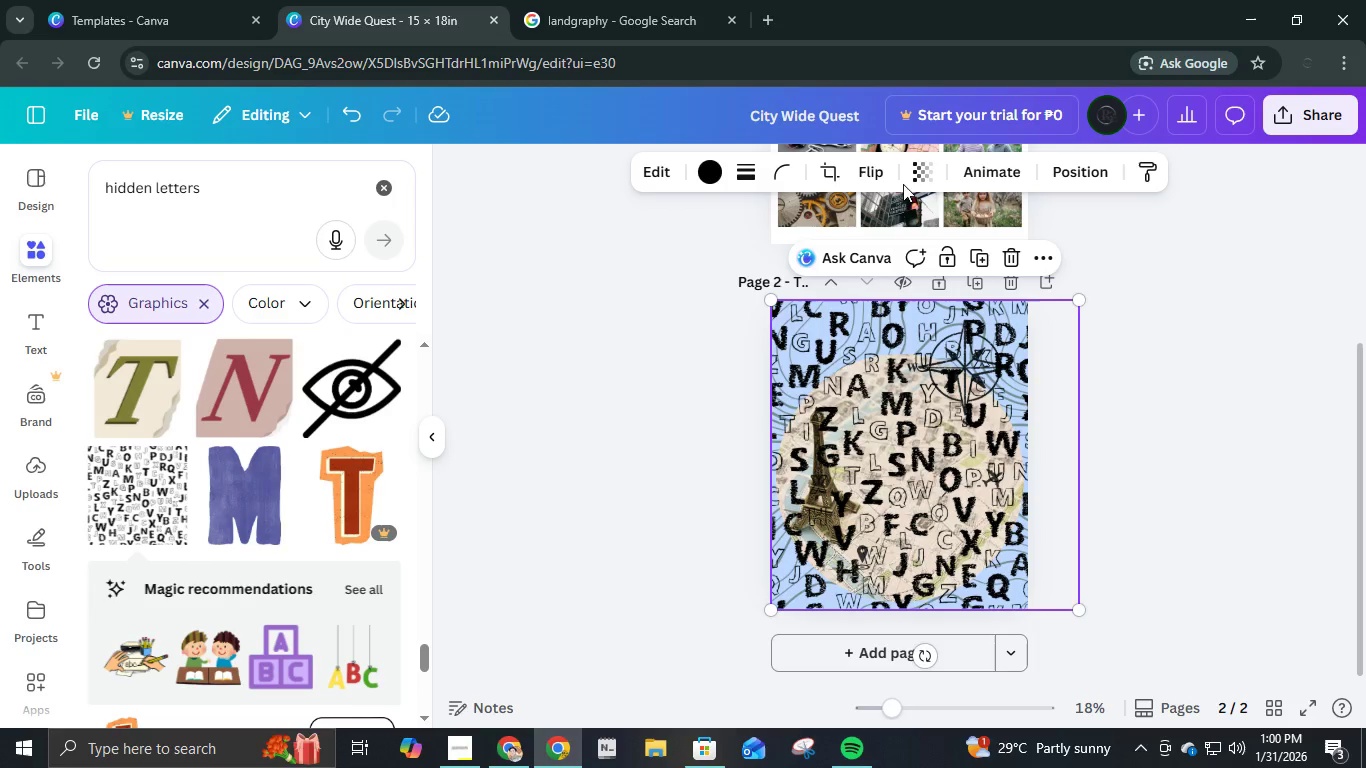 
left_click([908, 177])
 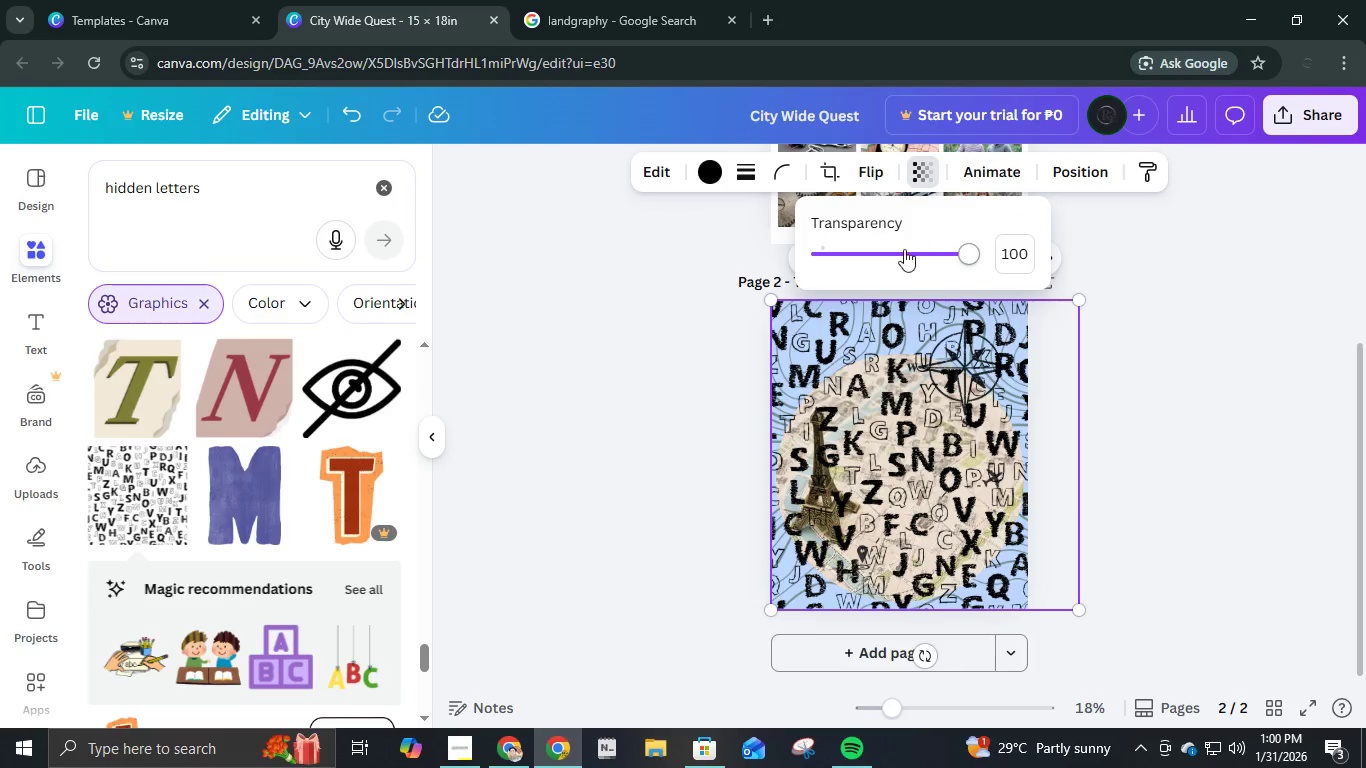 
left_click([895, 254])
 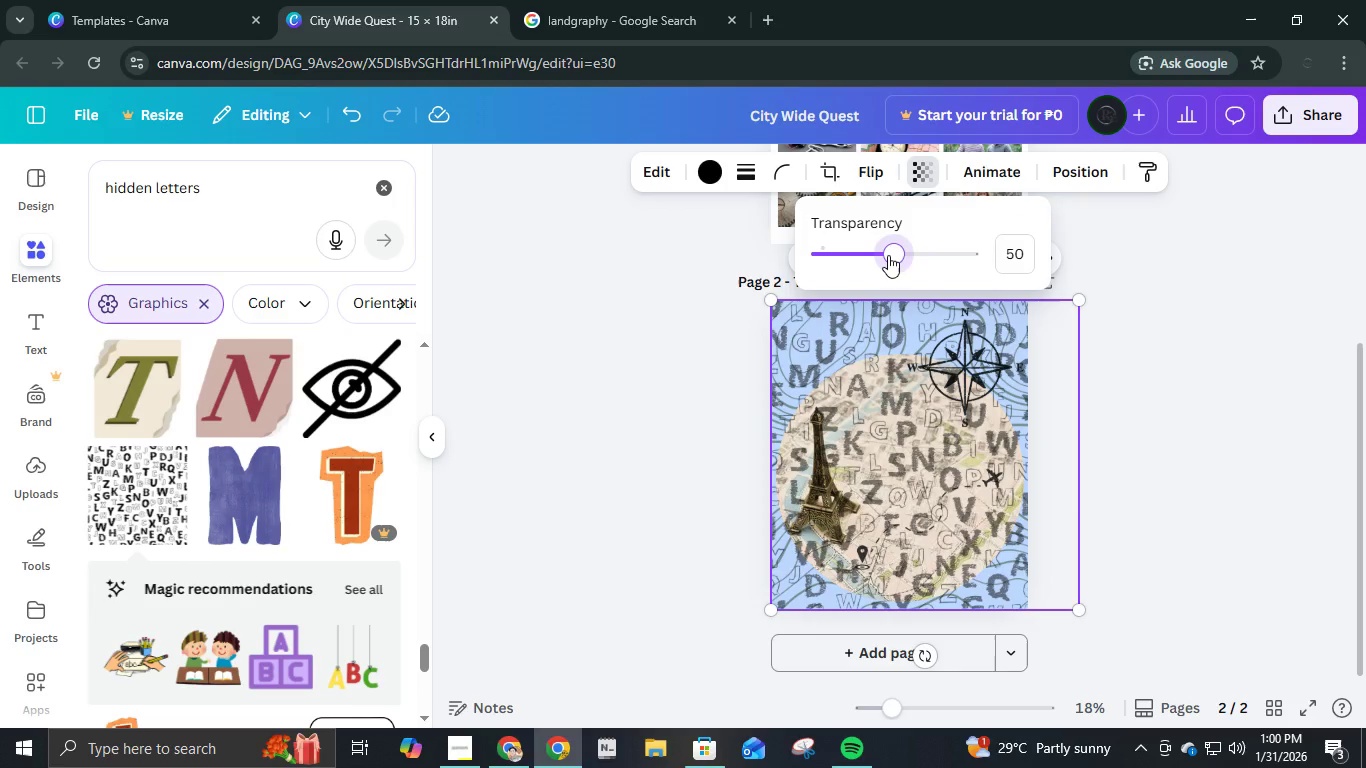 
left_click_drag(start_coordinate=[895, 254], to_coordinate=[829, 270])
 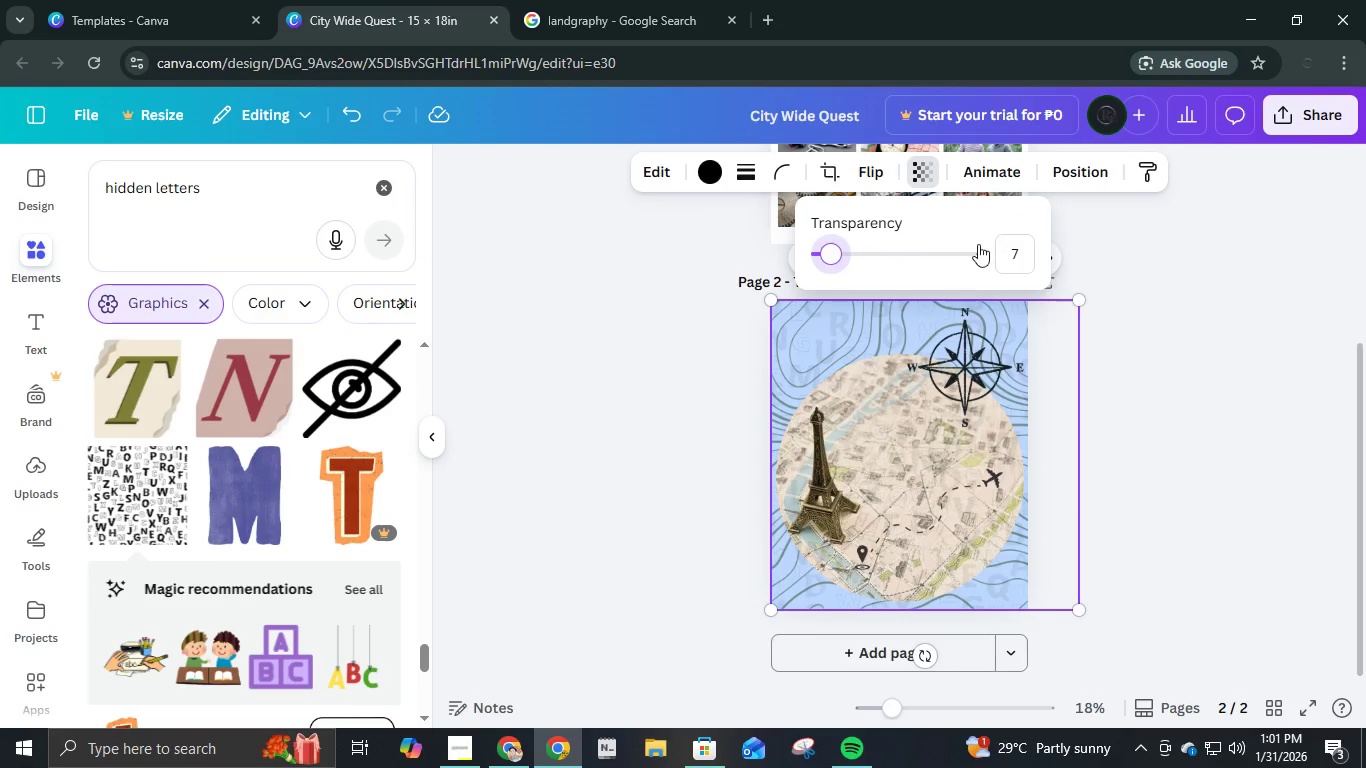 
left_click([1009, 253])
 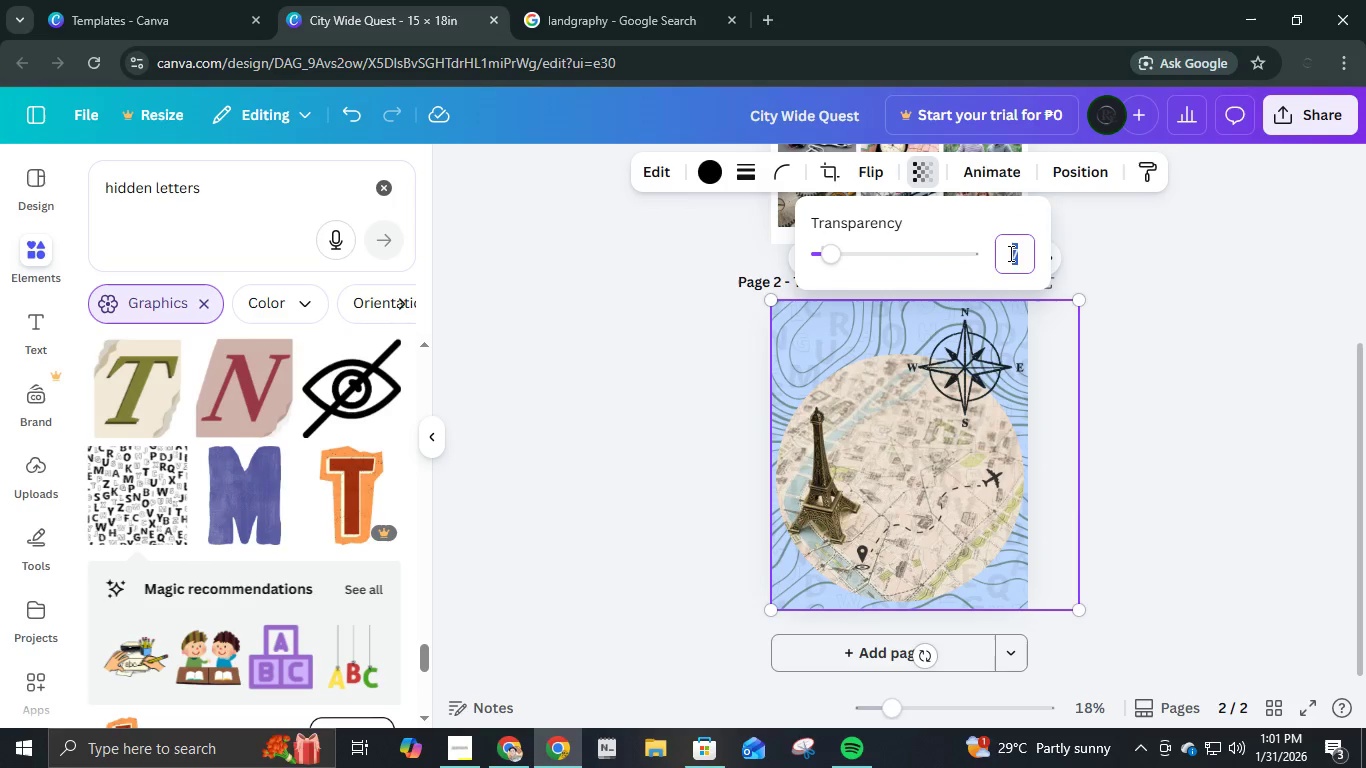 
key(Numpad1)
 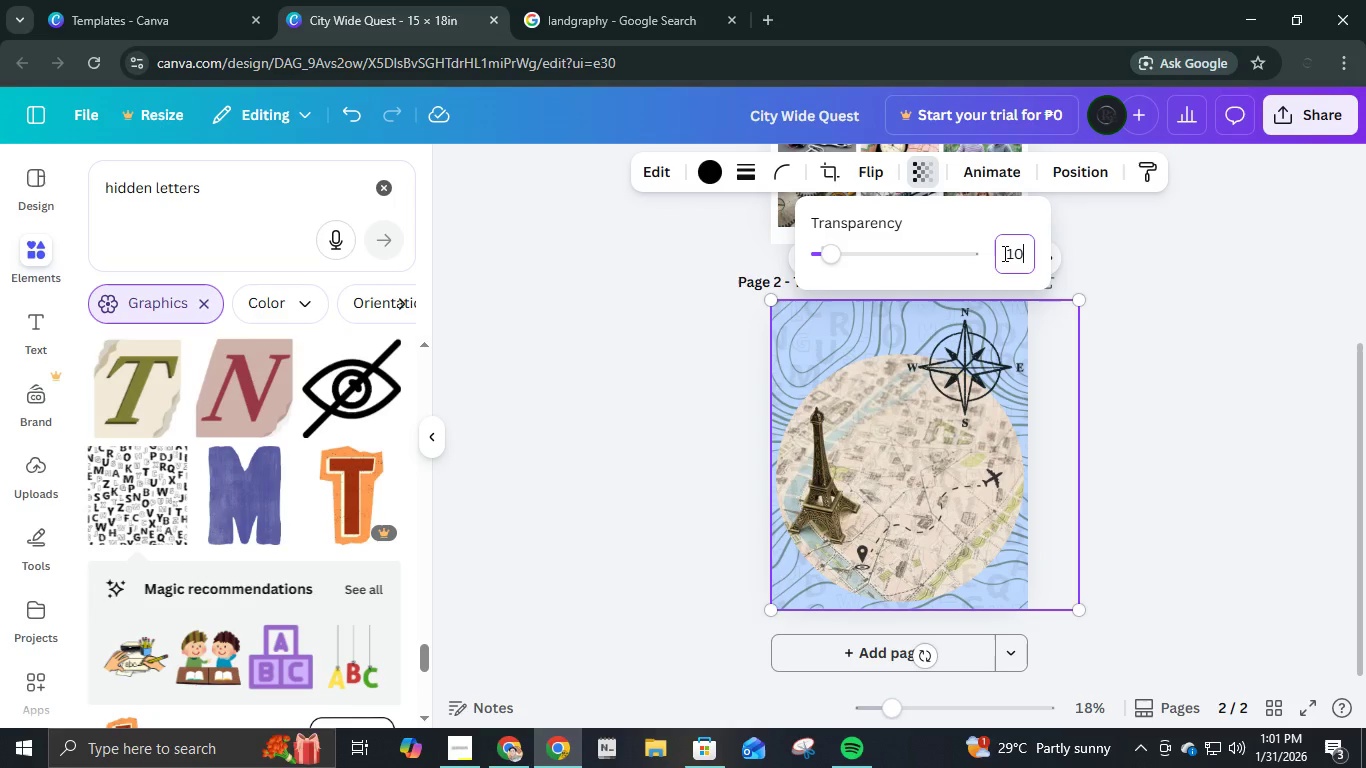 
key(Numpad0)
 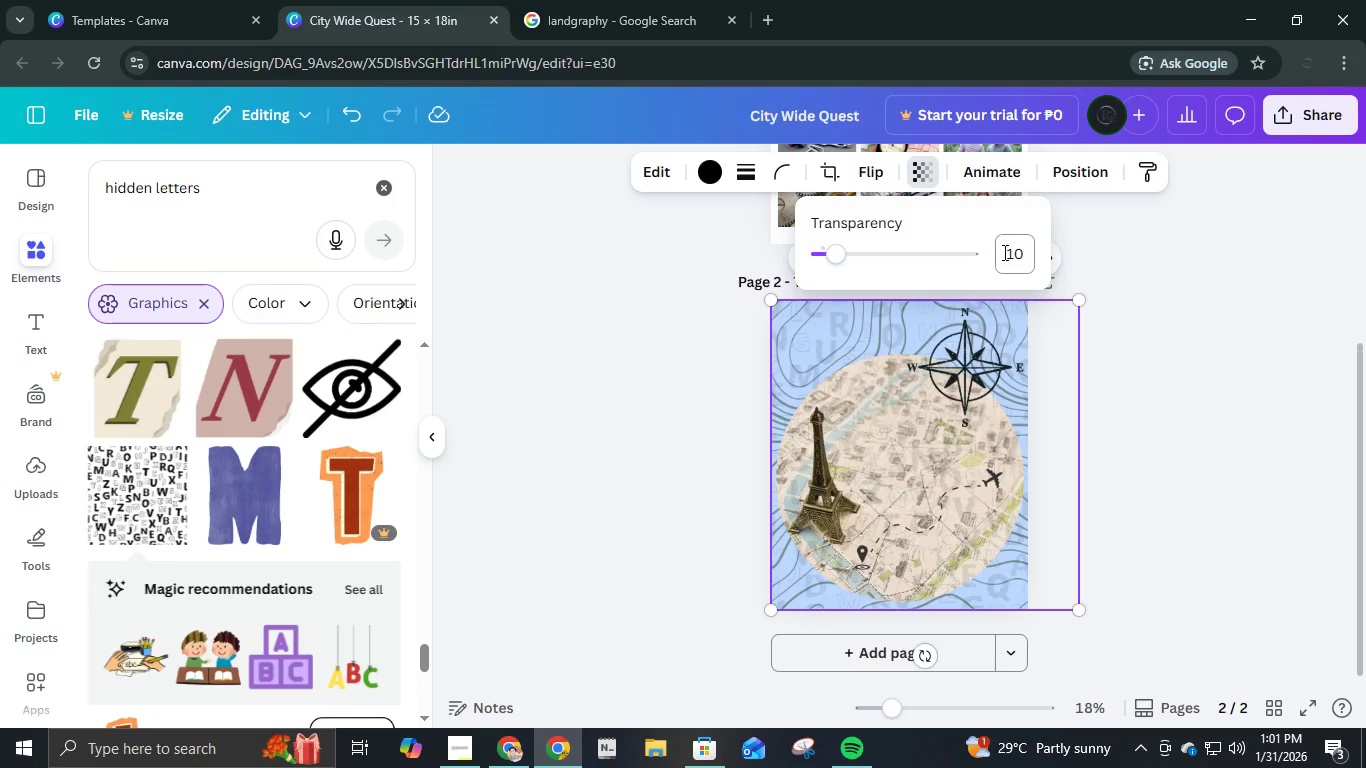 
key(NumpadEnter)
 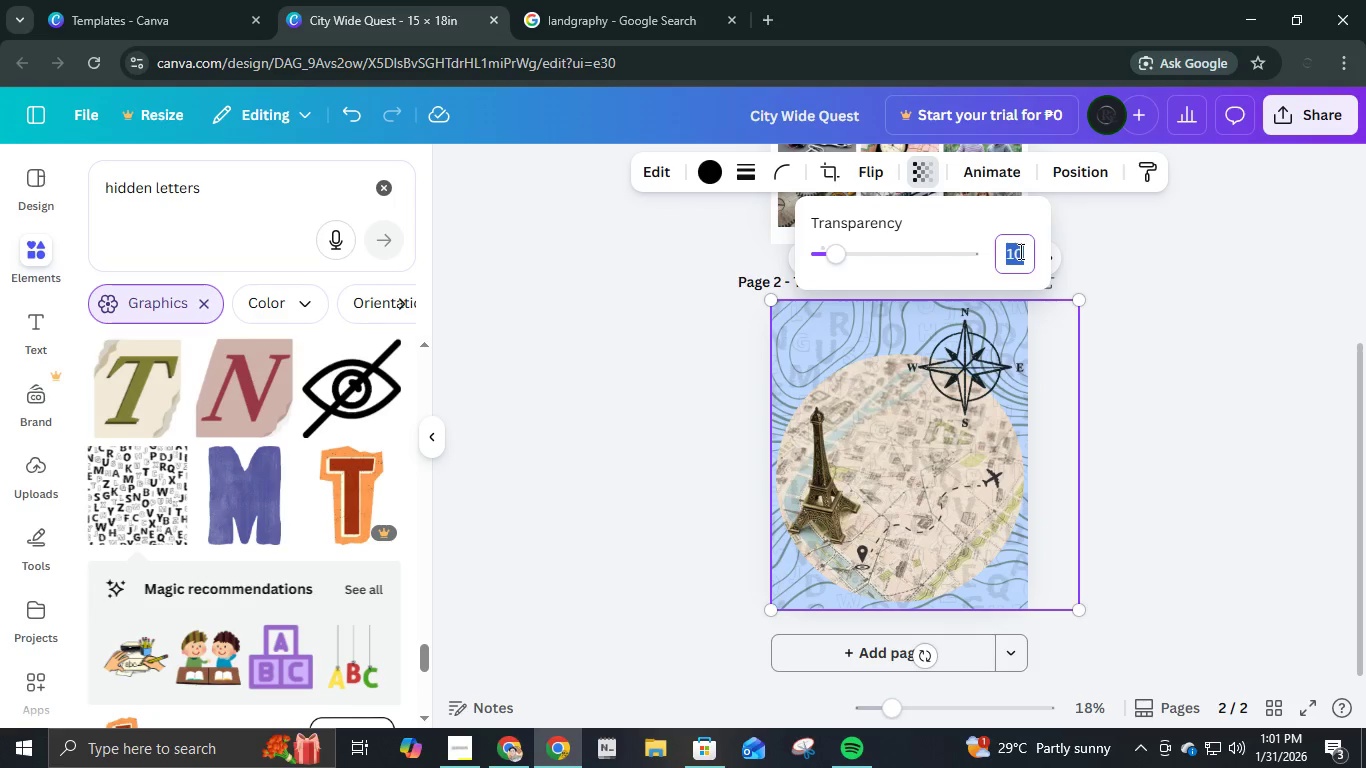 
key(Numpad2)
 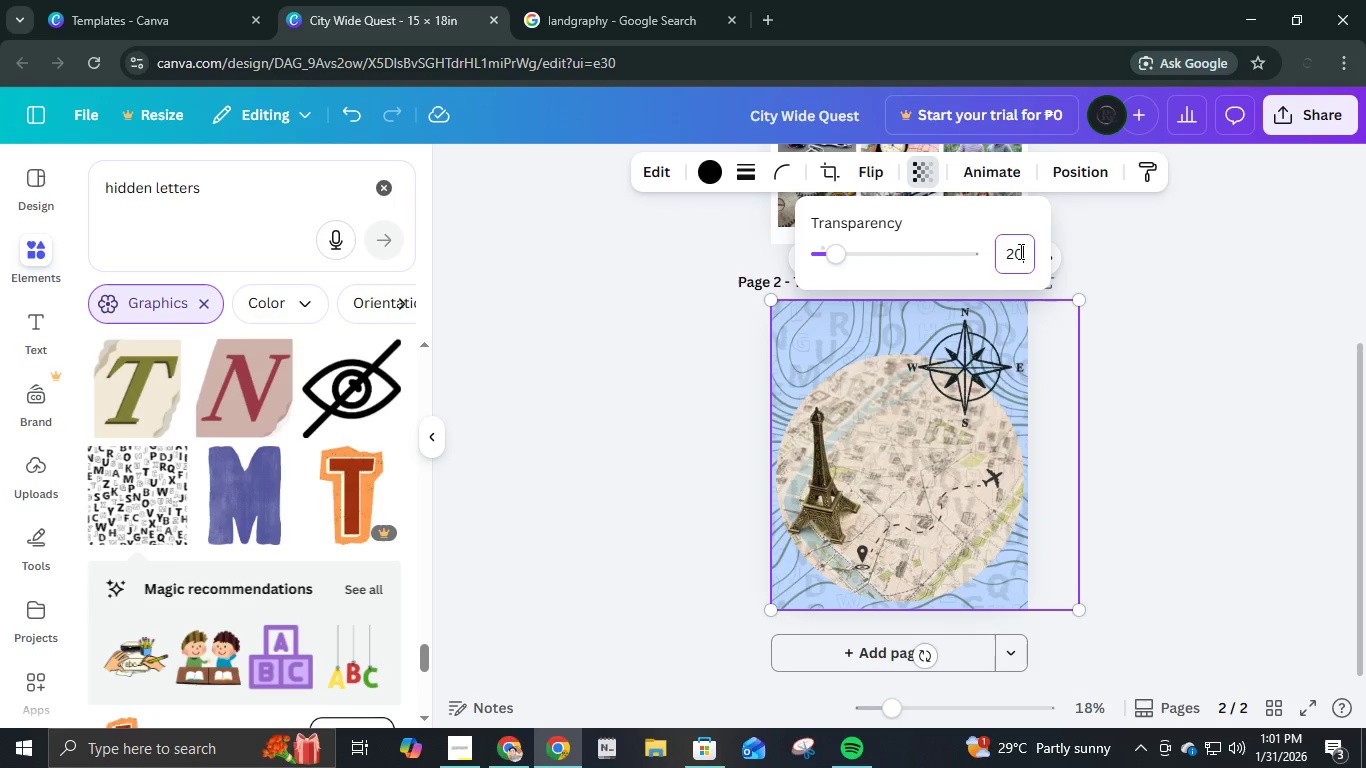 
key(Numpad0)
 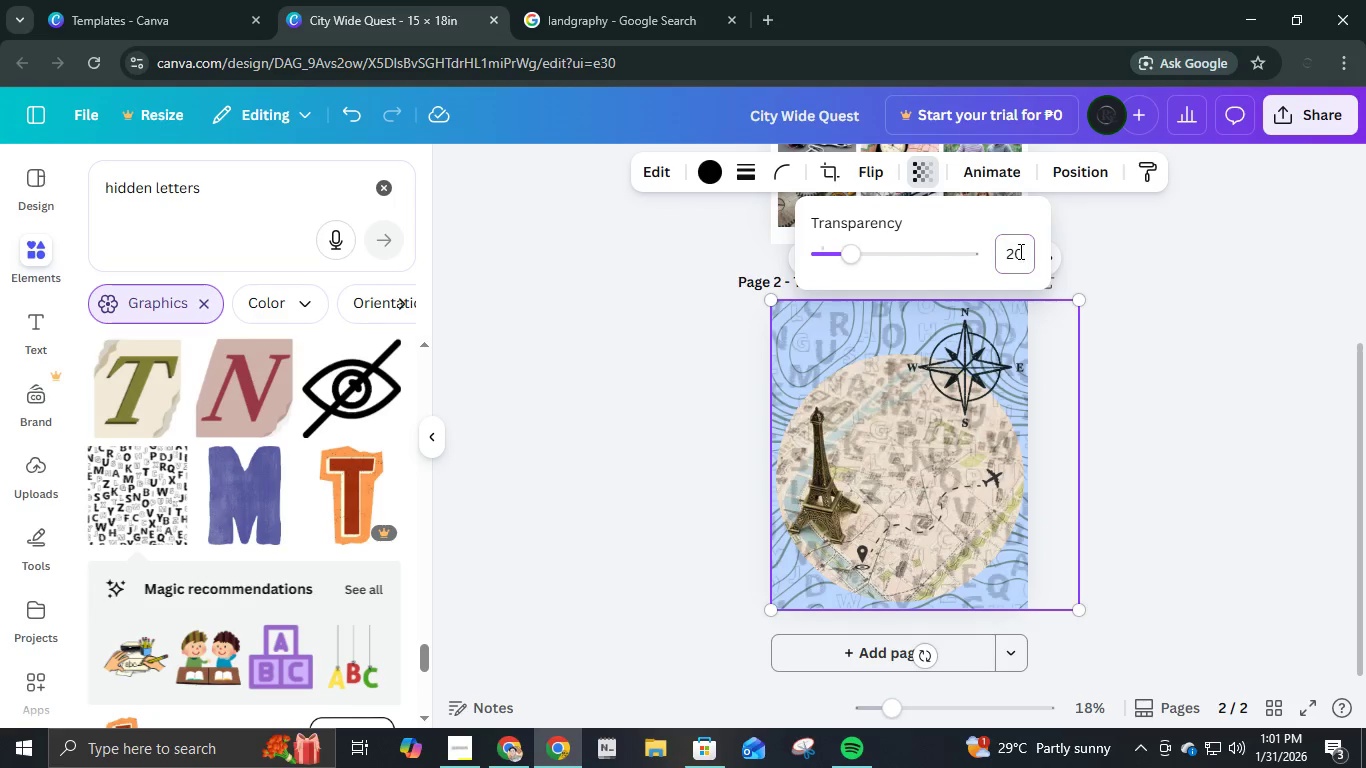 
key(NumpadEnter)
 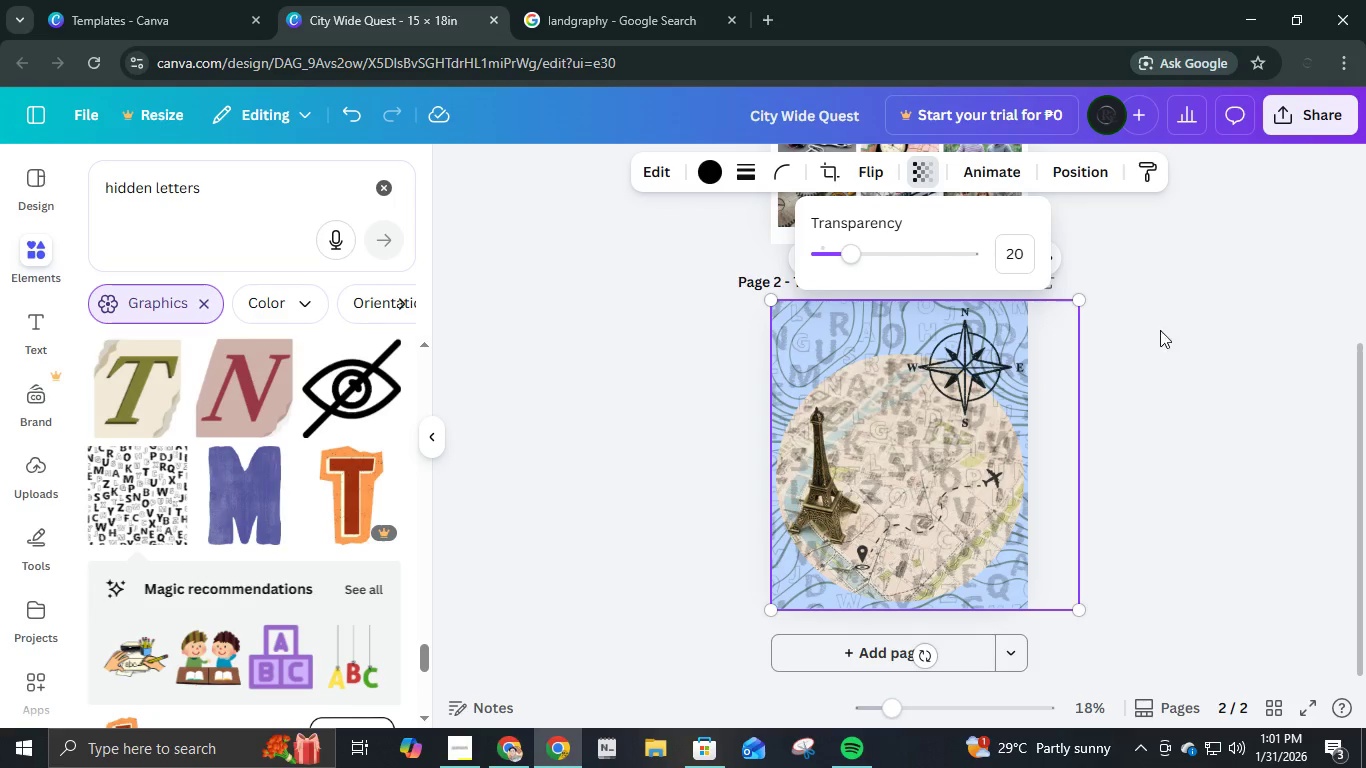 
left_click([1166, 331])
 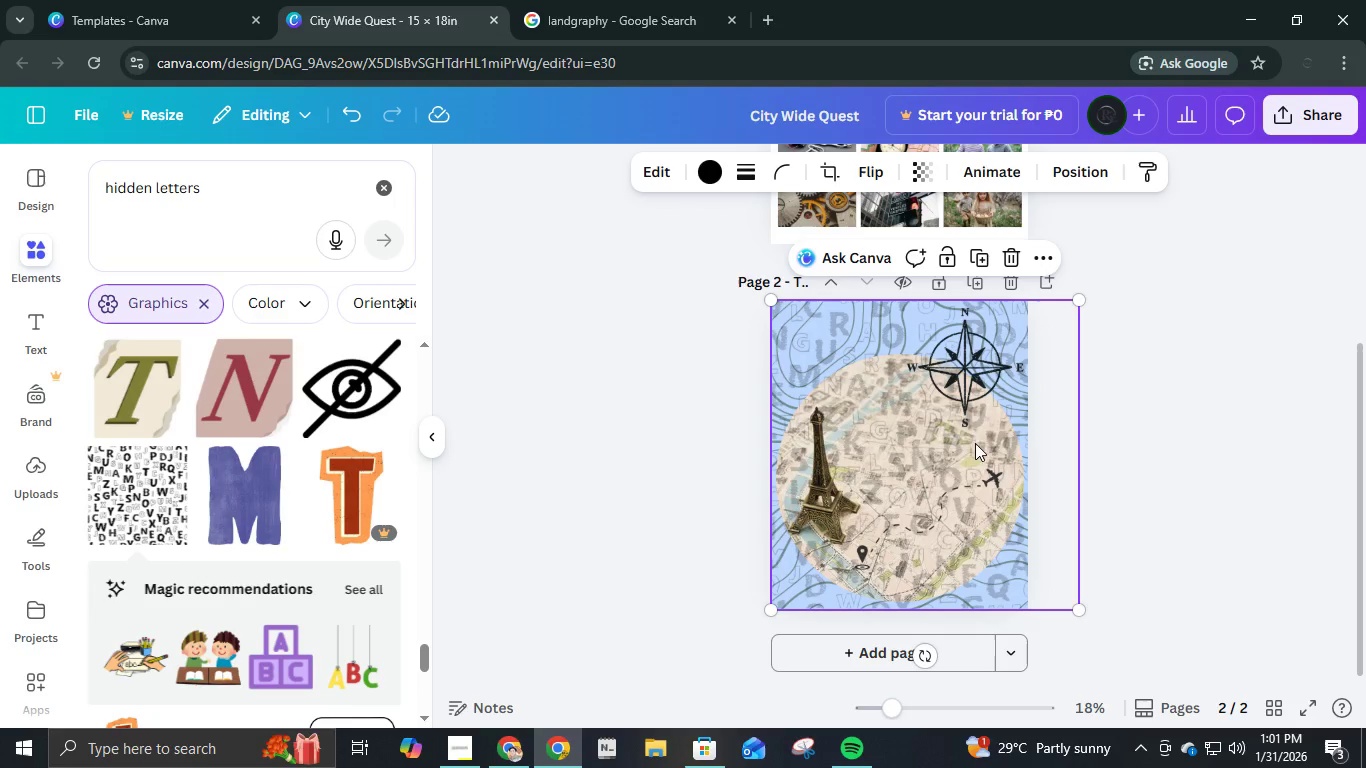 
left_click_drag(start_coordinate=[970, 447], to_coordinate=[952, 443])
 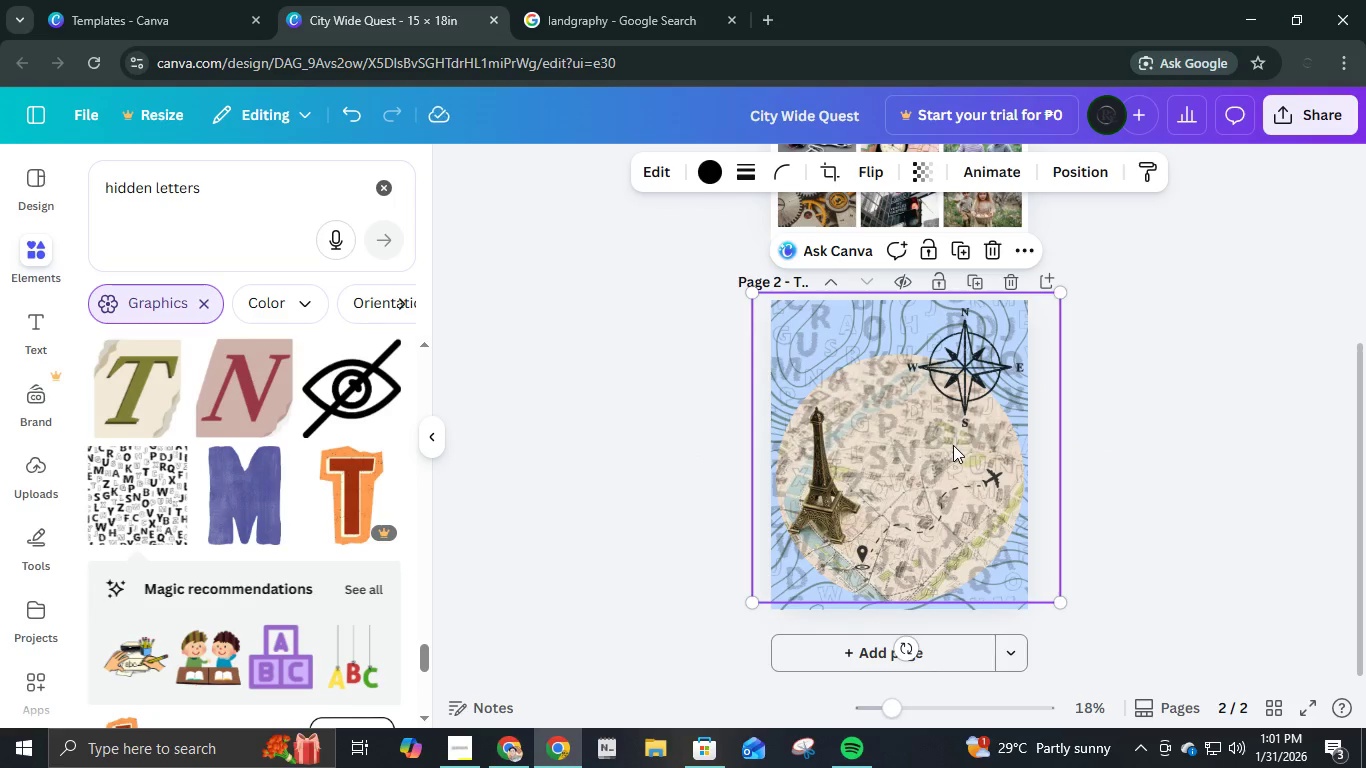 
left_click_drag(start_coordinate=[953, 449], to_coordinate=[951, 455])
 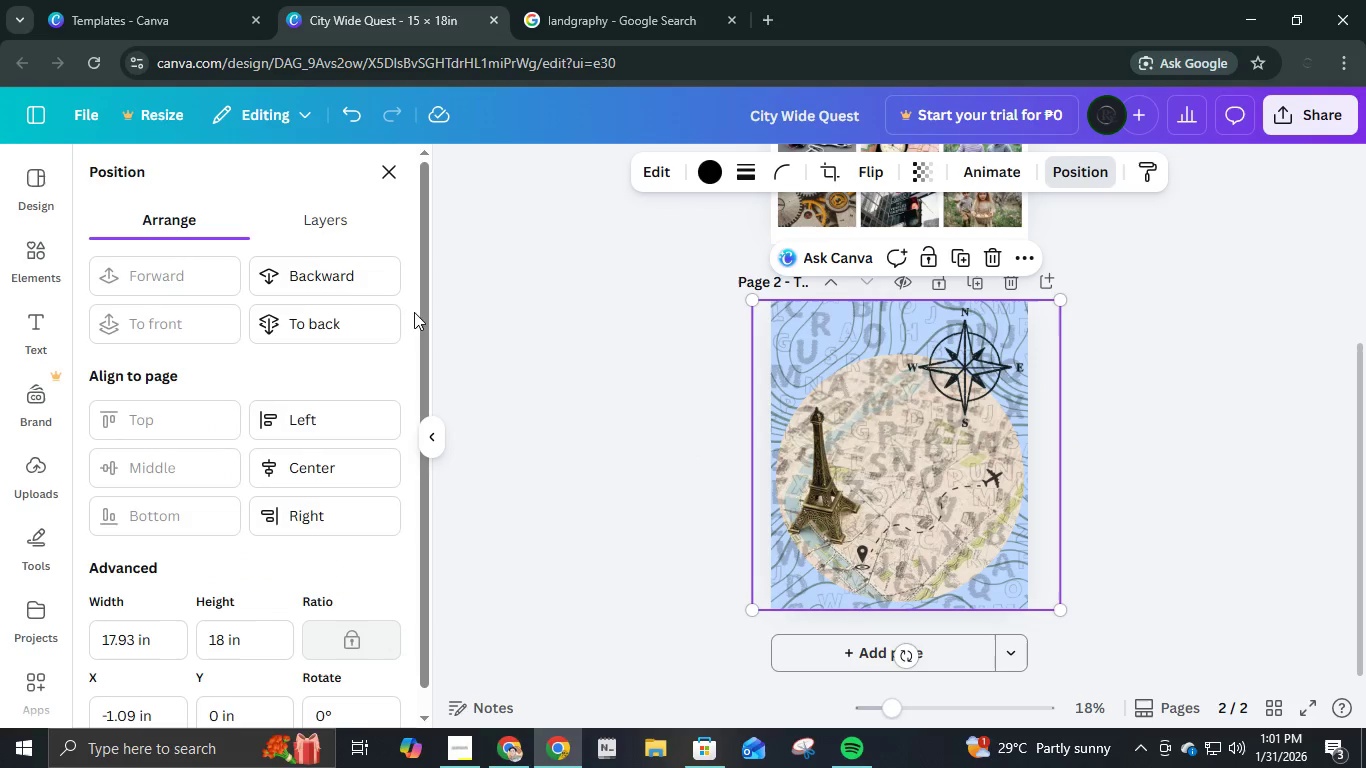 
left_click([341, 281])
 